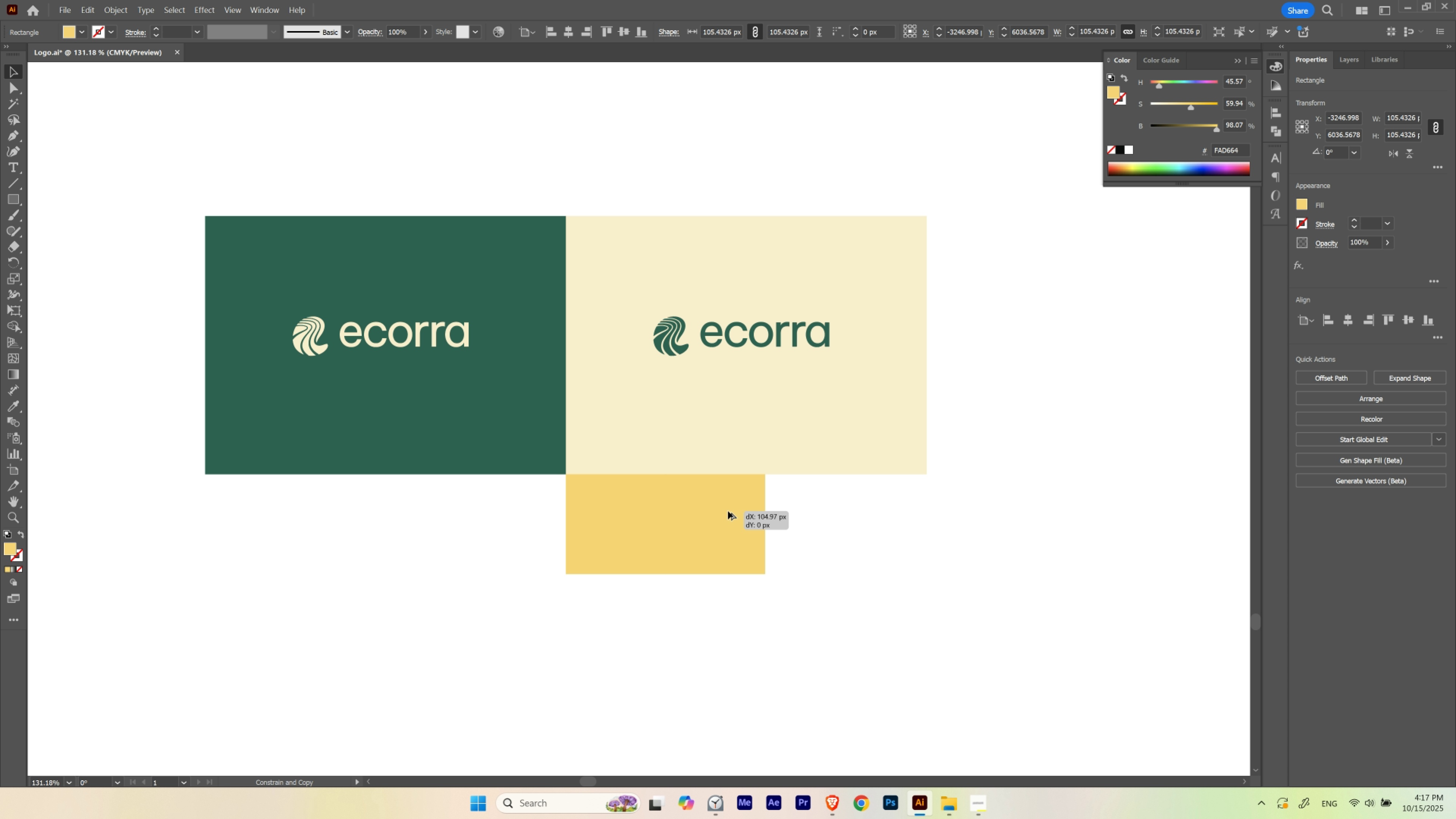 
hold_key(key=ShiftLeft, duration=1.17)
 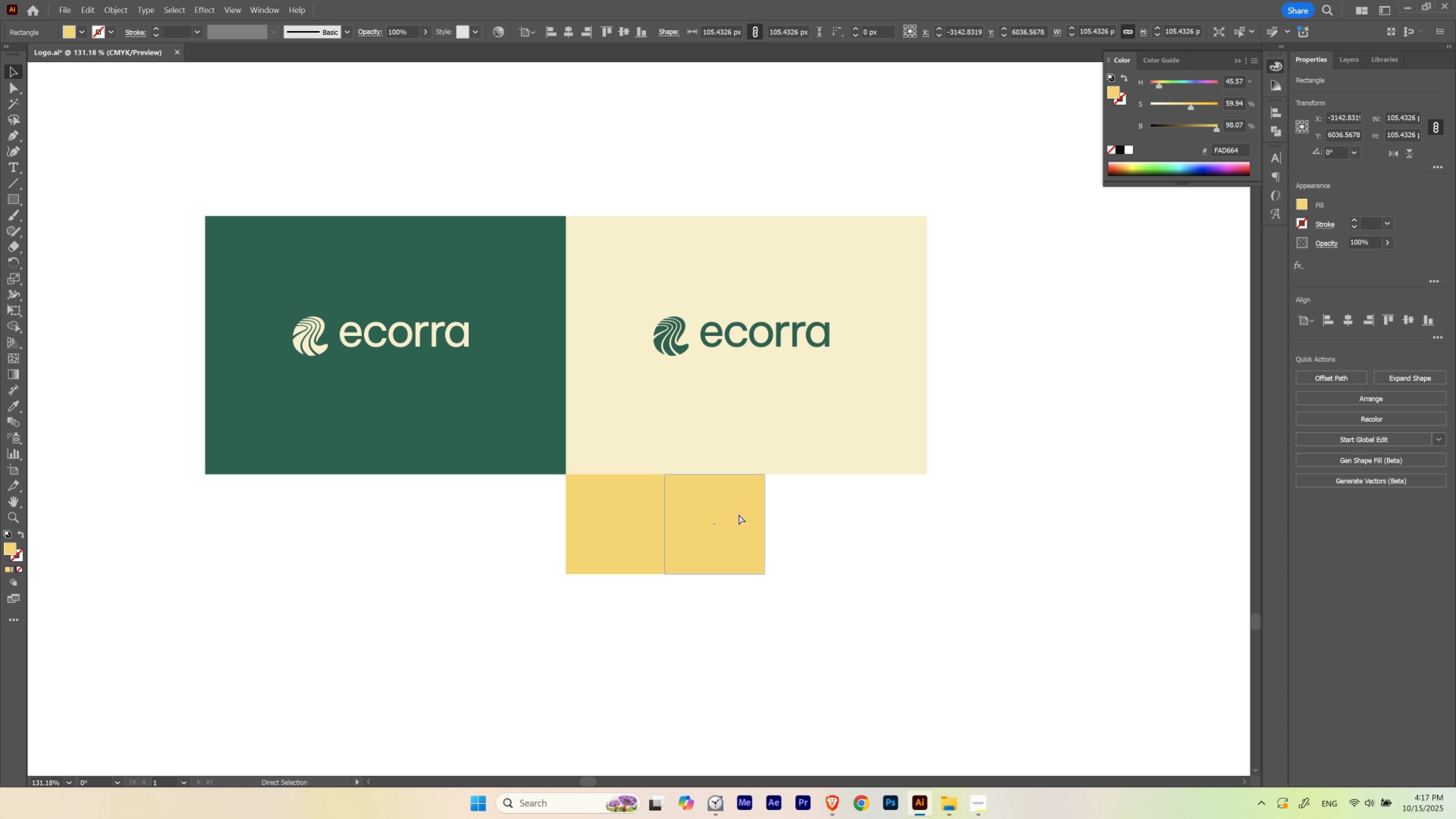 
key(Control+D)
 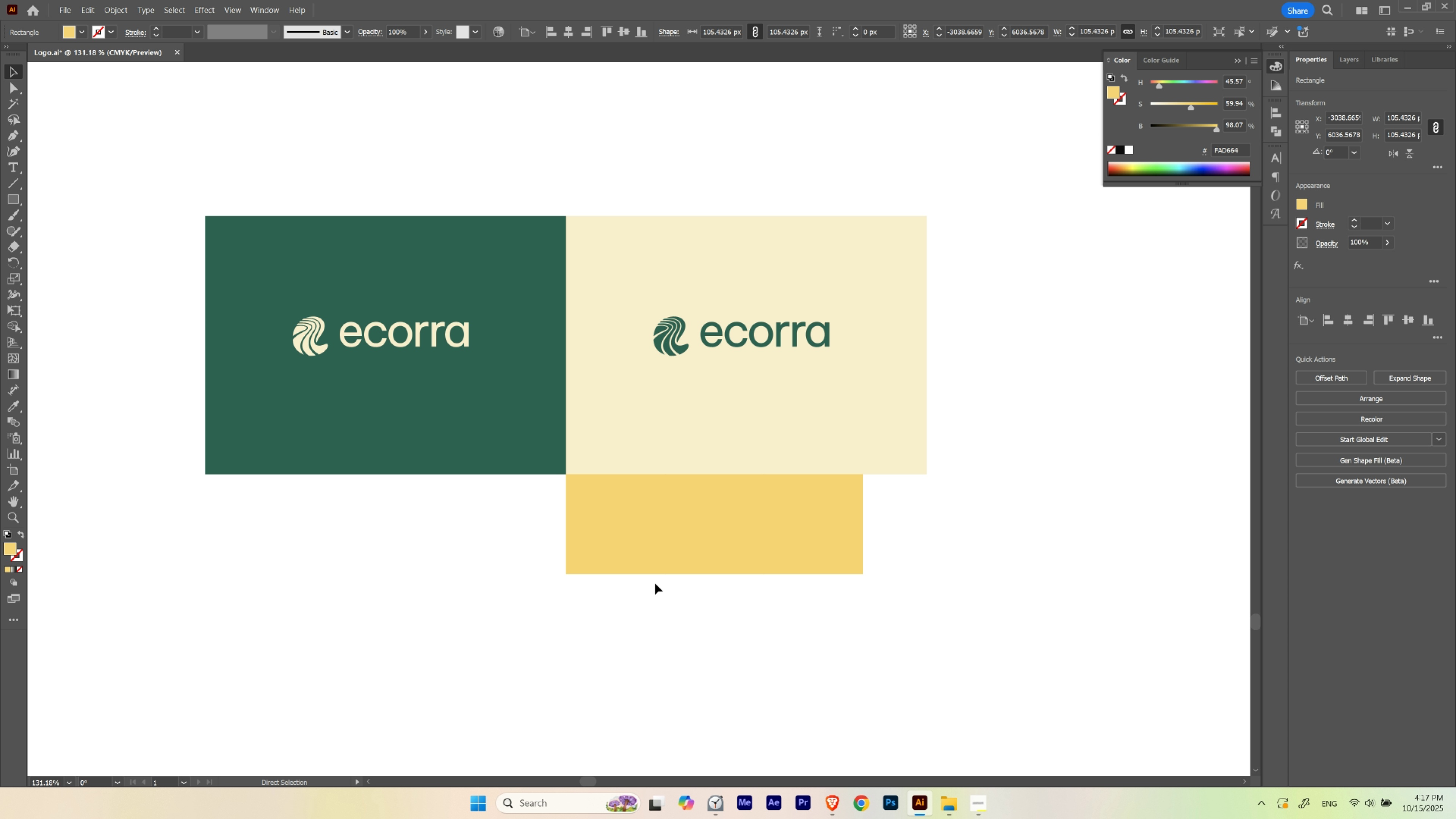 
hold_key(key=ControlLeft, duration=0.42)
left_click([619, 531])
 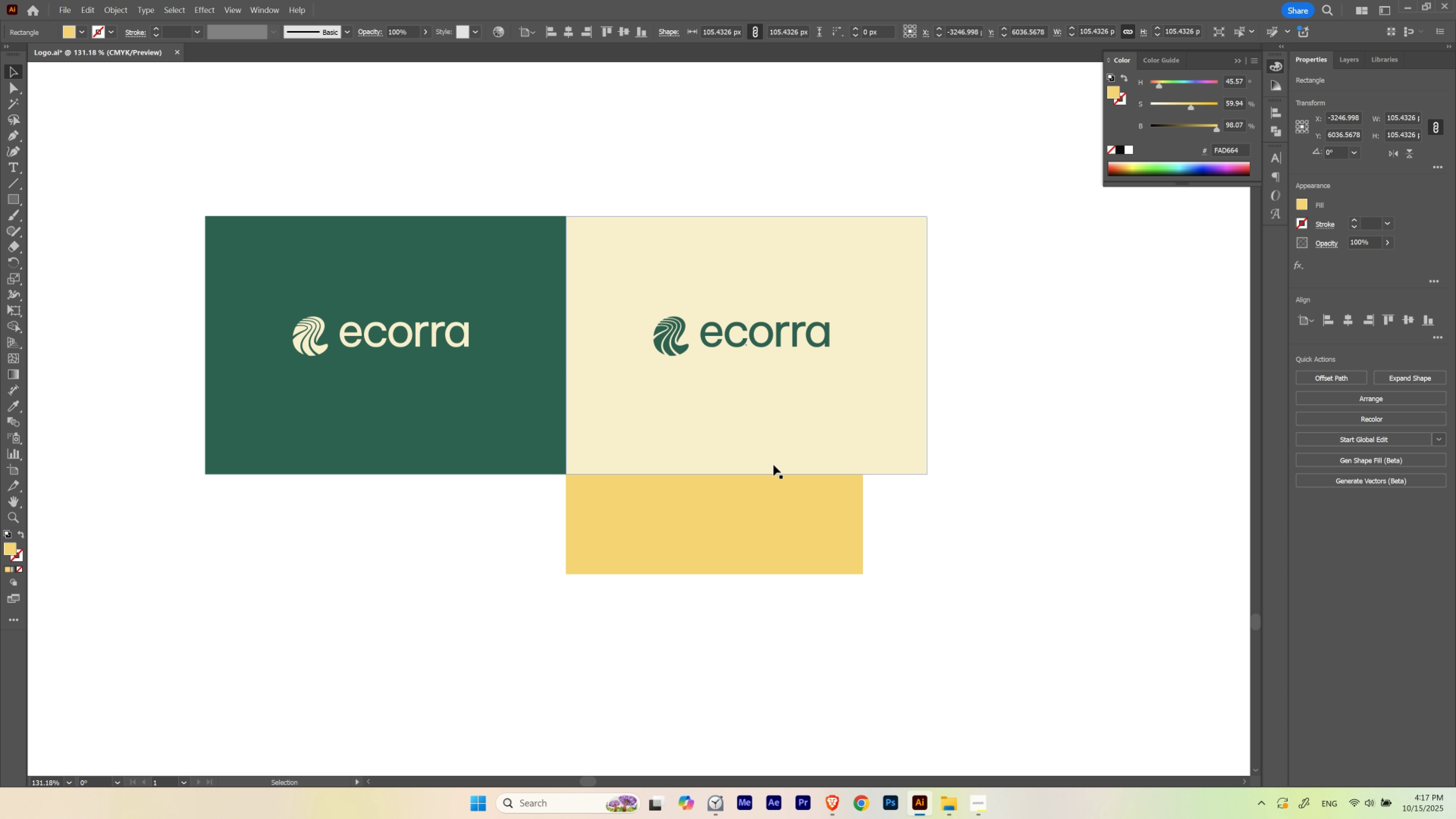 
key(I)
 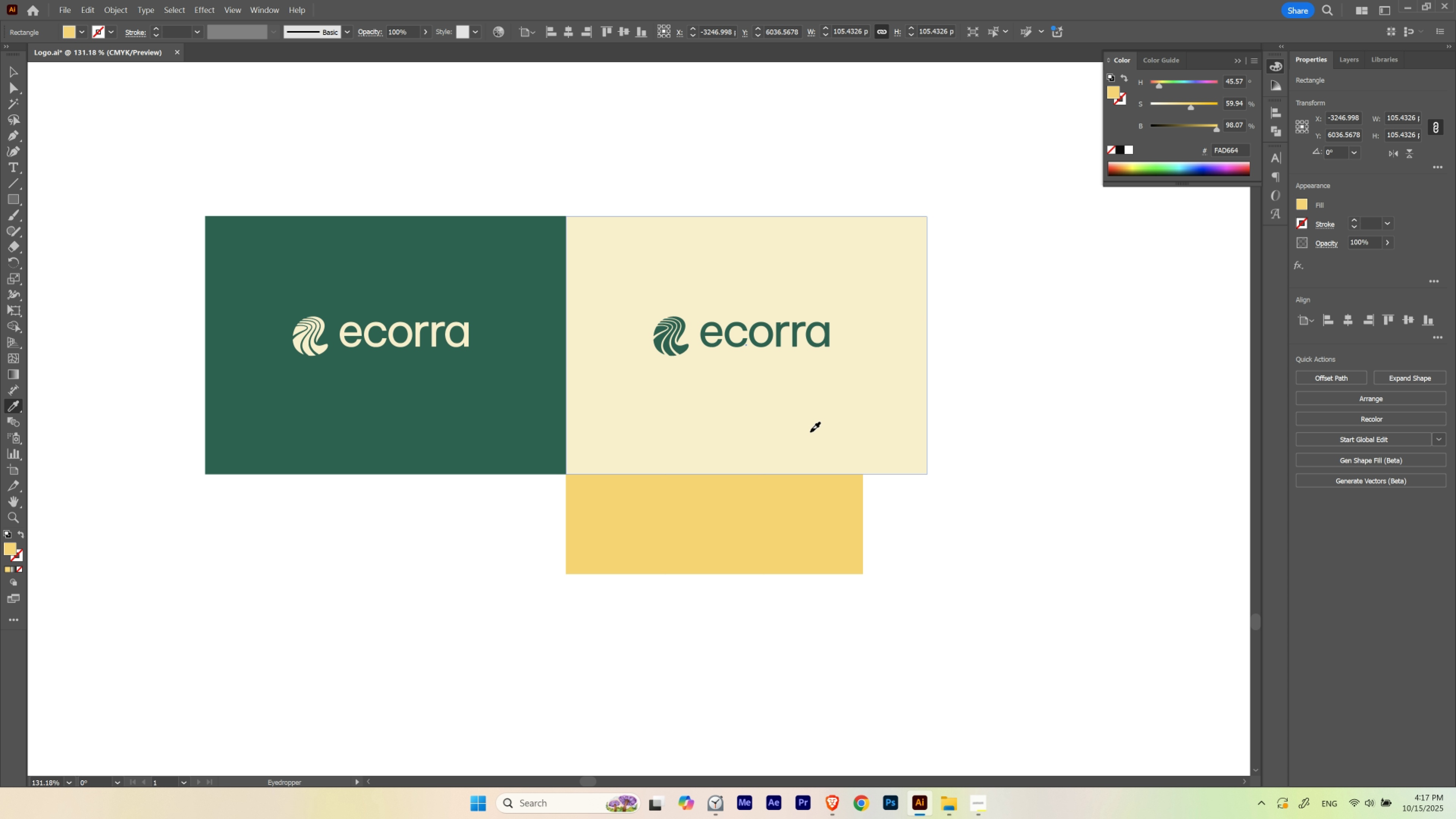 
left_click([810, 432])
 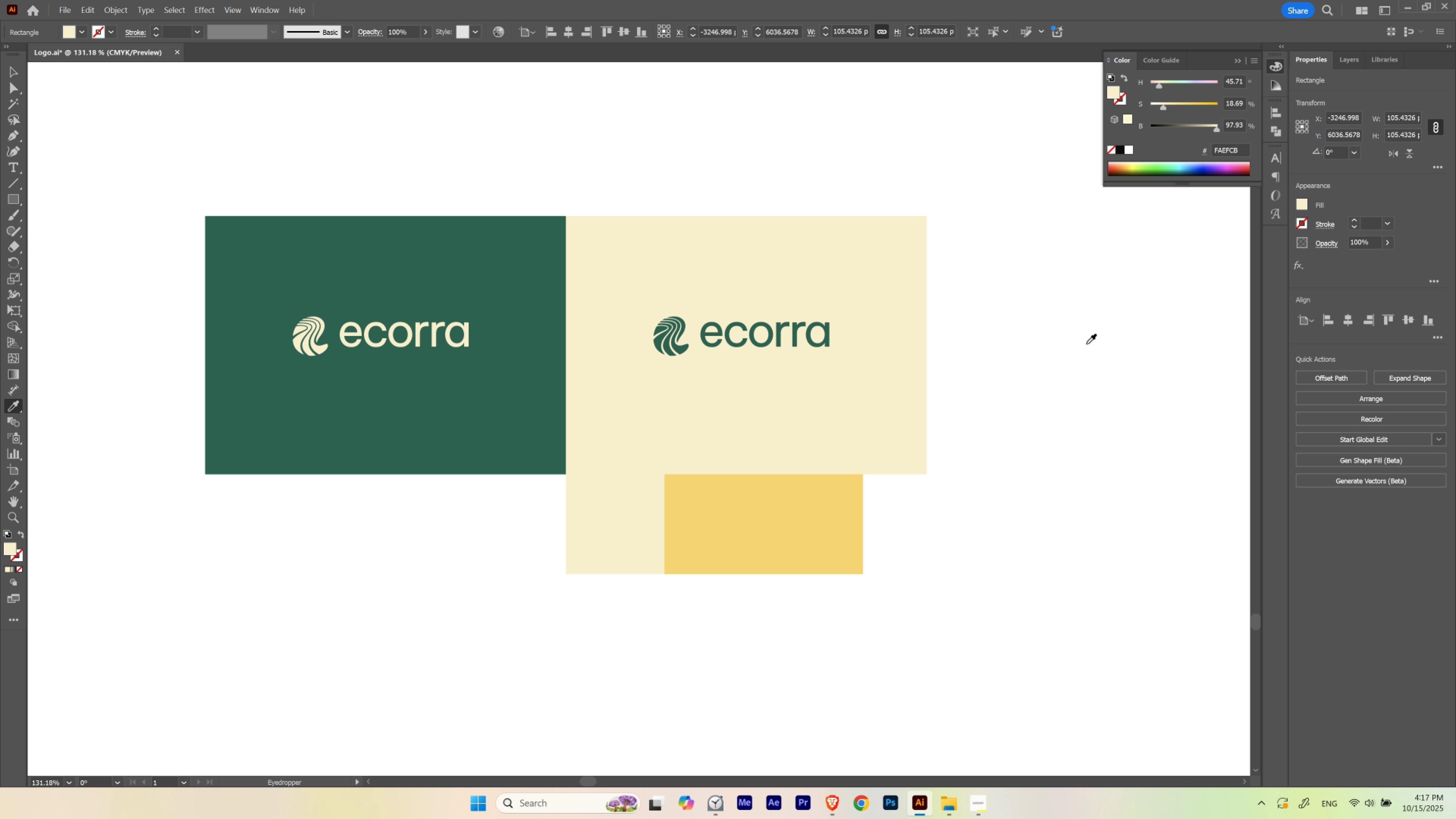 
key(V)
 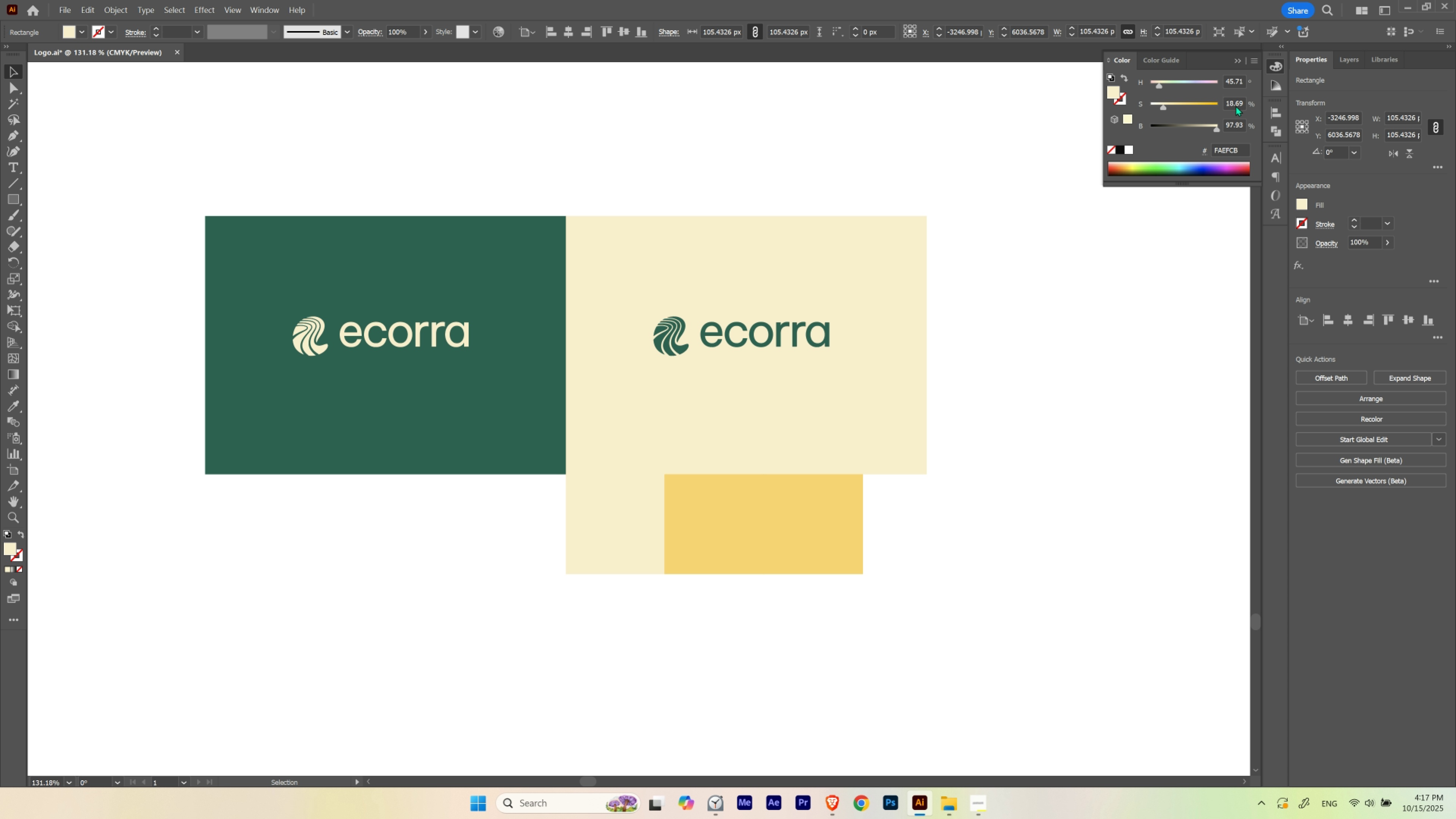 
hold_key(key=ShiftLeft, duration=1.53)
scroll: coordinate [1232, 102], scroll_direction: up, amount: 1.0
 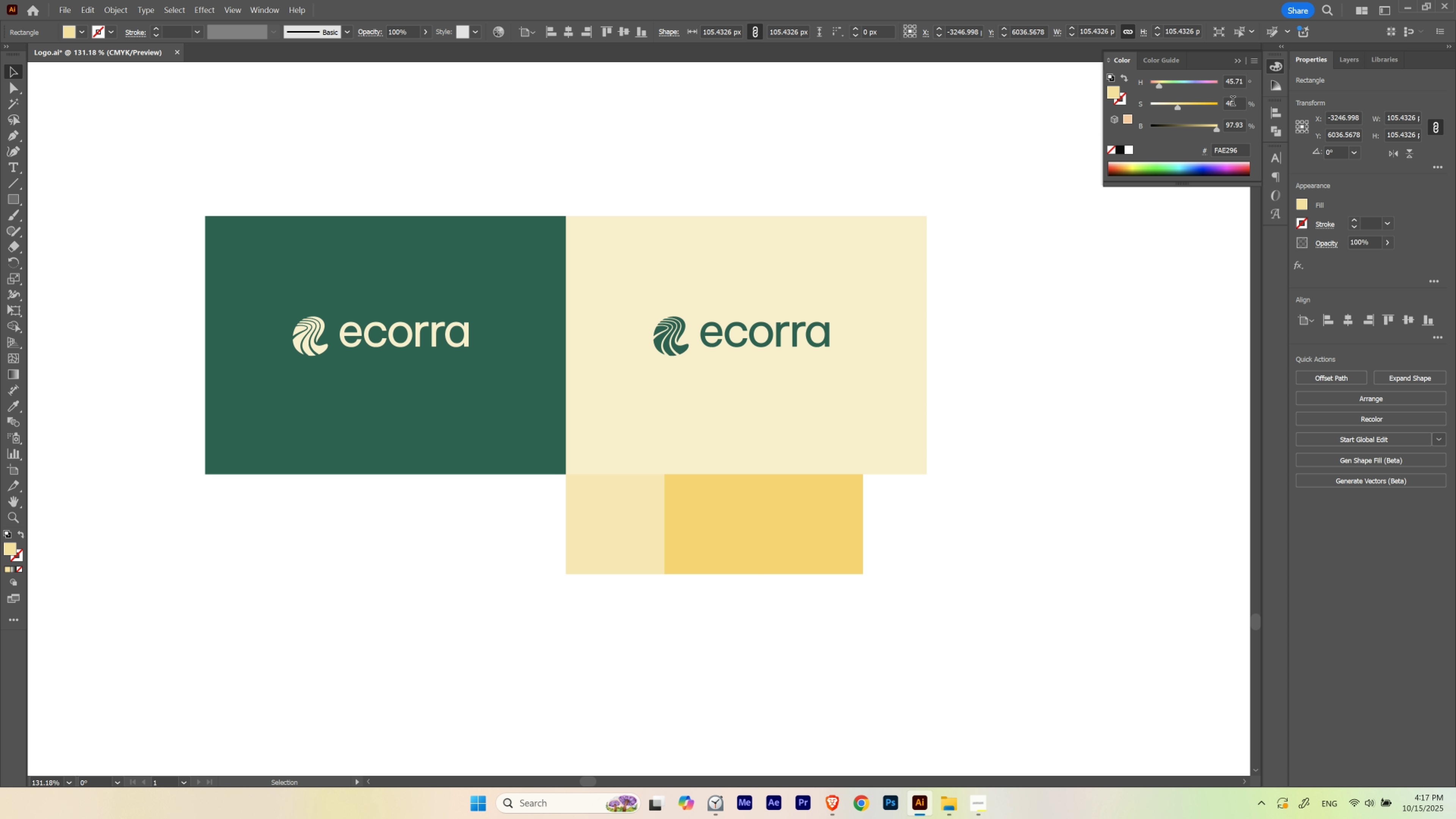 
hold_key(key=ShiftLeft, duration=1.52)
scroll: coordinate [1232, 102], scroll_direction: none, amount: 0.0
 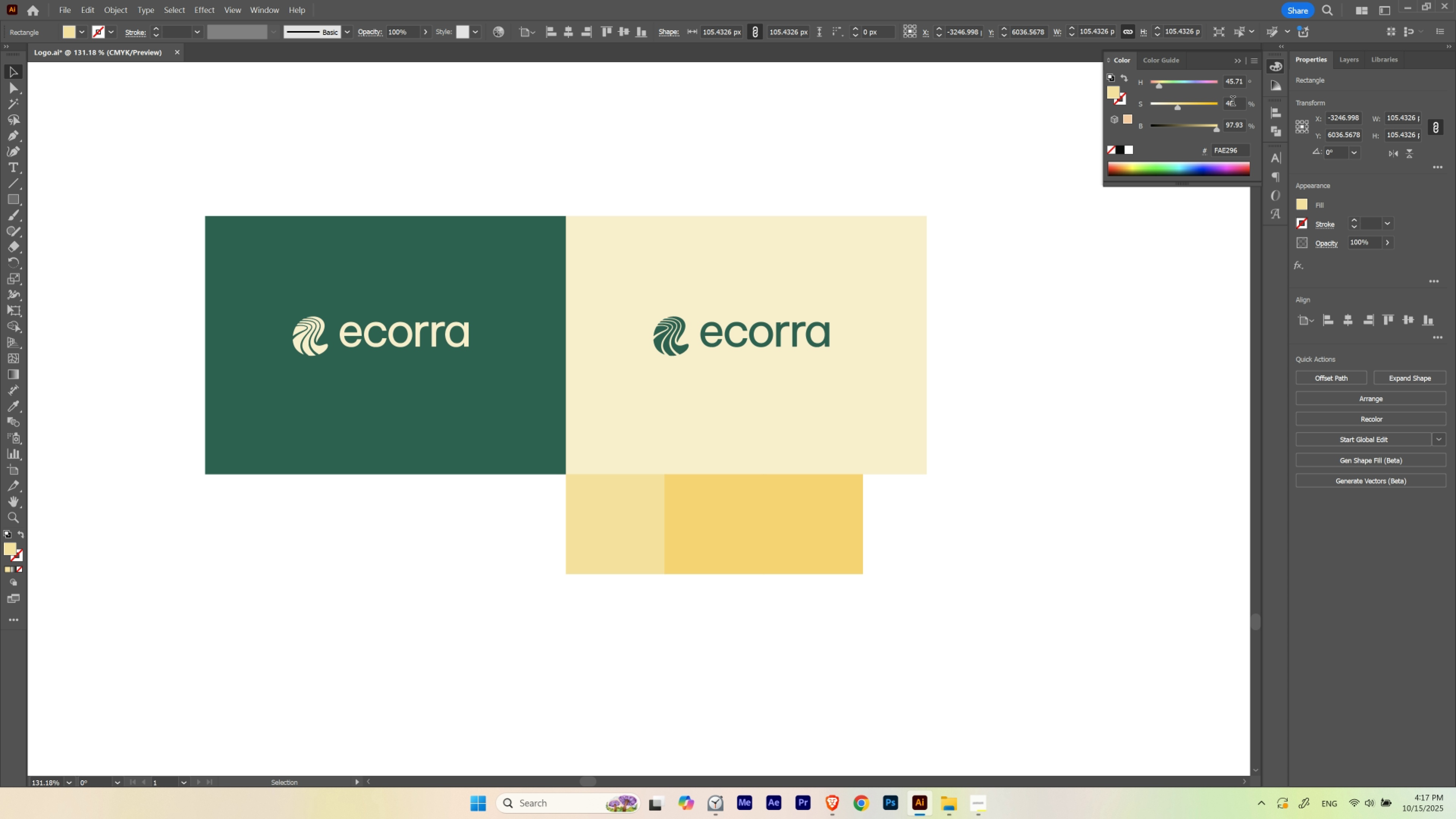 
key(Shift+ShiftLeft)
 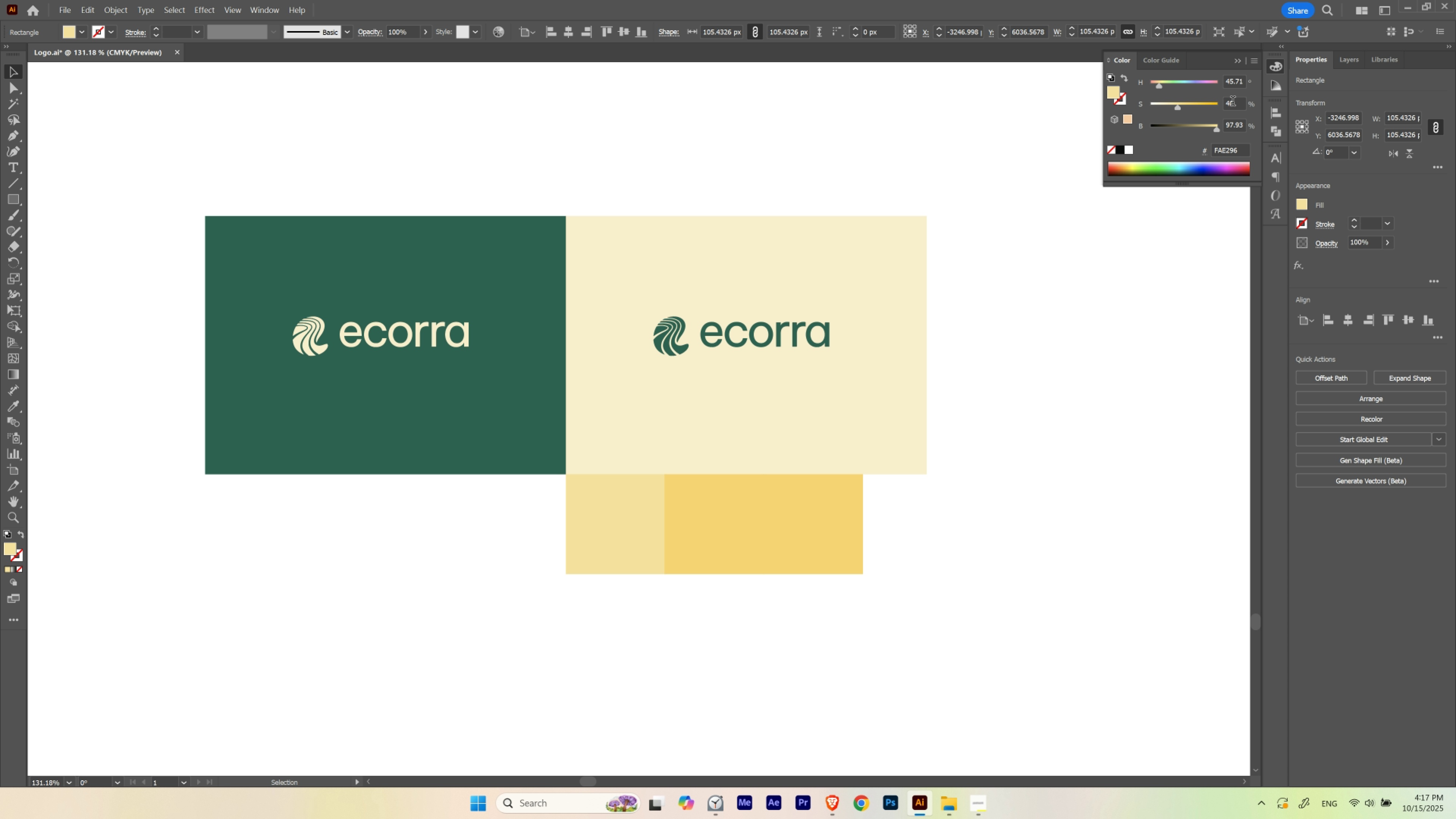 
key(Shift+ShiftLeft)
 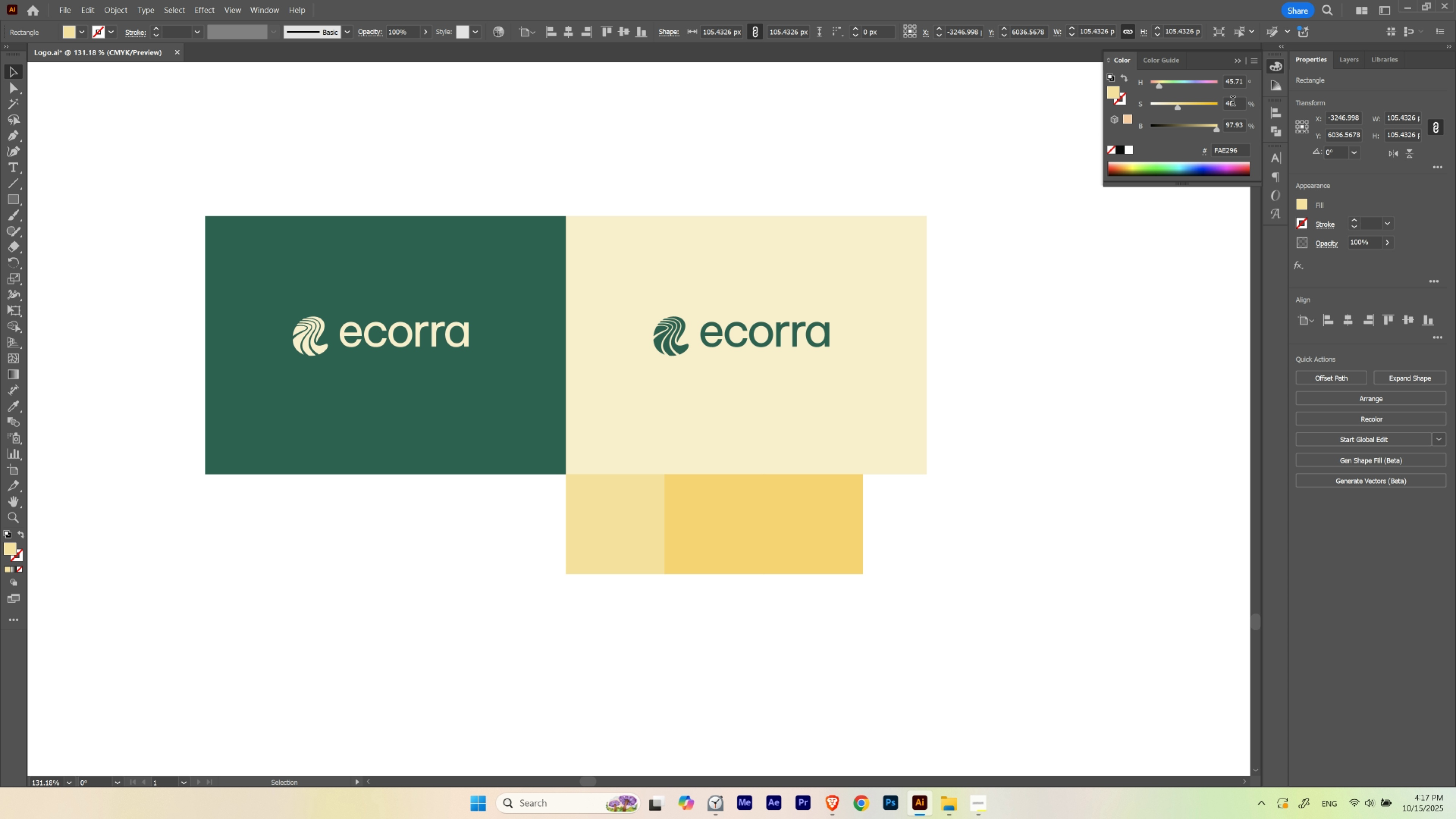 
key(Shift+ShiftLeft)
 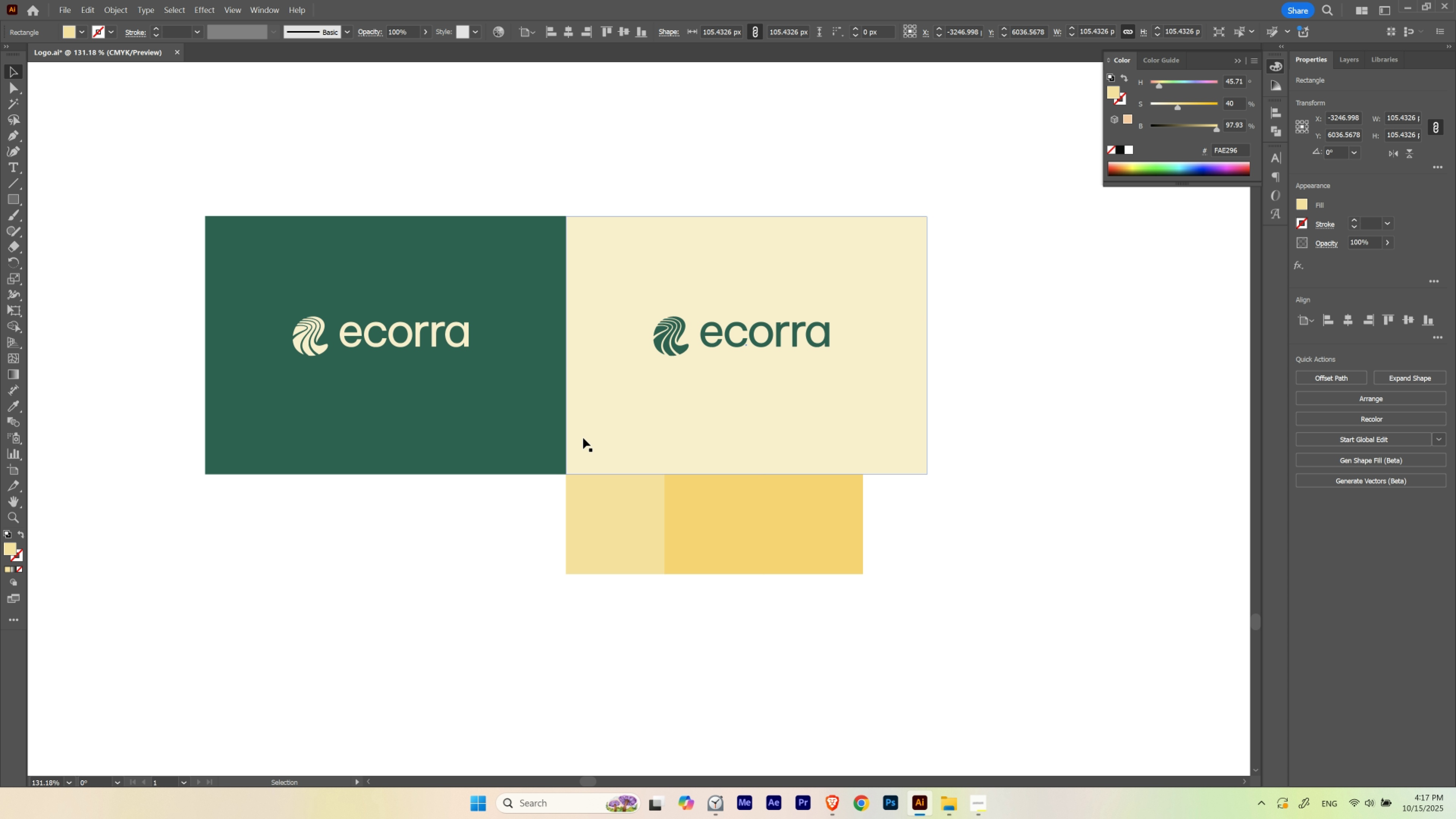 
key(I)
 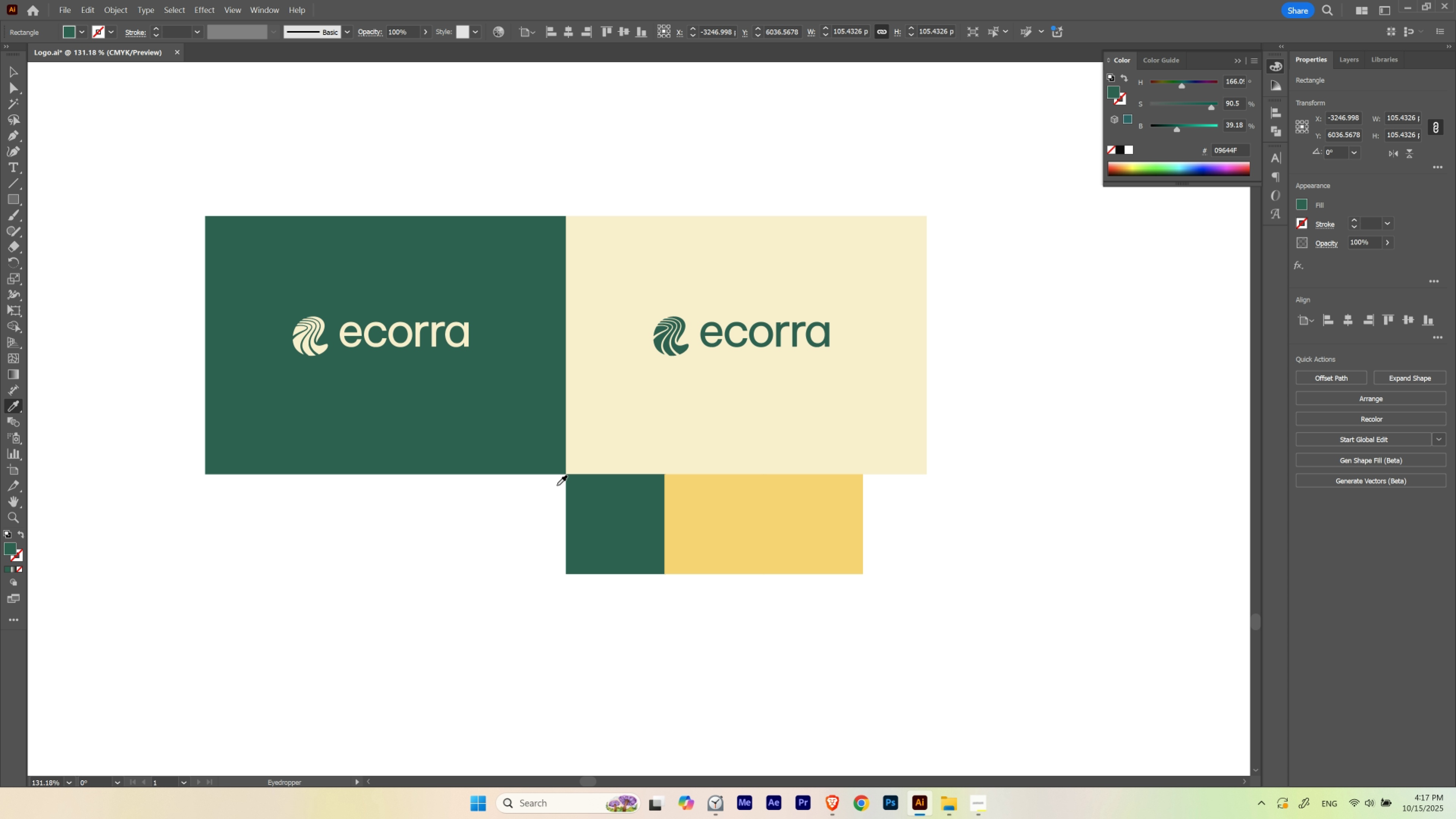 
hold_key(key=ControlLeft, duration=1.5)
 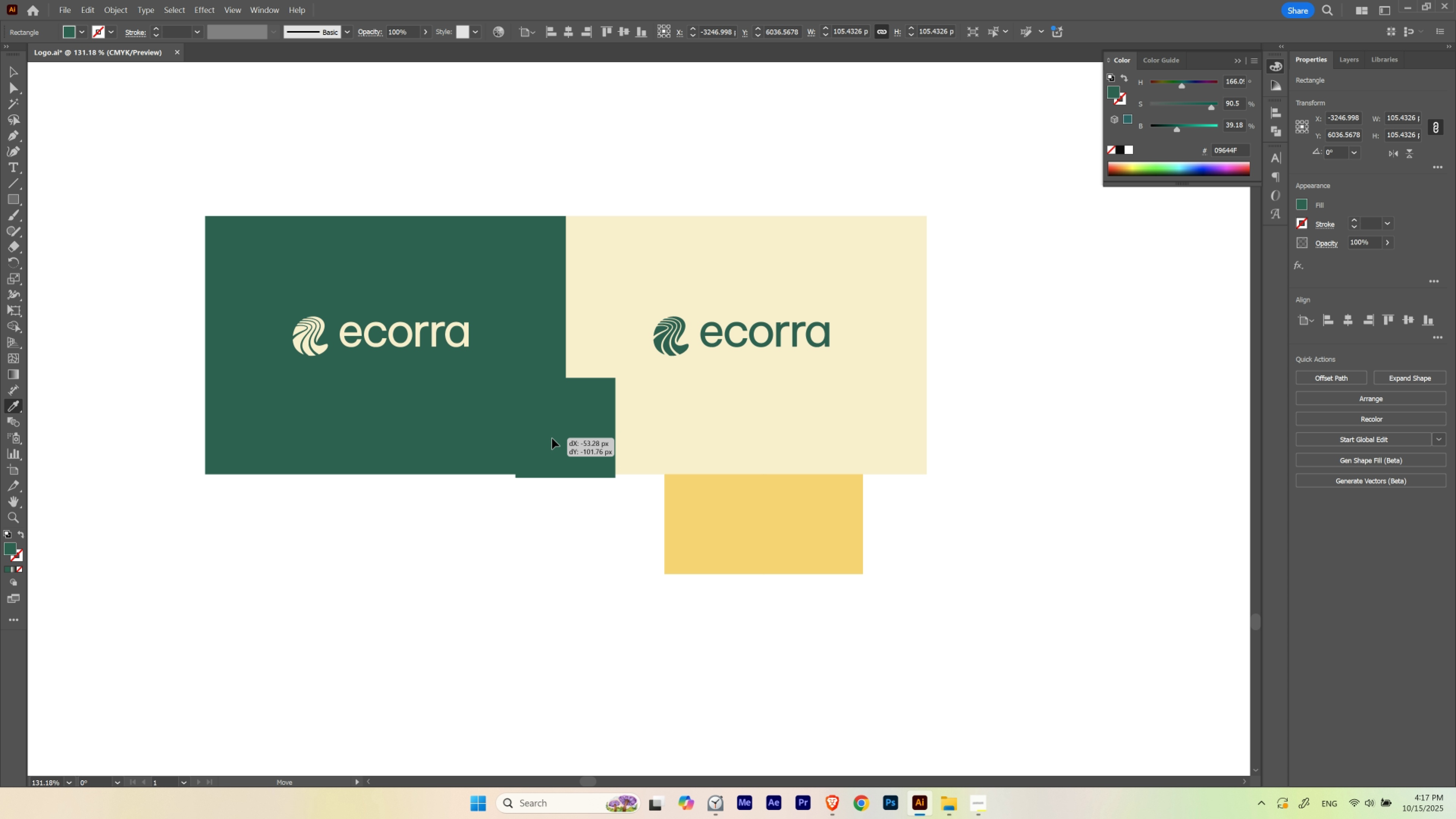 
hold_key(key=ControlLeft, duration=1.51)
 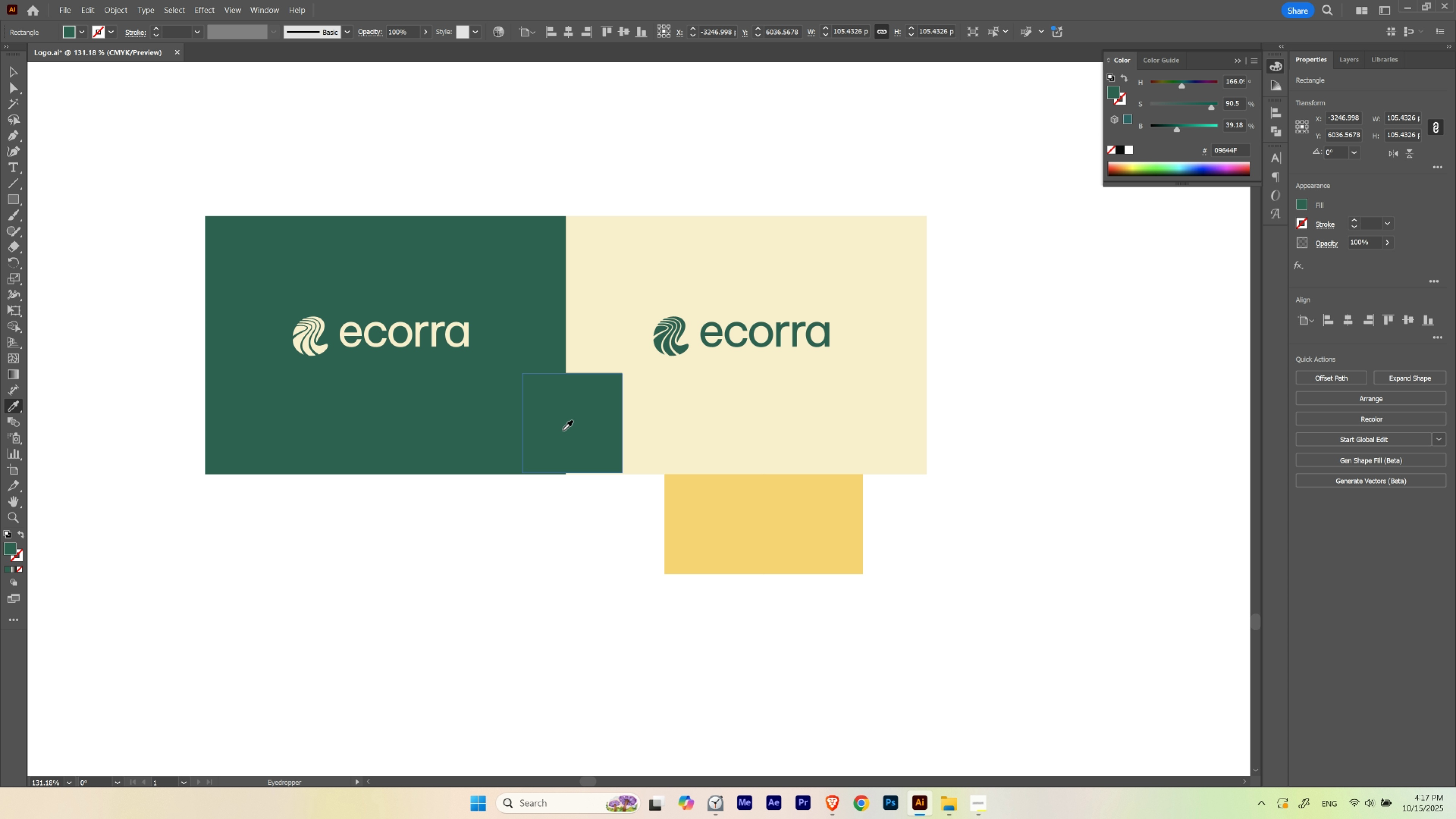 
hold_key(key=ControlLeft, duration=0.36)
 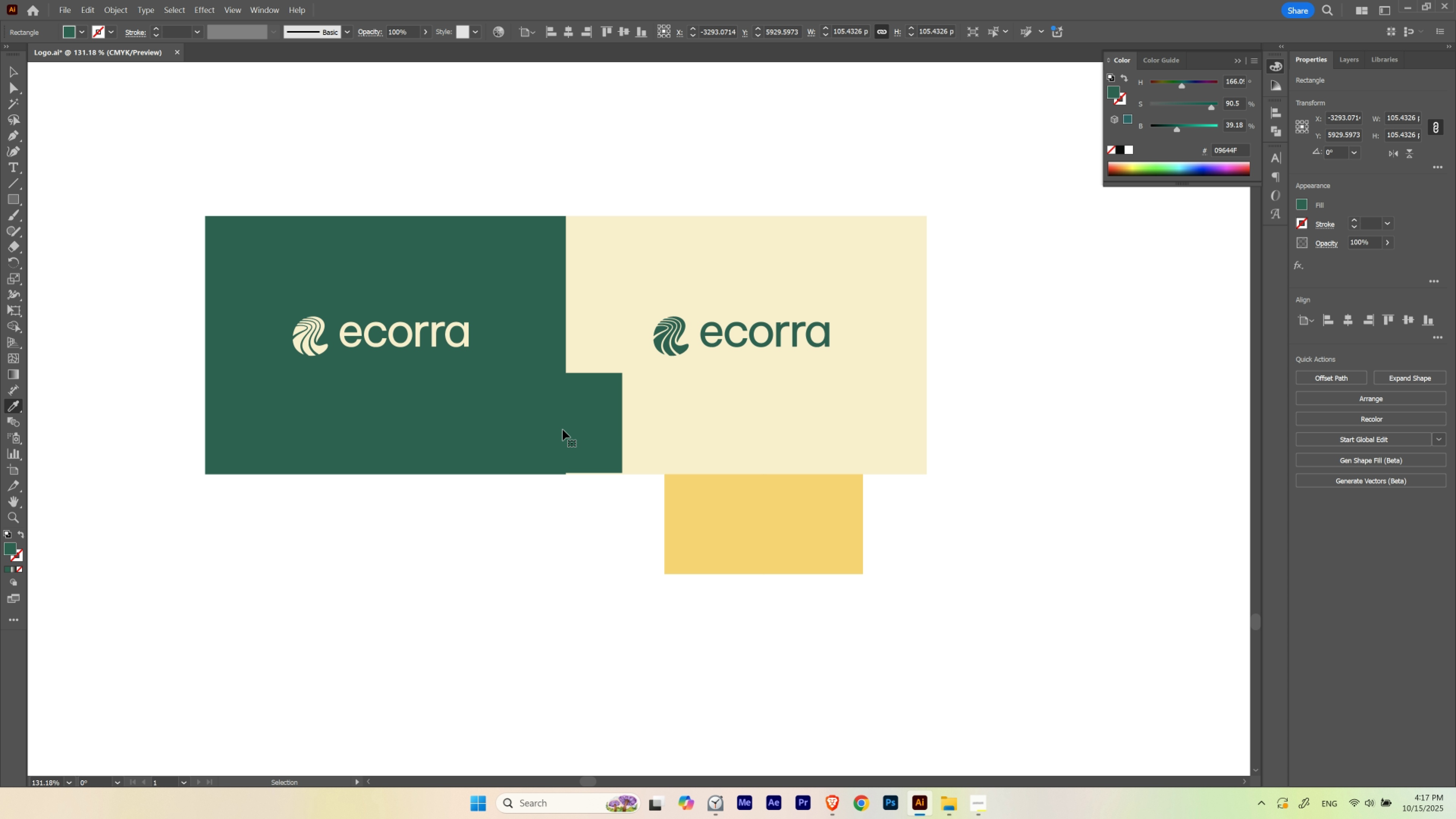 
key(Control+U)
 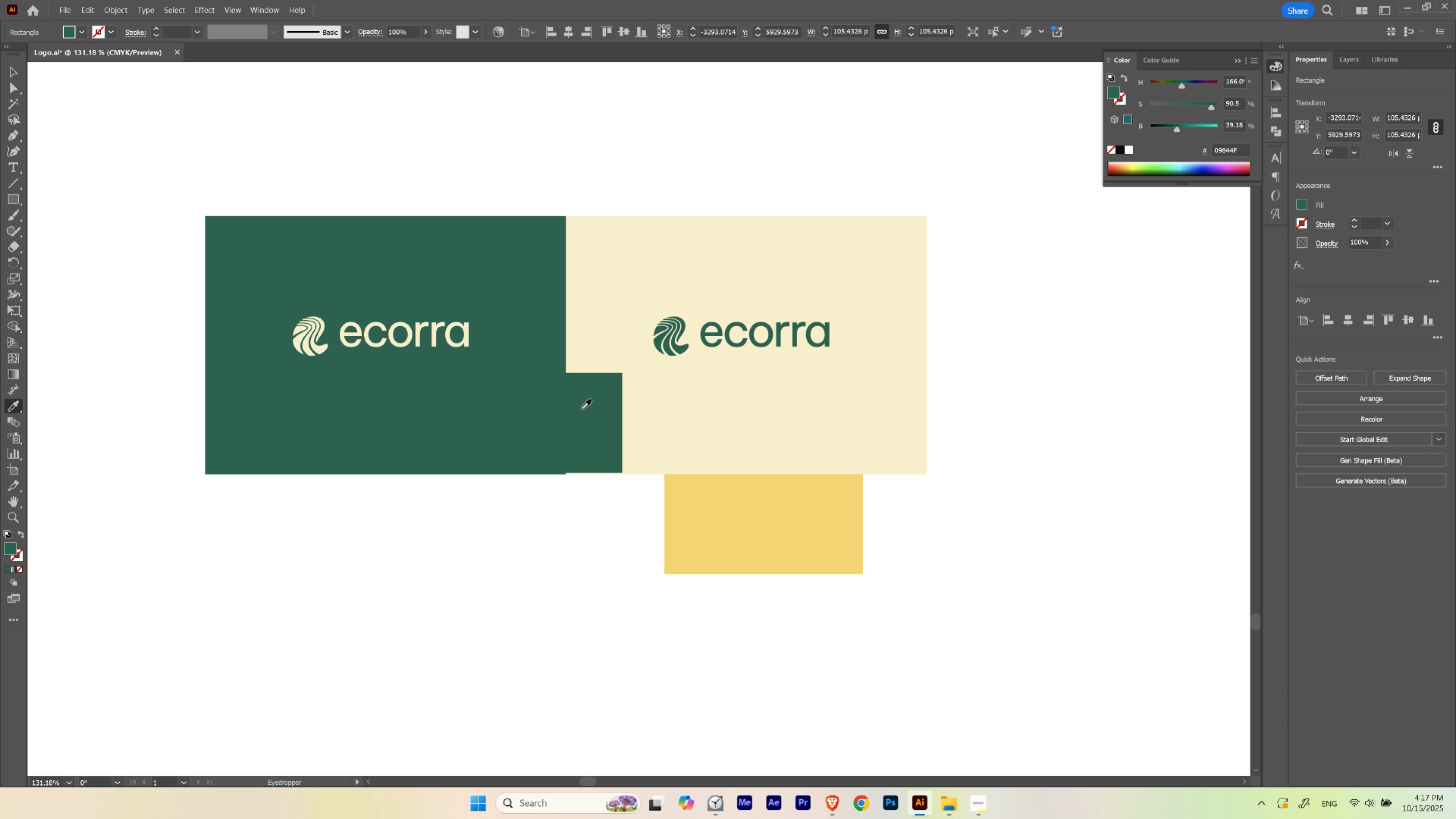 
key(Control+ControlLeft)
 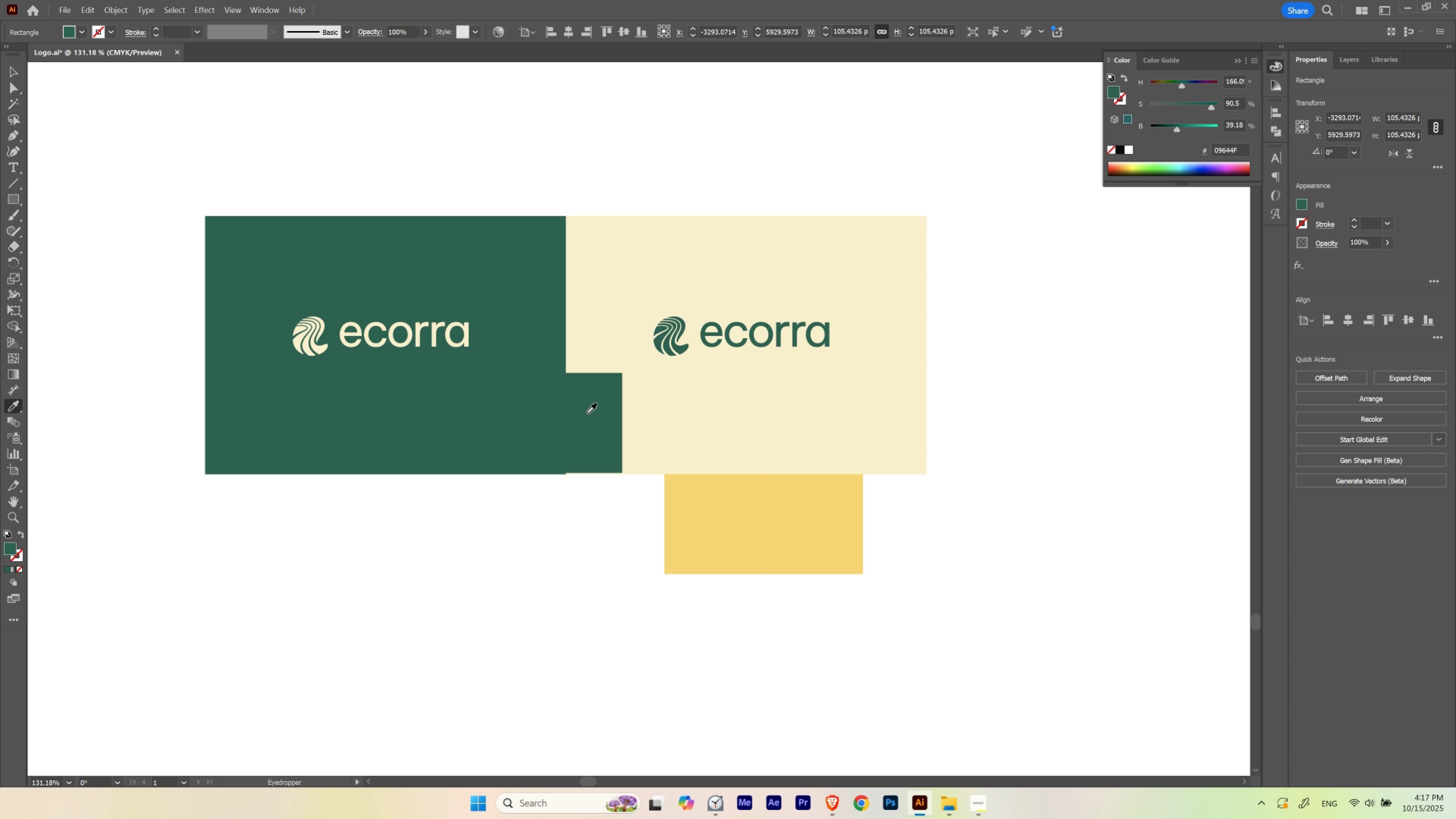 
key(V)
 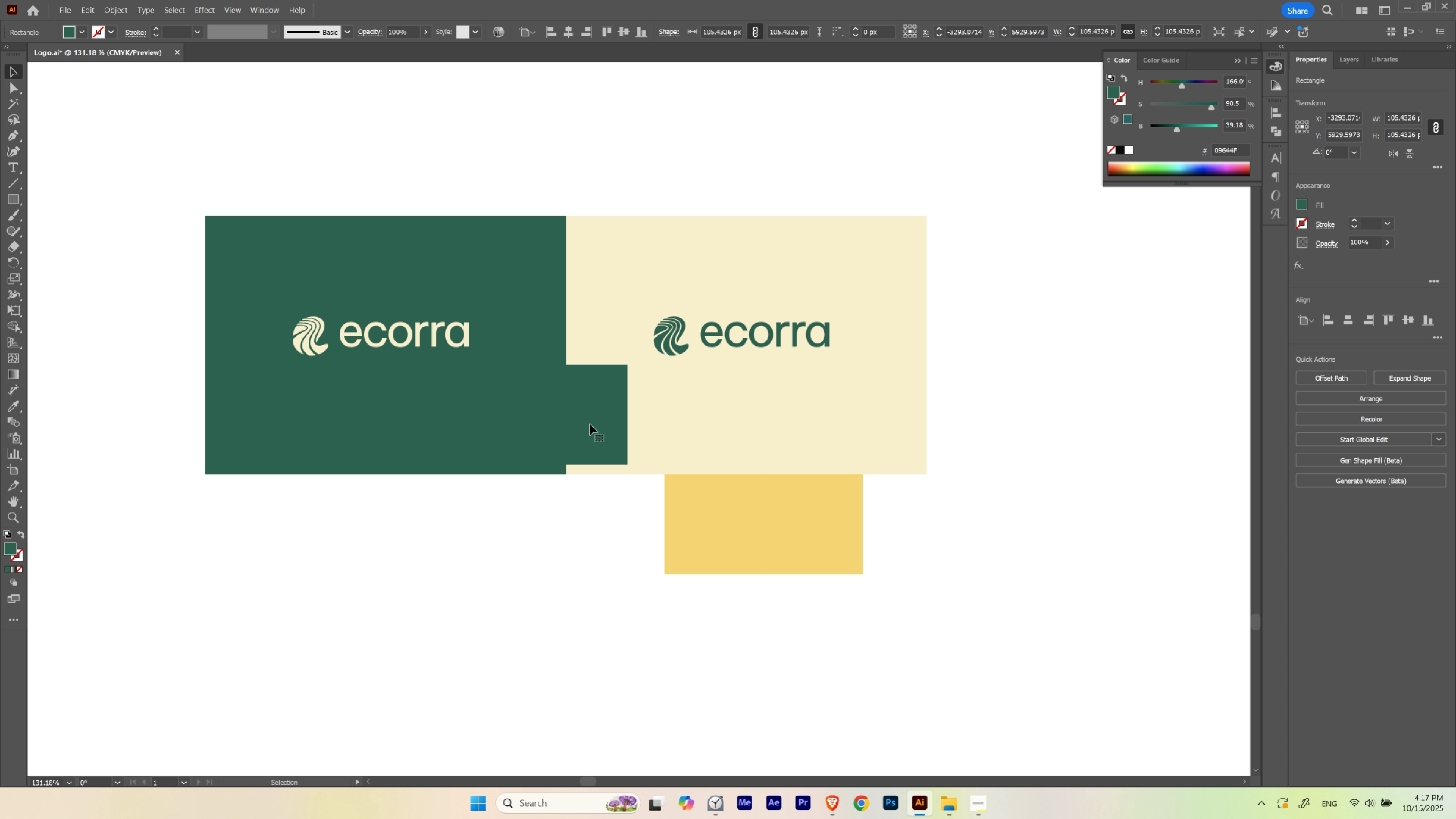 
key(Control+U)
 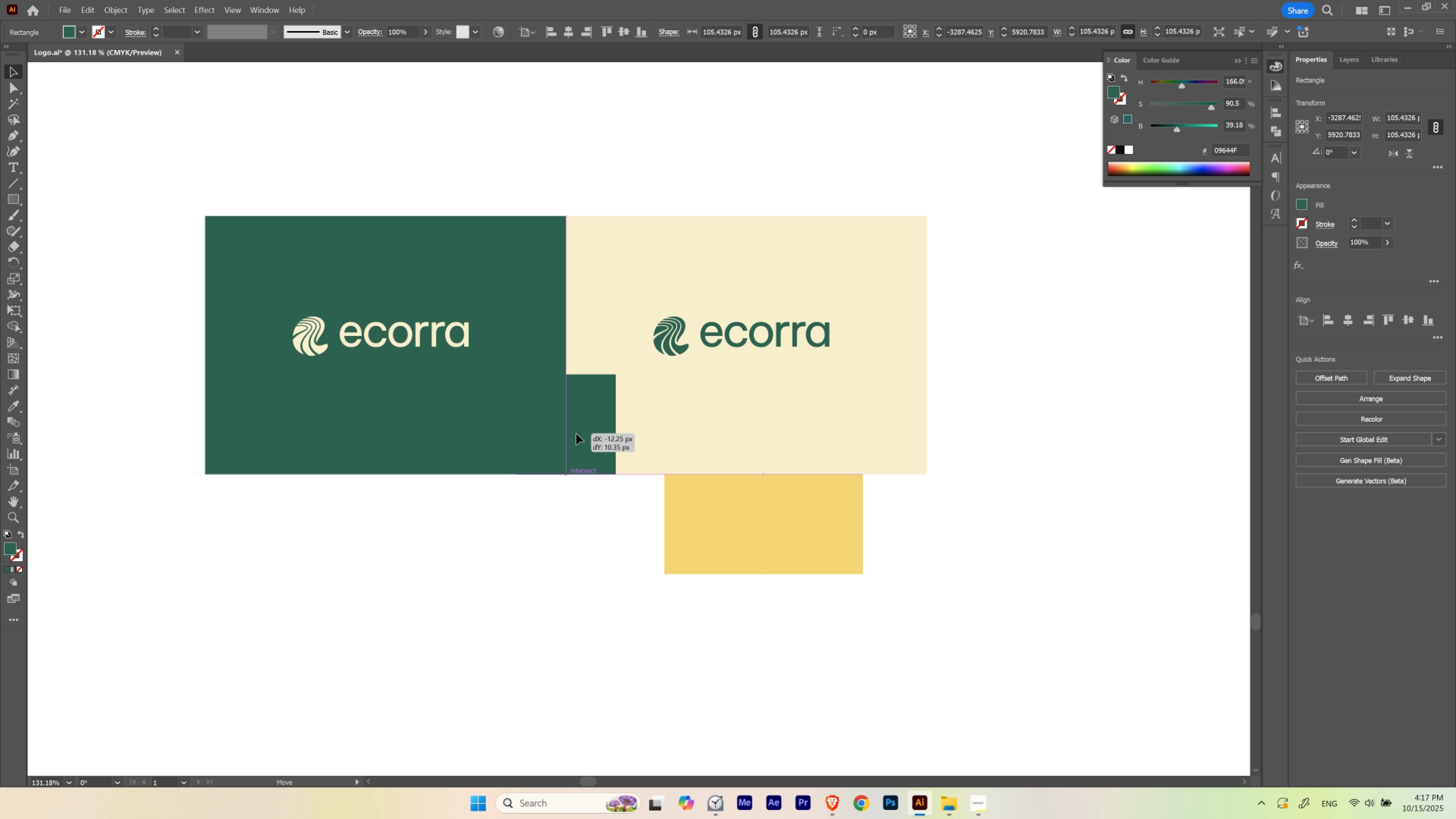 
key(Control+ControlLeft)
 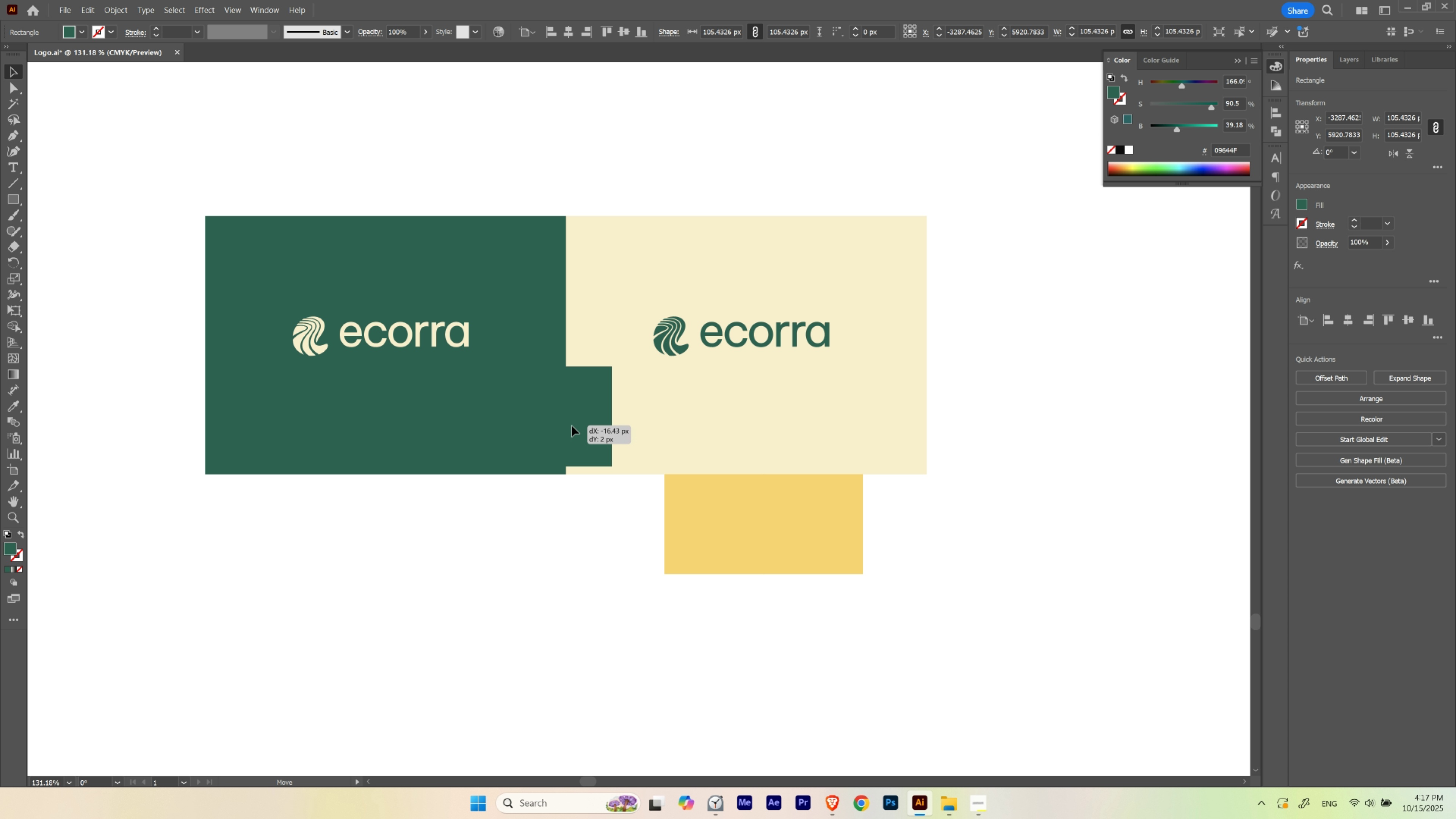 
key(Control+ControlLeft)
 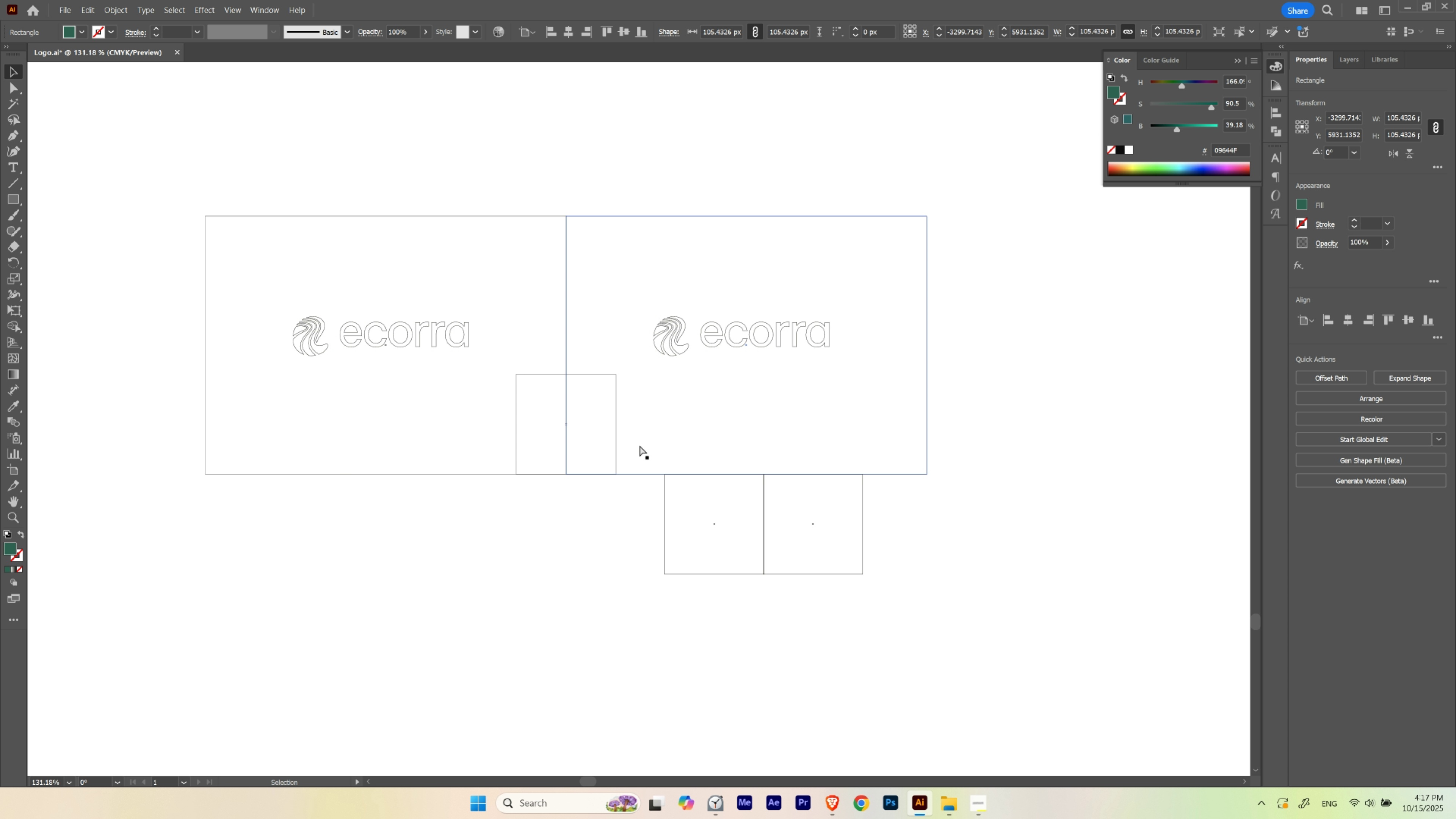 
key(Control+Y)
 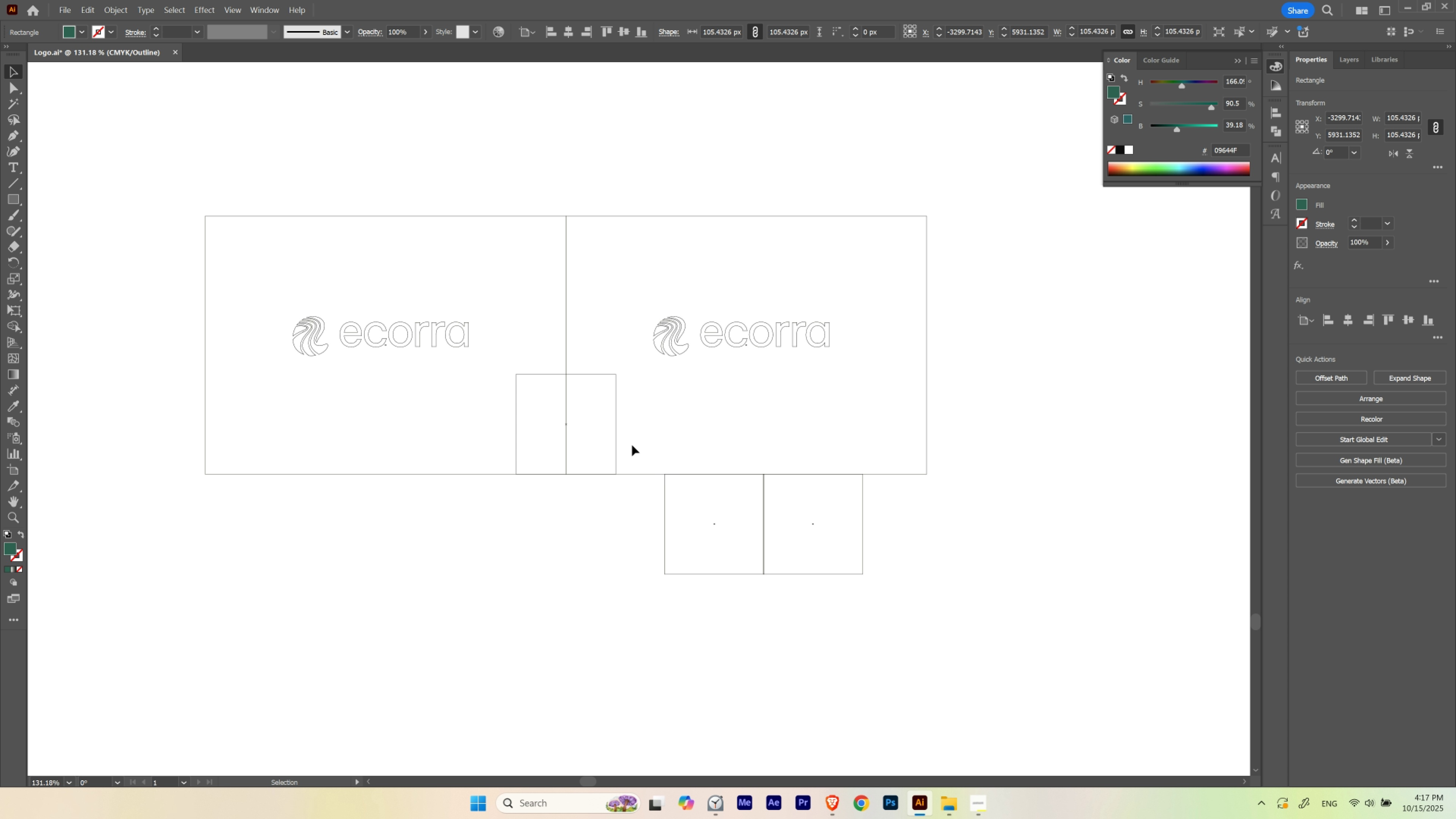 
key(Control+ControlLeft)
 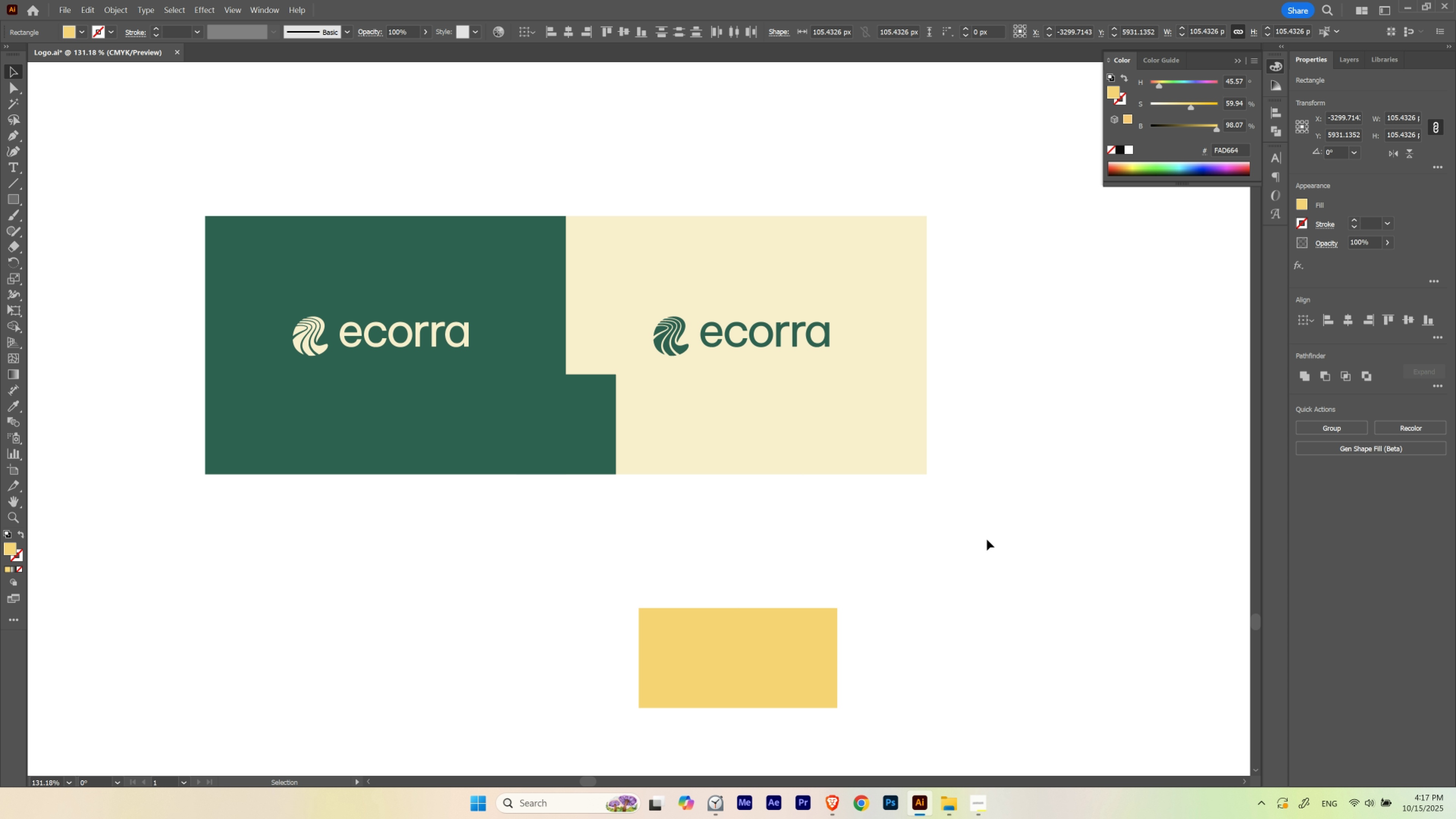 
key(Control+Y)
 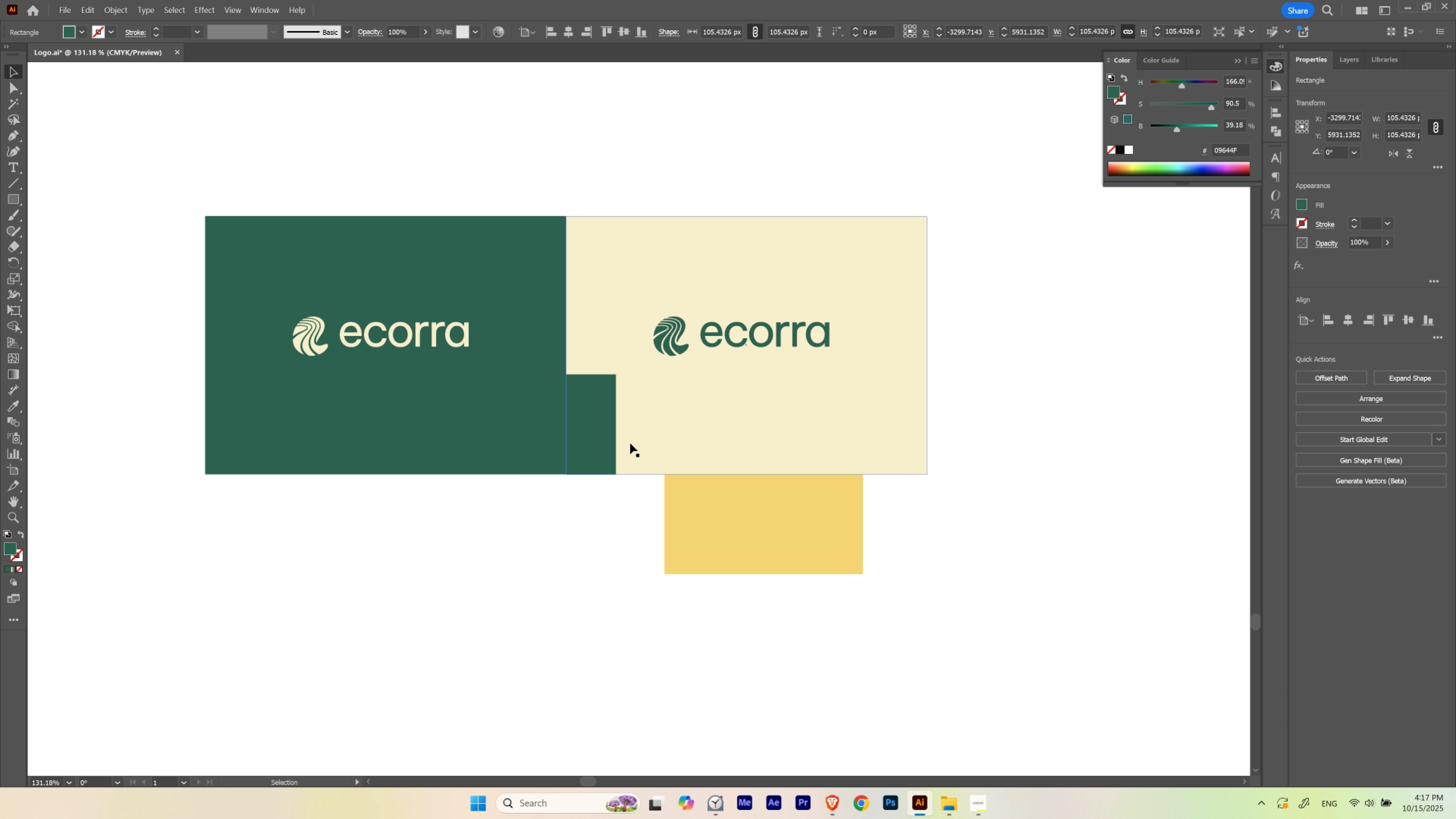 
double_click([578, 446])
 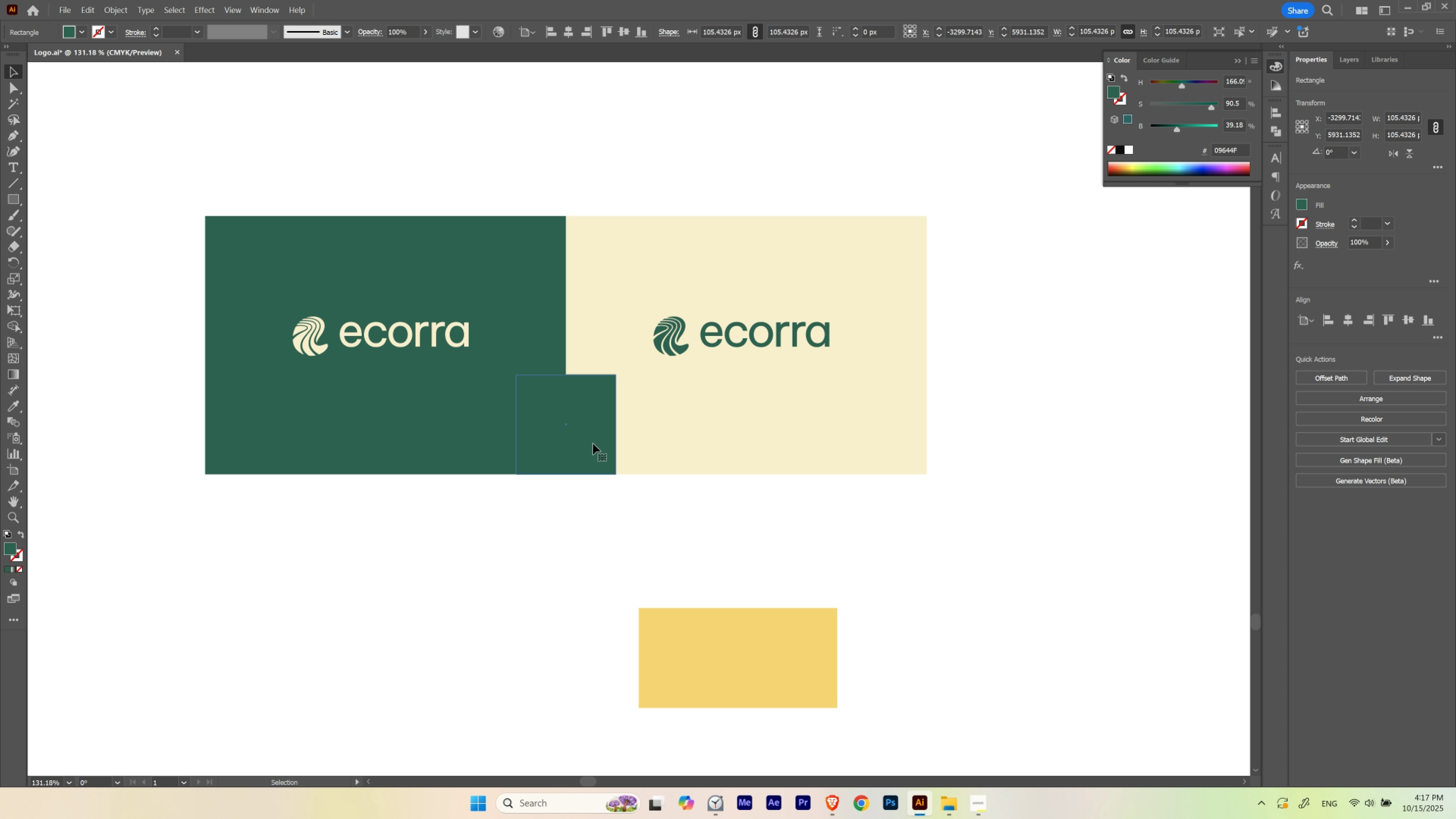 
key(I)
 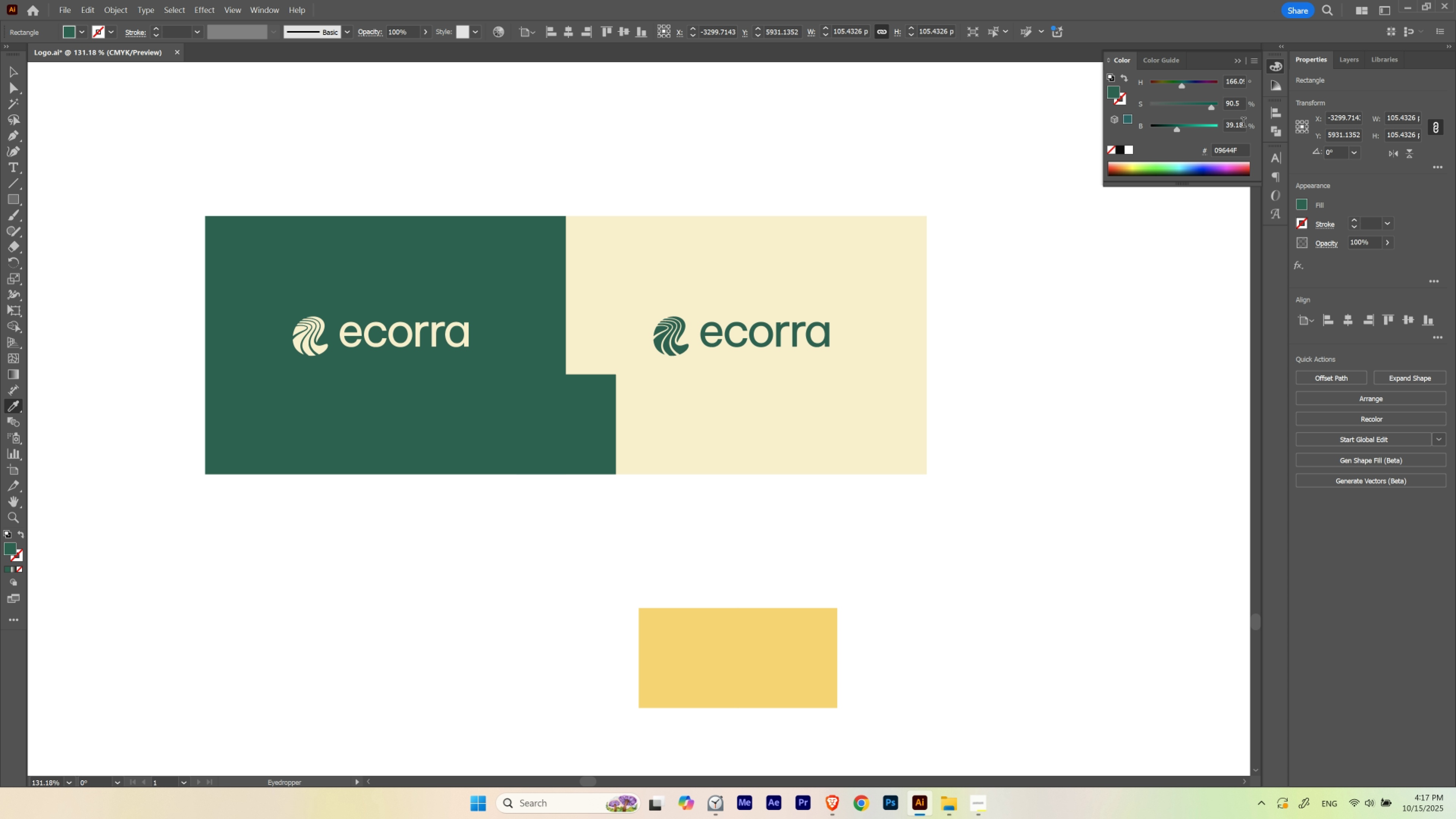 
hold_key(key=ShiftLeft, duration=1.5)
scroll: coordinate [1243, 123], scroll_direction: up, amount: 3.0
 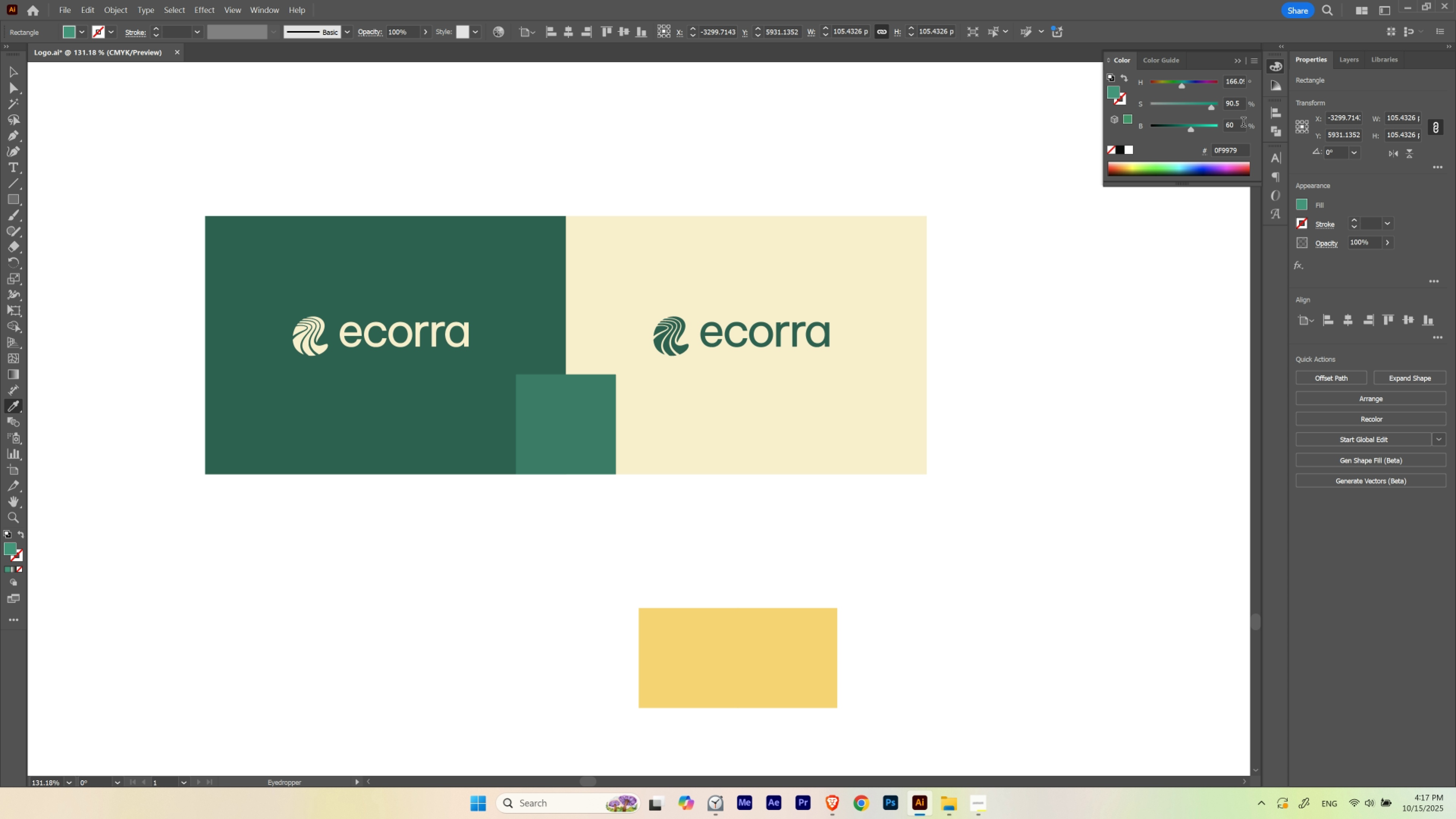 
hold_key(key=ShiftLeft, duration=1.51)
 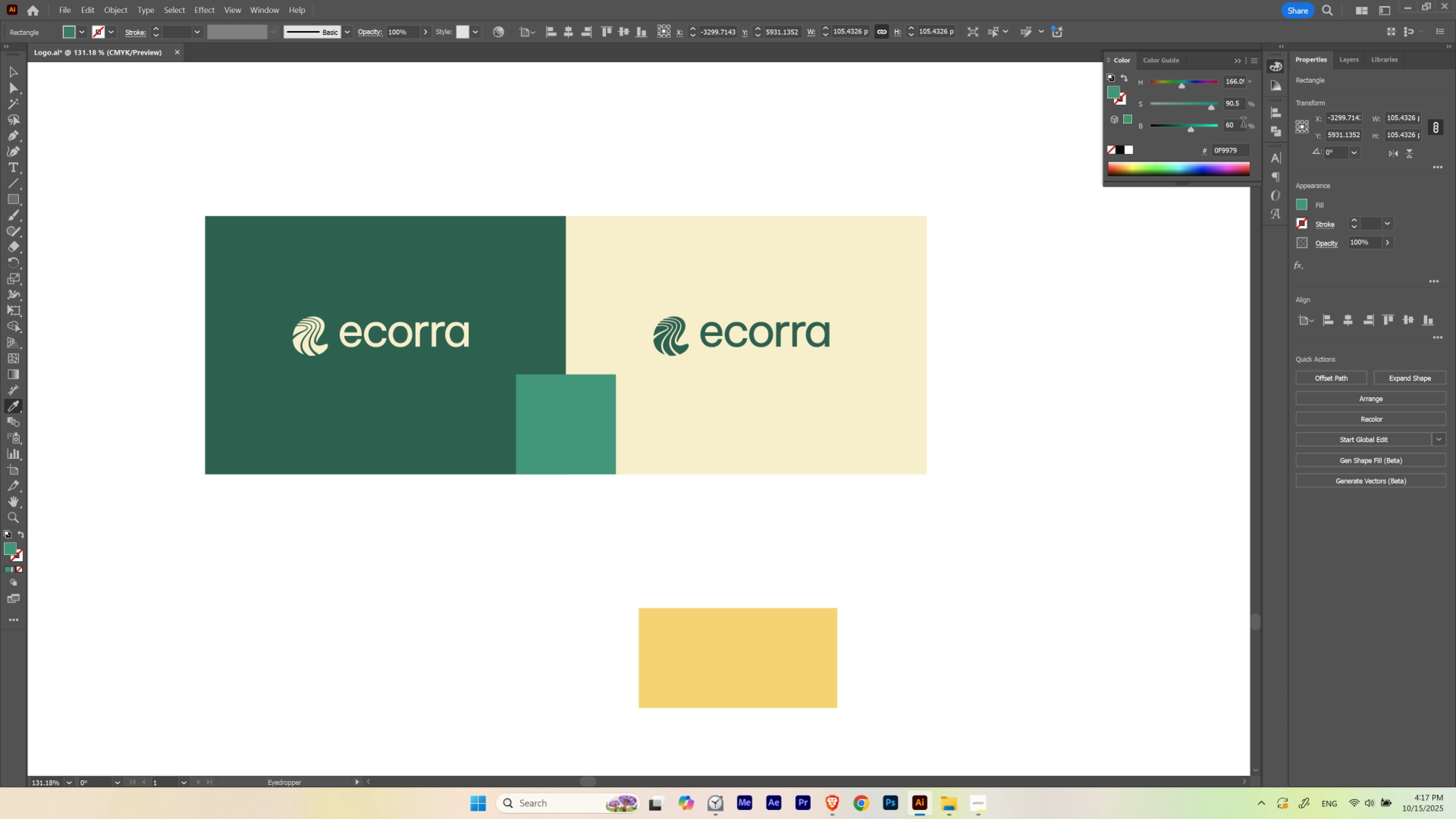 
hold_key(key=ShiftLeft, duration=1.31)
scroll: coordinate [1243, 123], scroll_direction: down, amount: 1.0
 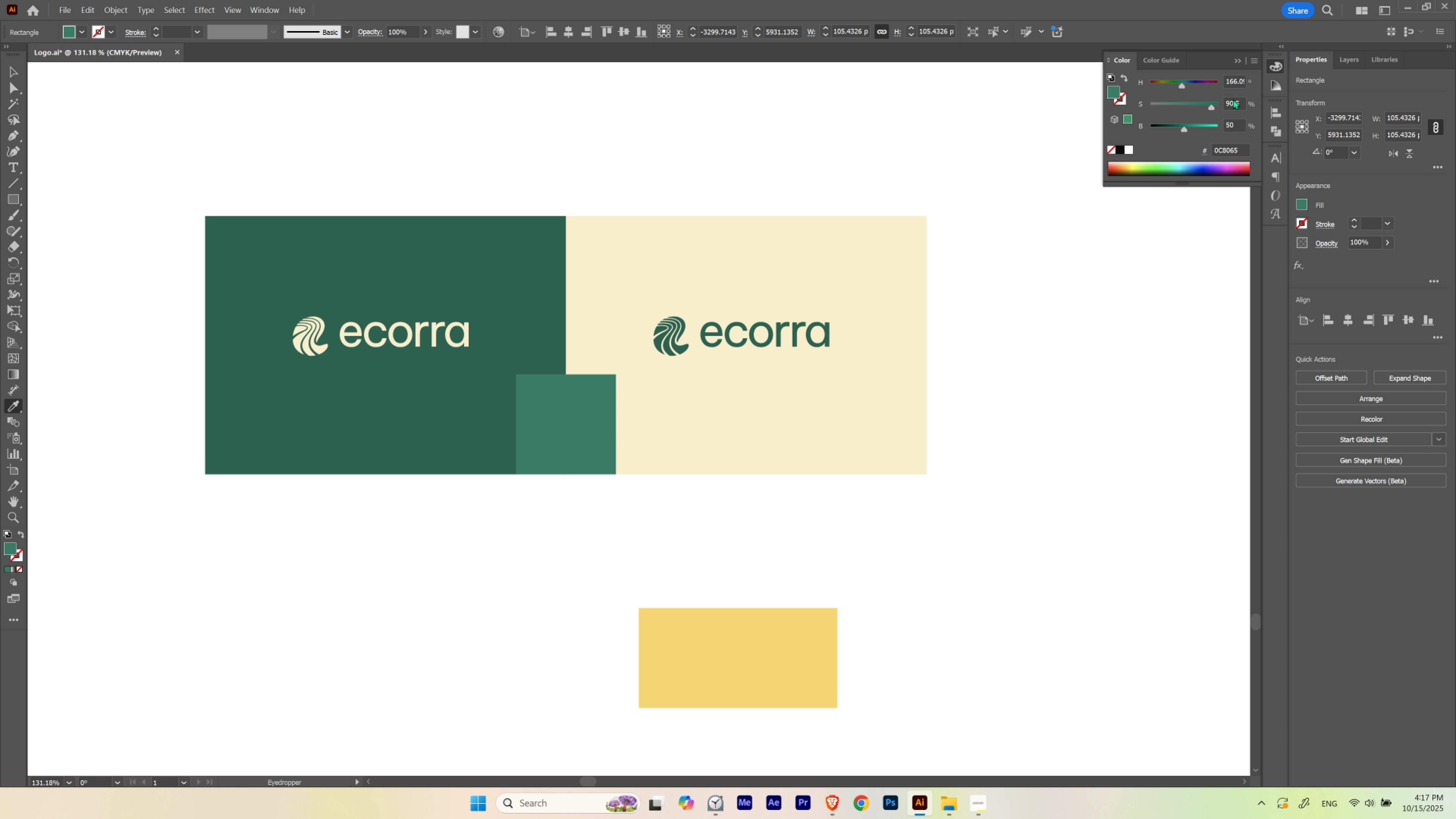 
hold_key(key=ShiftLeft, duration=1.5)
scroll: coordinate [1232, 101], scroll_direction: down, amount: 1.0
 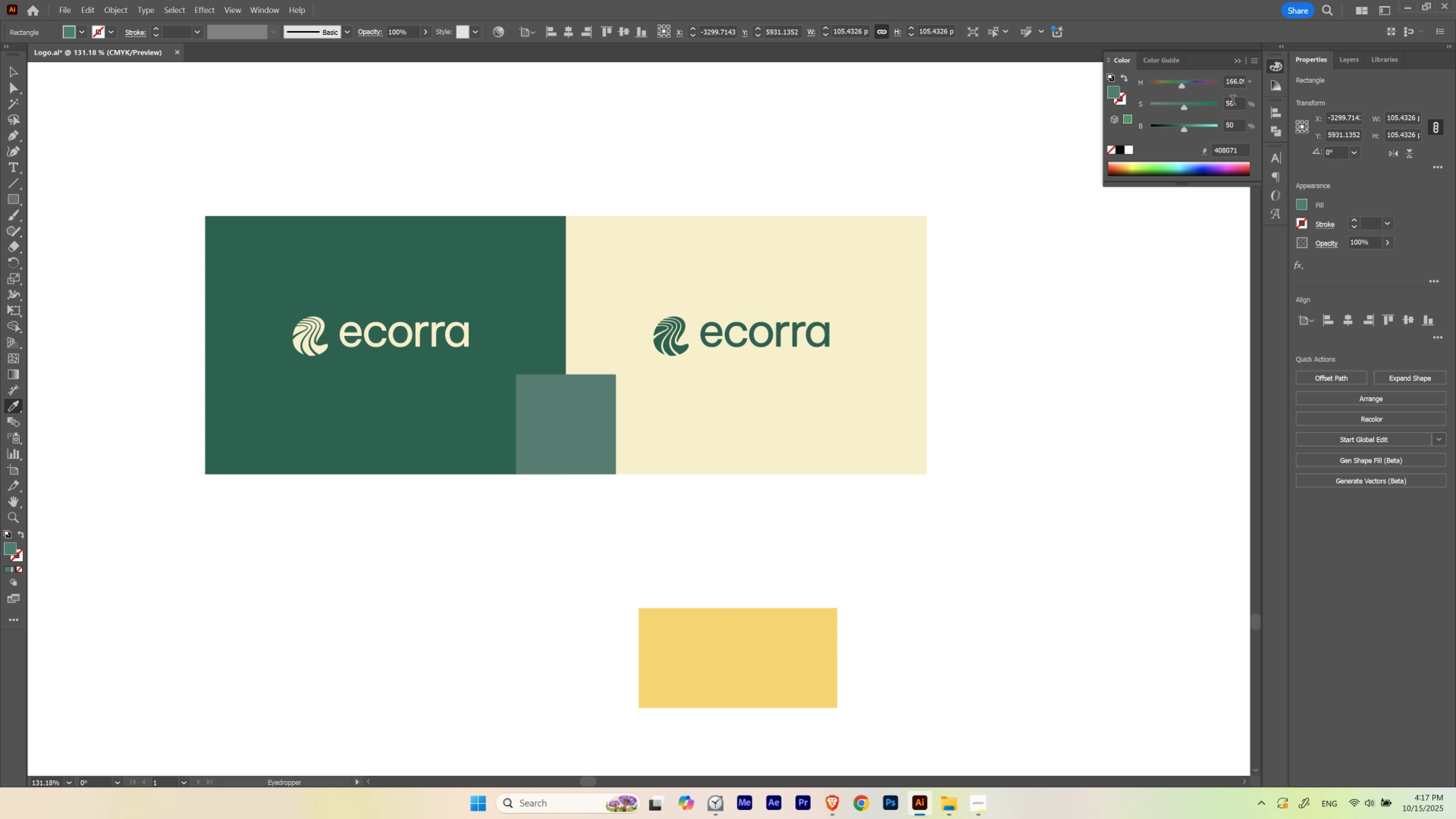 
hold_key(key=ShiftLeft, duration=1.52)
 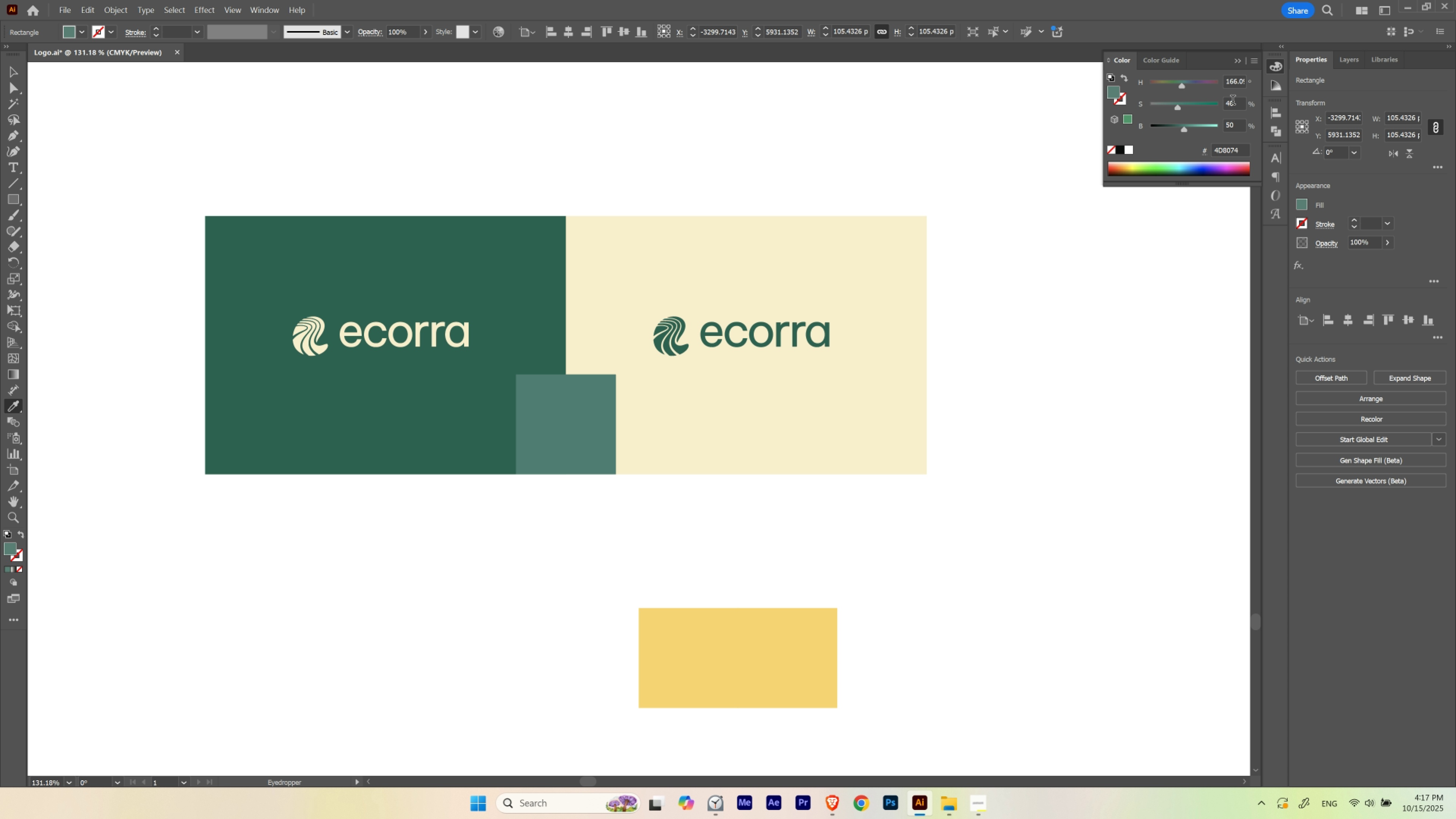 
hold_key(key=ShiftLeft, duration=1.52)
scroll: coordinate [1232, 101], scroll_direction: up, amount: 4.0
 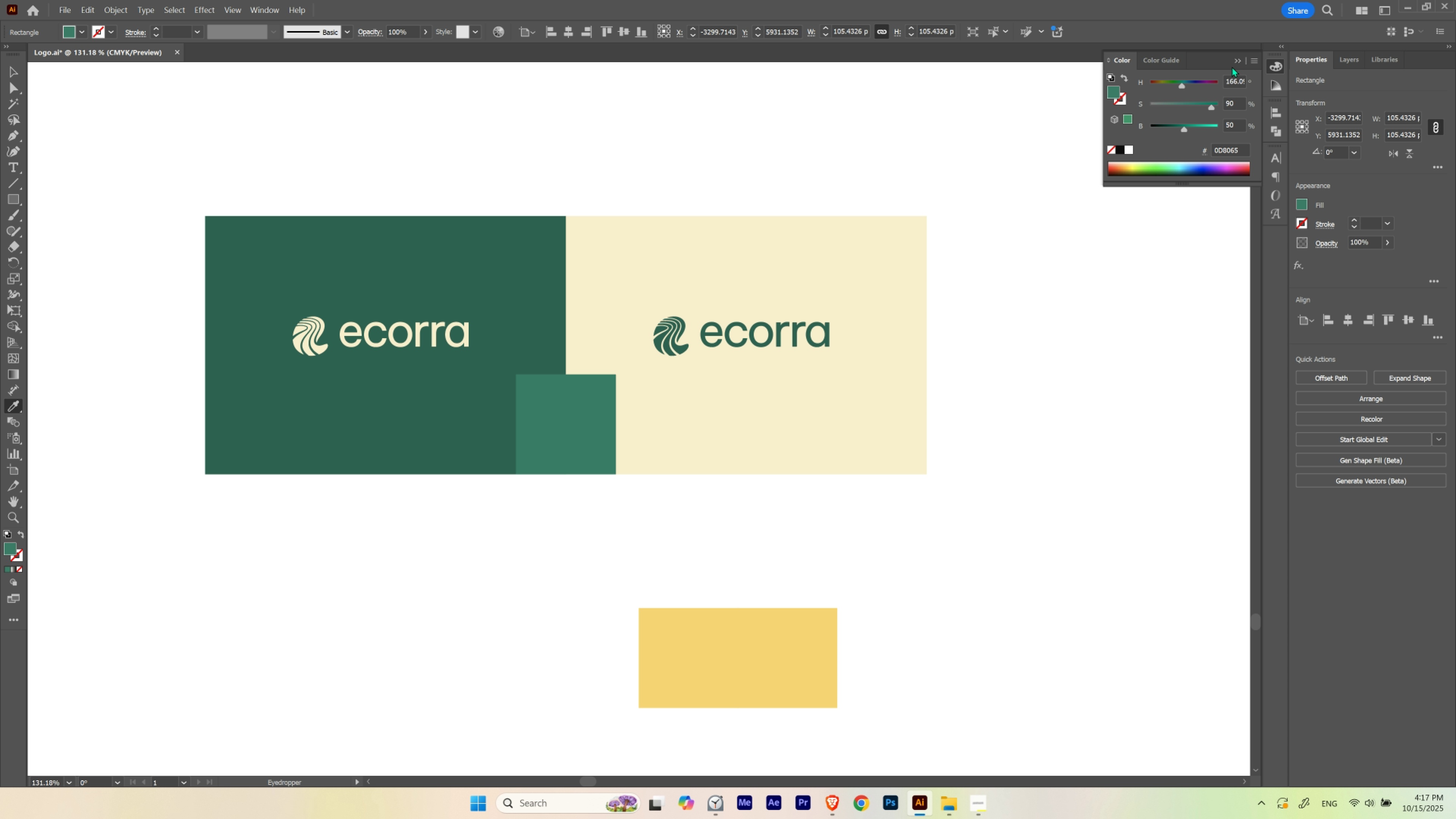 
hold_key(key=ShiftLeft, duration=1.51)
 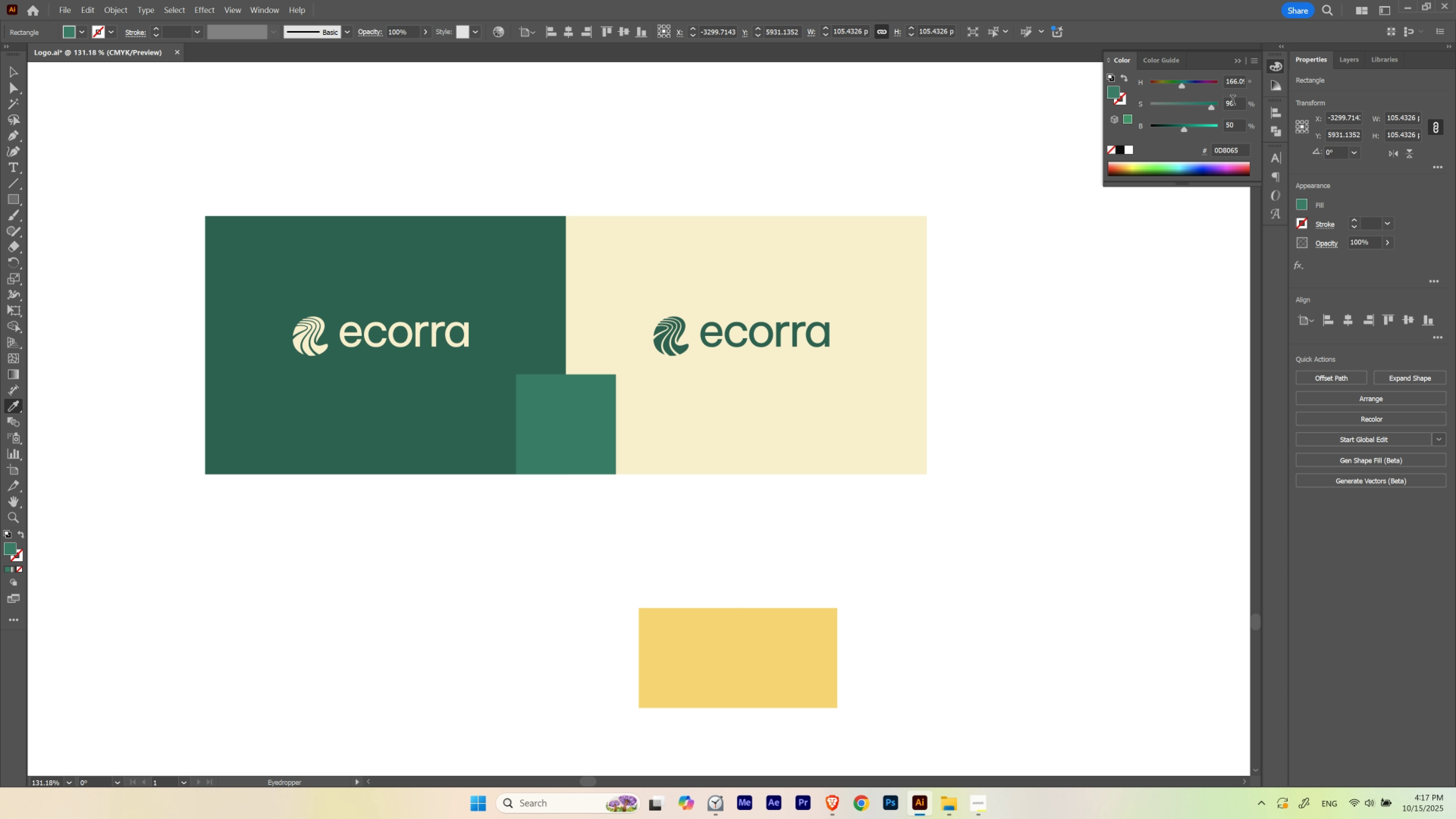 
hold_key(key=ShiftLeft, duration=0.84)
 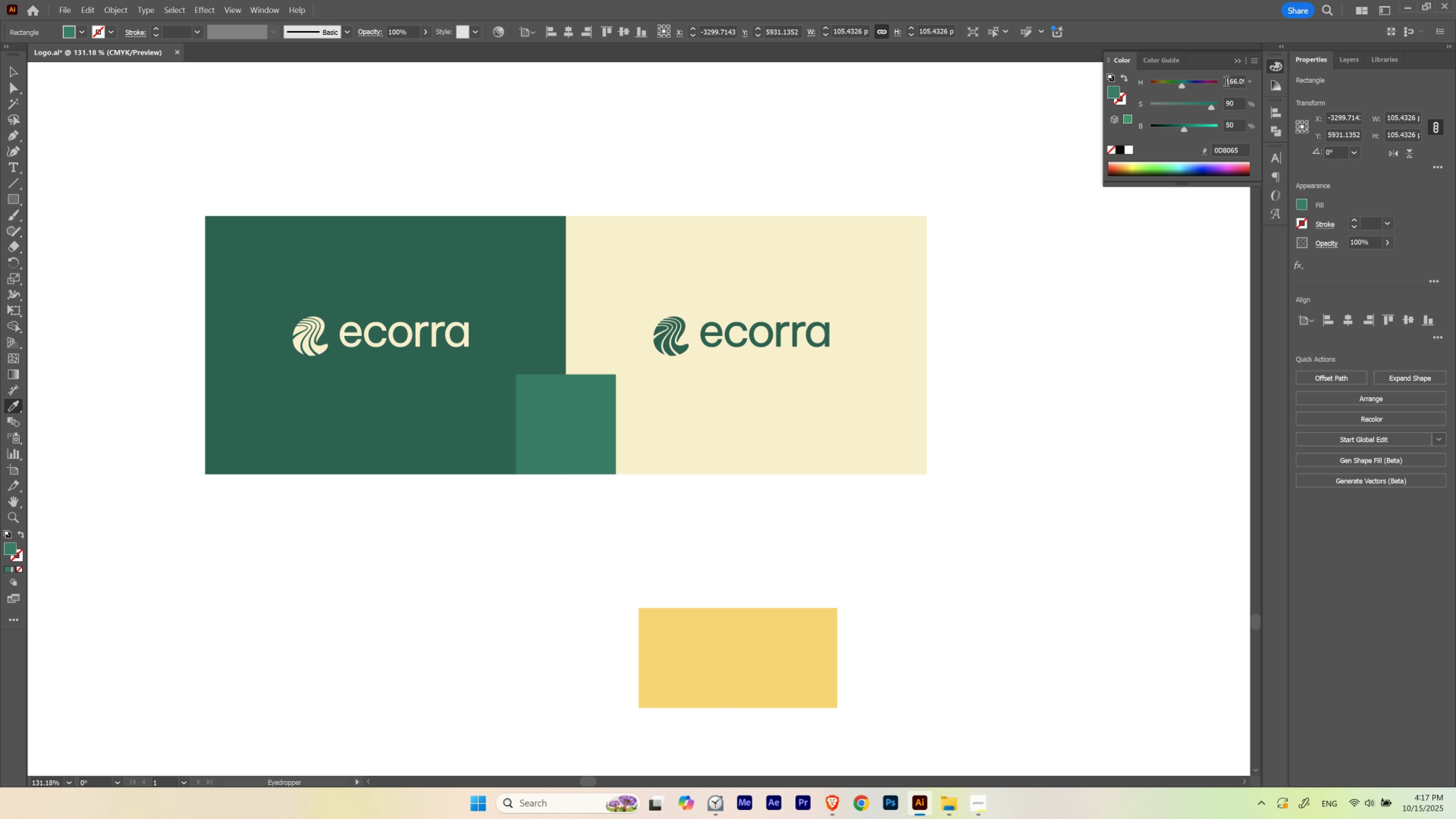 
hold_key(key=ShiftLeft, duration=1.53)
scroll: coordinate [1231, 82], scroll_direction: up, amount: 1.0
 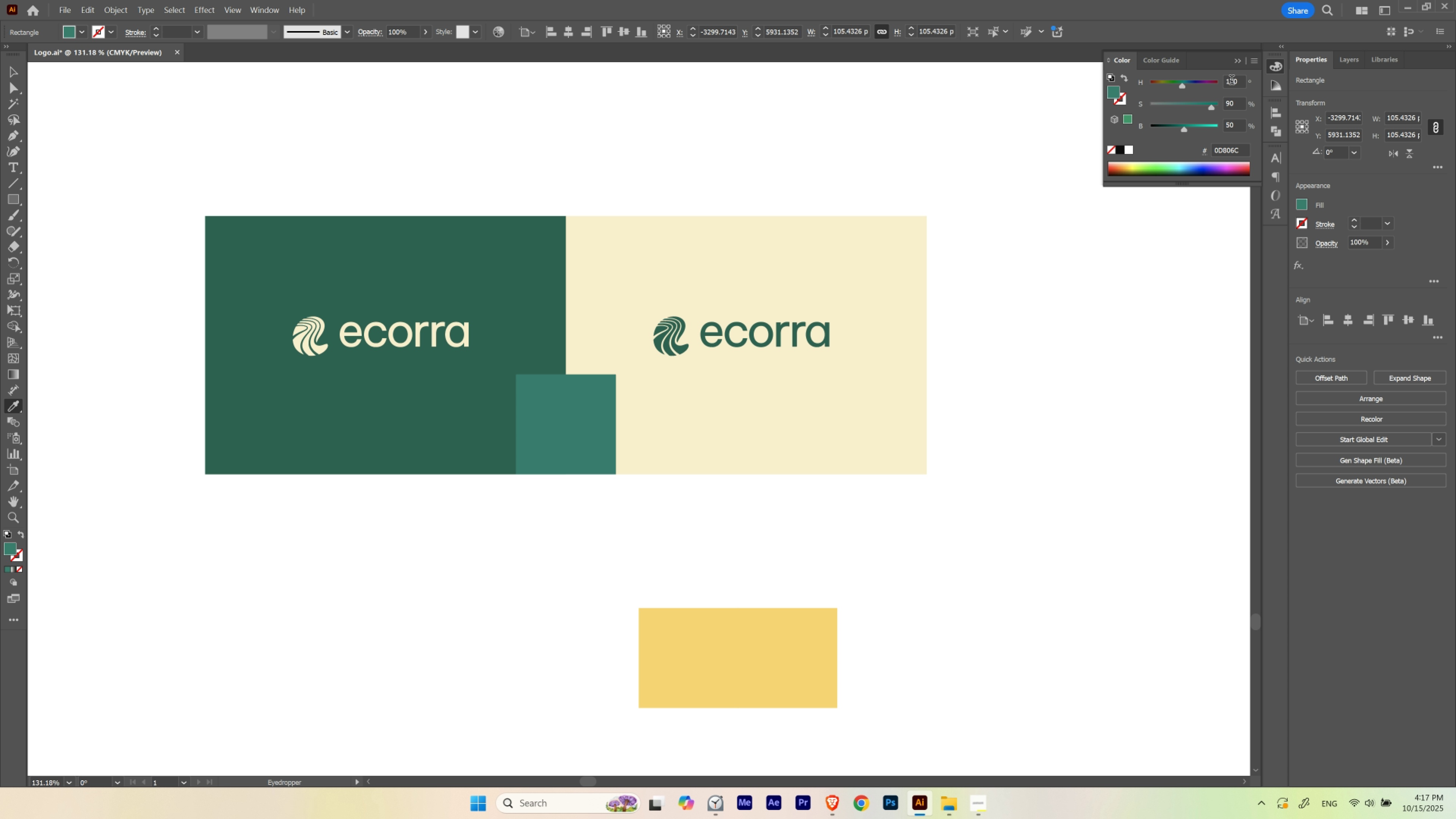 
hold_key(key=ShiftLeft, duration=1.51)
scroll: coordinate [1231, 81], scroll_direction: down, amount: 1.0
 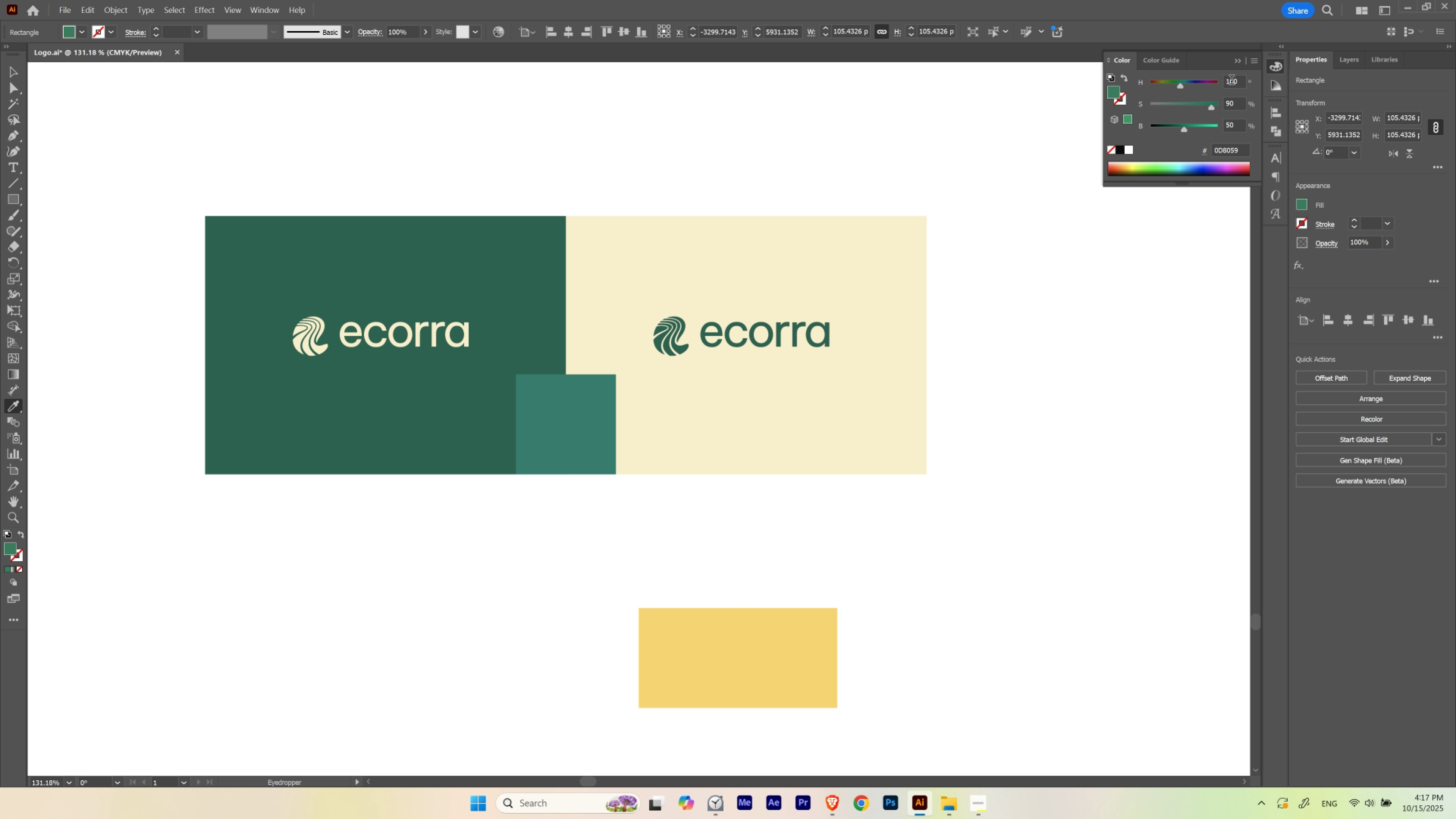 
scroll: coordinate [1231, 81], scroll_direction: up, amount: 1.0
 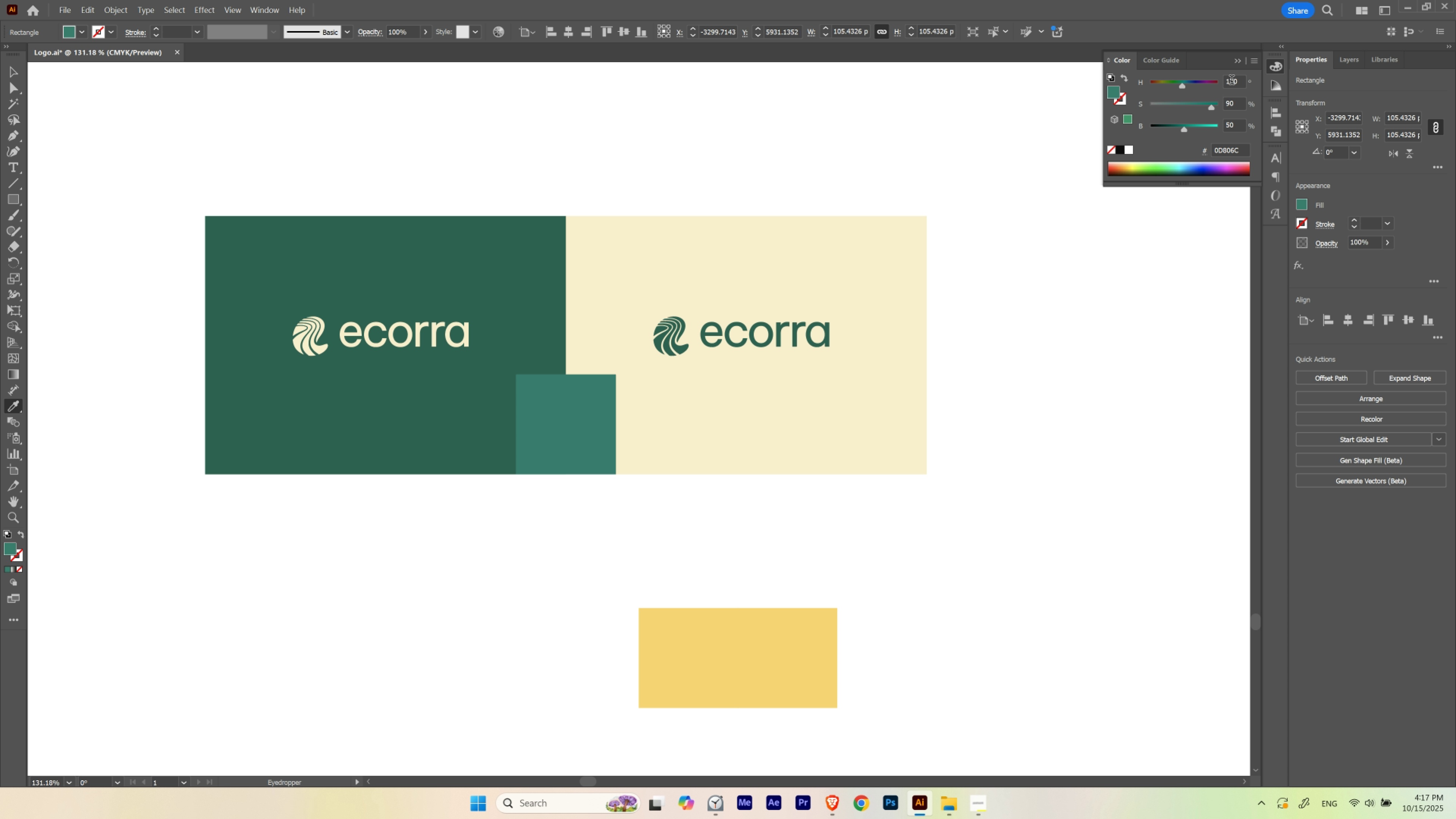 
hold_key(key=ShiftLeft, duration=0.62)
 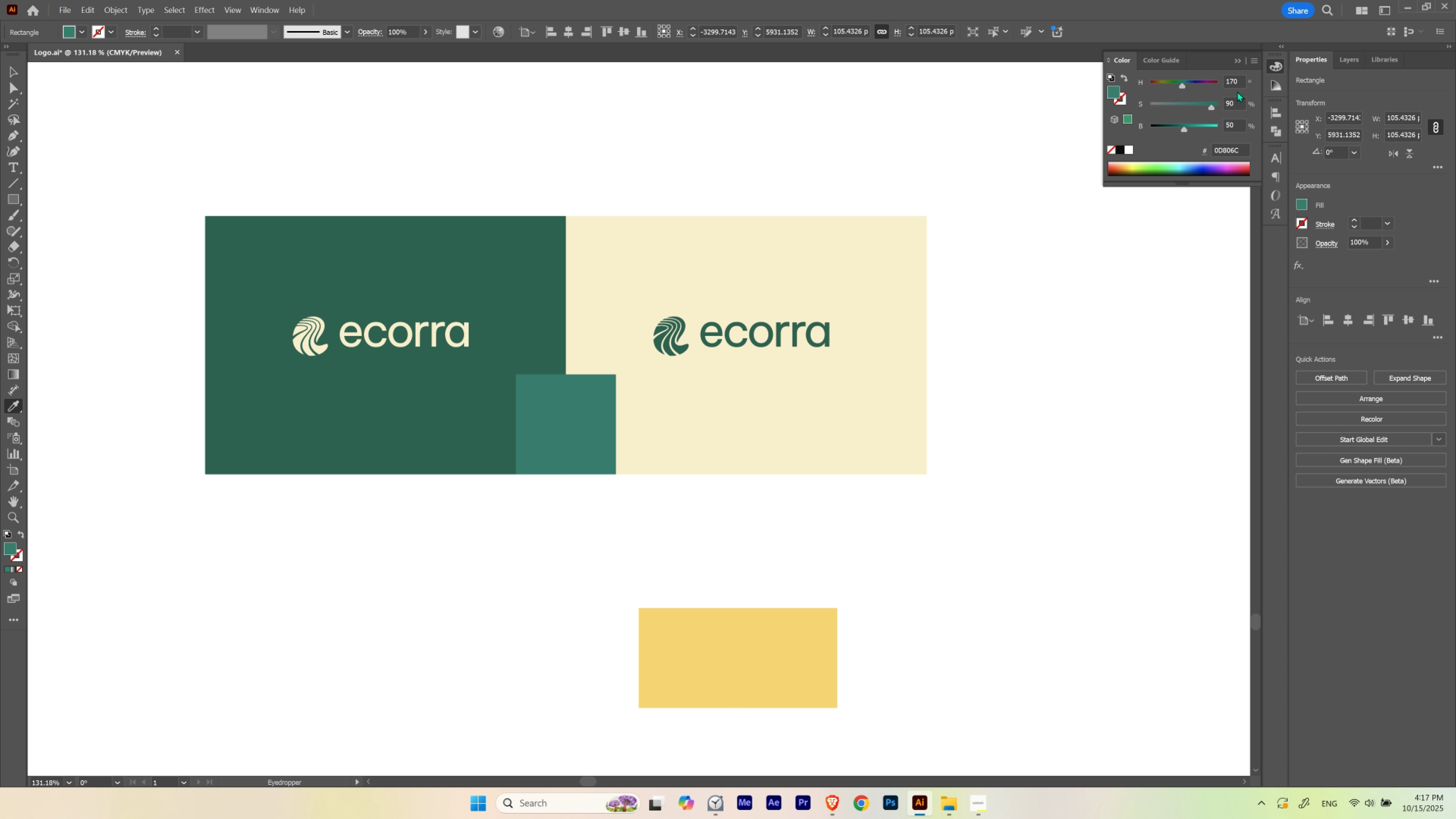 
wait(5.23)
 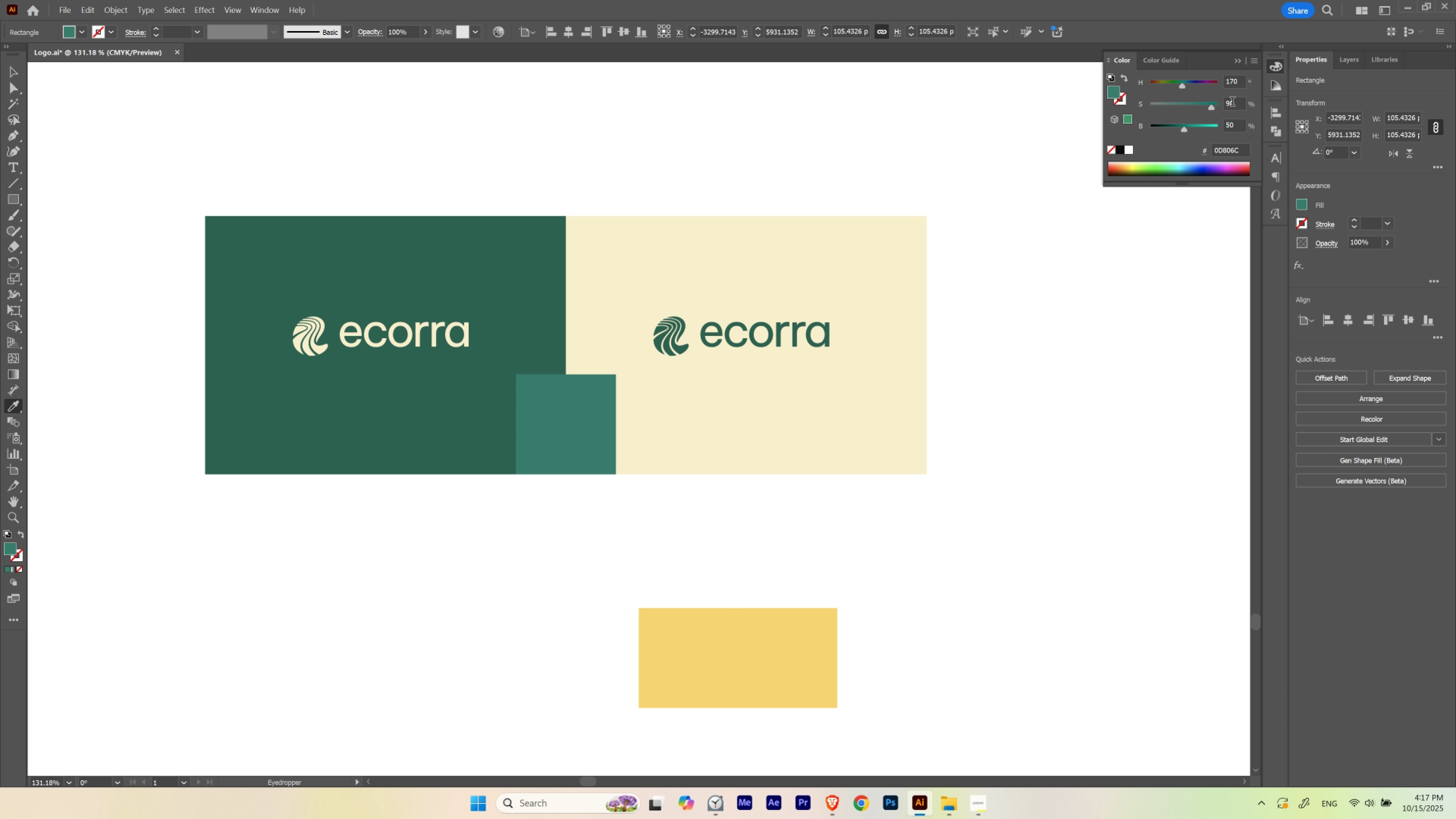 
hold_key(key=ShiftLeft, duration=1.31)
scroll: coordinate [1231, 124], scroll_direction: up, amount: 1.0
 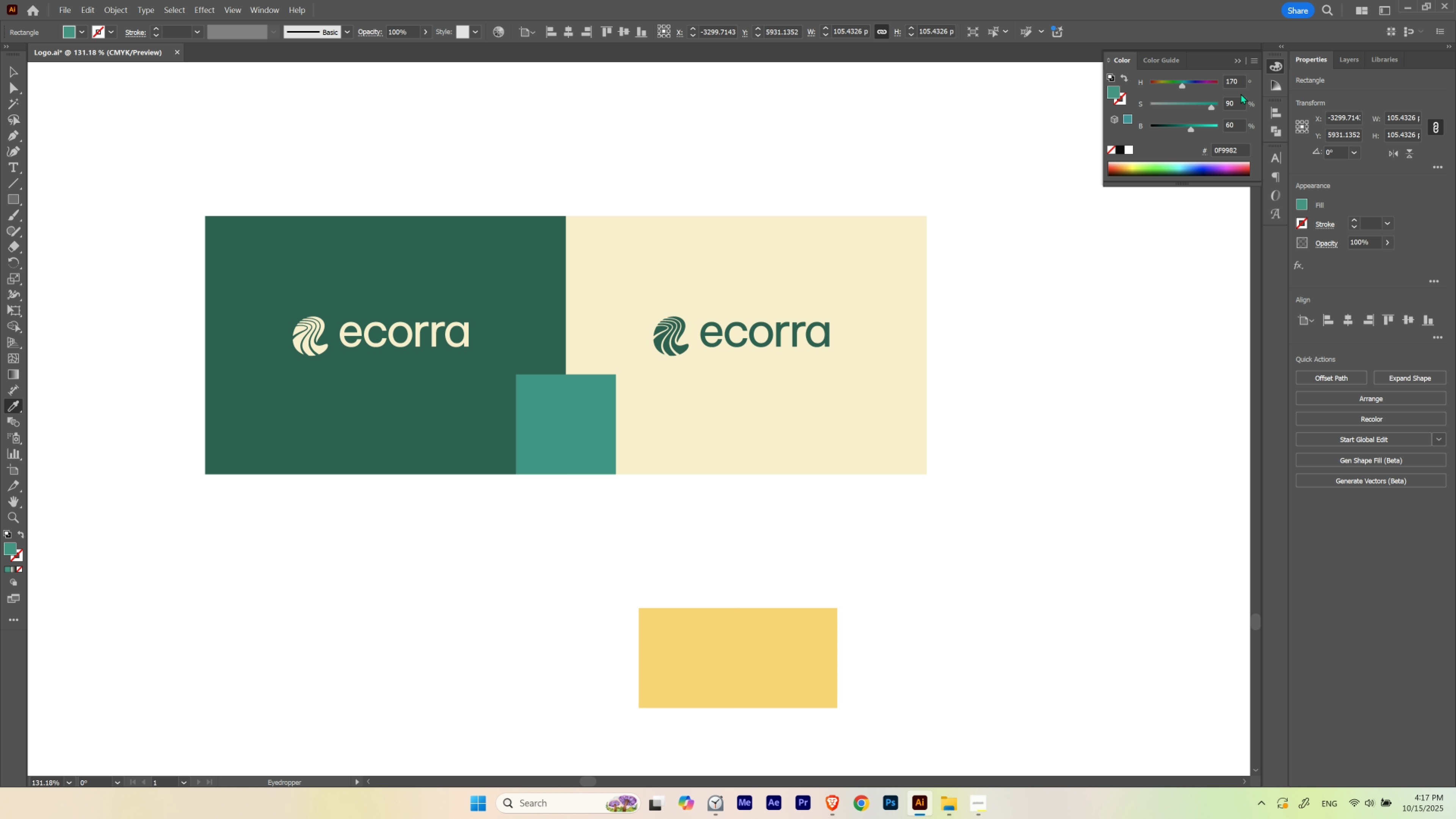 
hold_key(key=ShiftLeft, duration=1.53)
scroll: coordinate [1240, 79], scroll_direction: down, amount: 2.0
 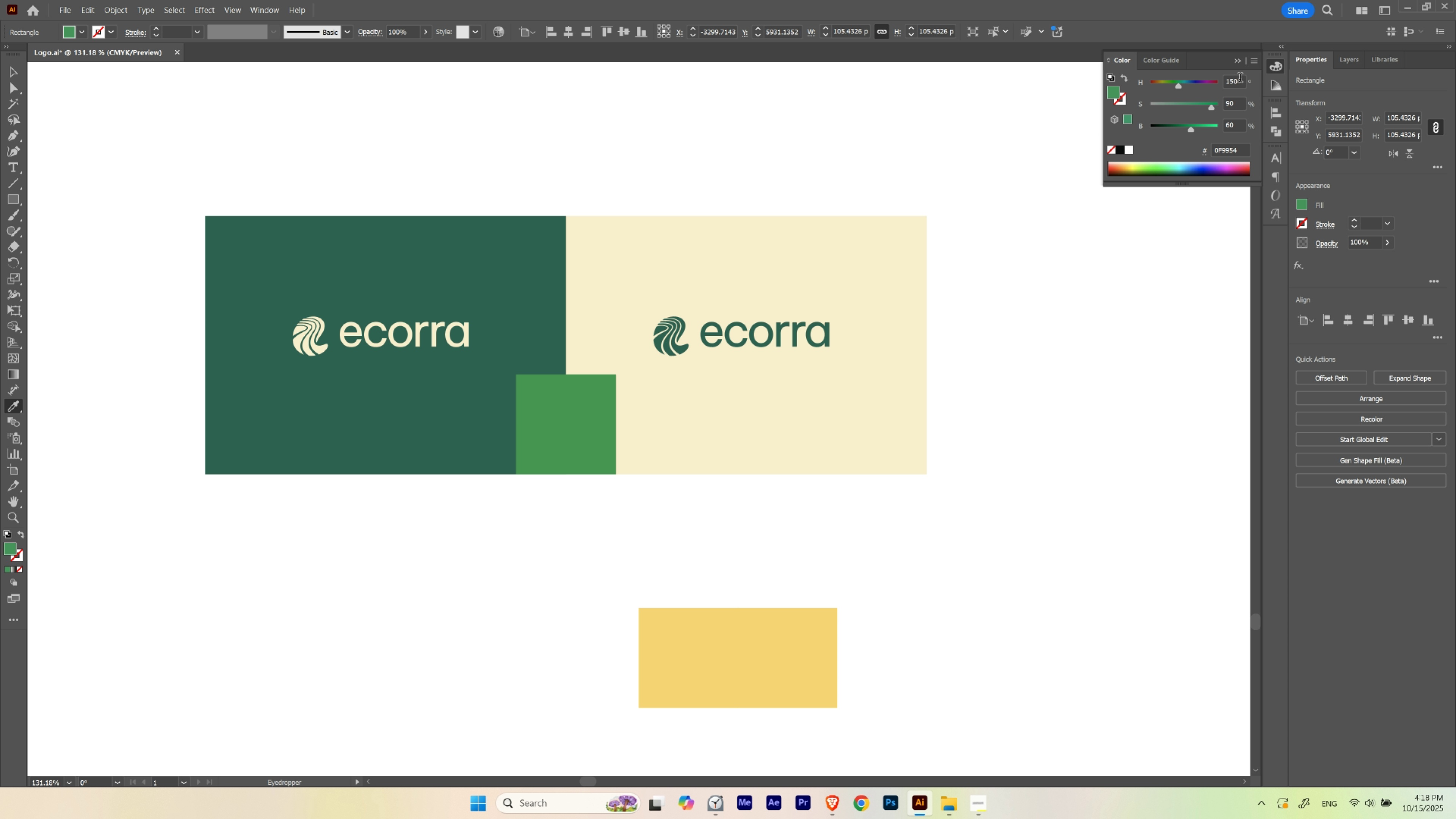 
scroll: coordinate [1239, 80], scroll_direction: up, amount: 3.0
 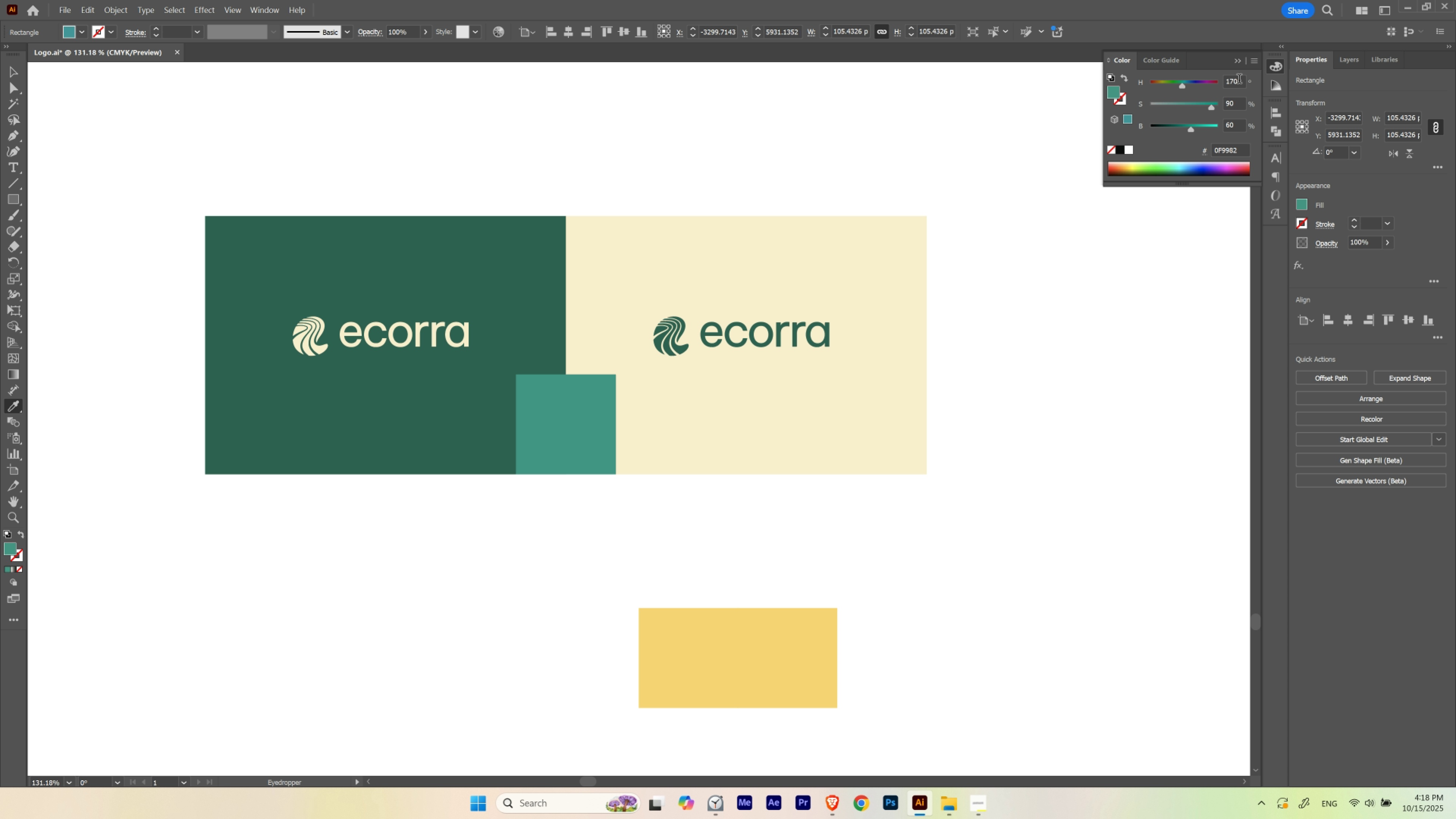 
hold_key(key=ShiftLeft, duration=1.53)
 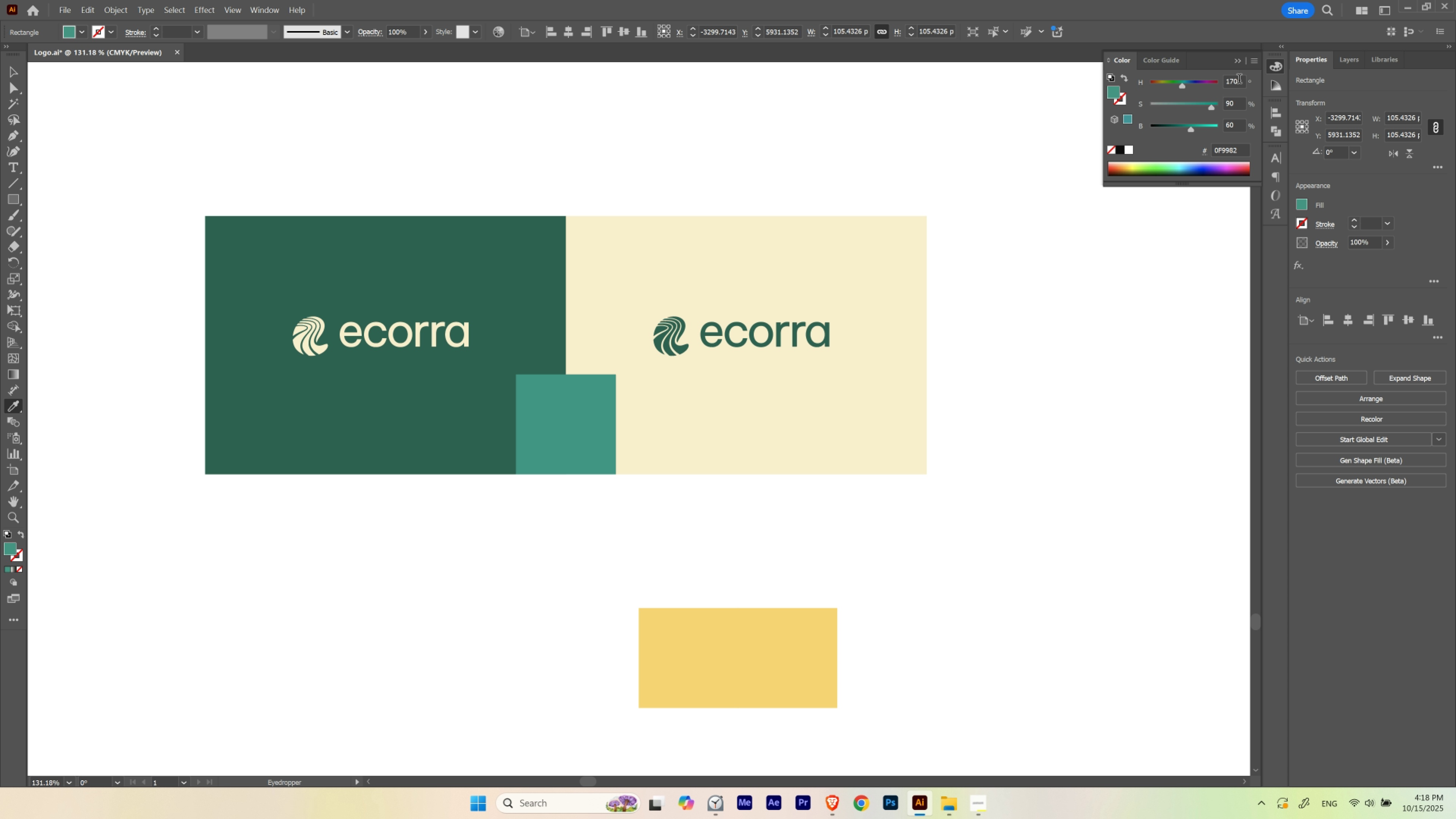 
hold_key(key=ShiftLeft, duration=1.51)
scroll: coordinate [1238, 80], scroll_direction: down, amount: 3.0
 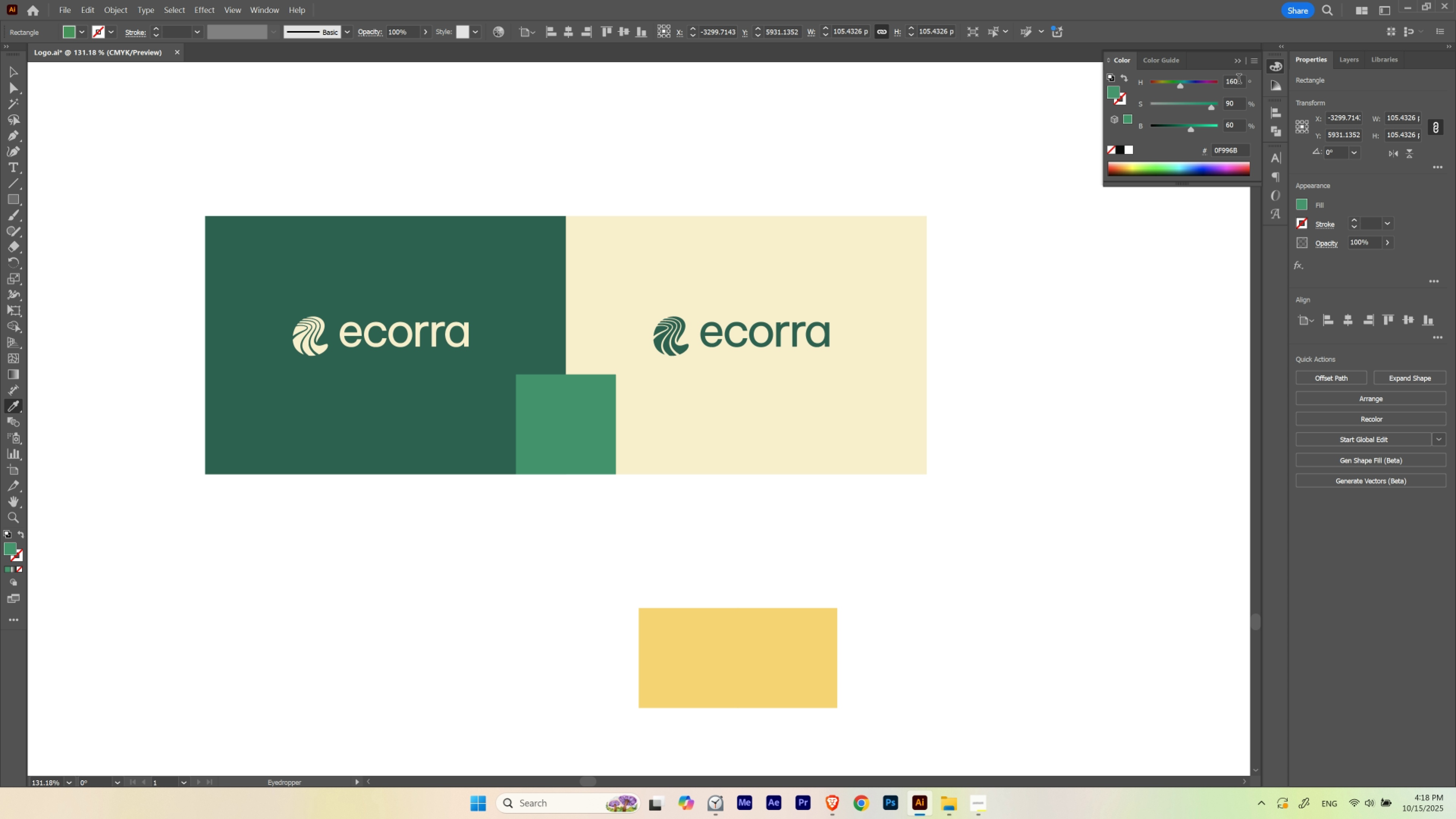 
hold_key(key=ShiftLeft, duration=1.53)
scroll: coordinate [1238, 80], scroll_direction: up, amount: 1.0
 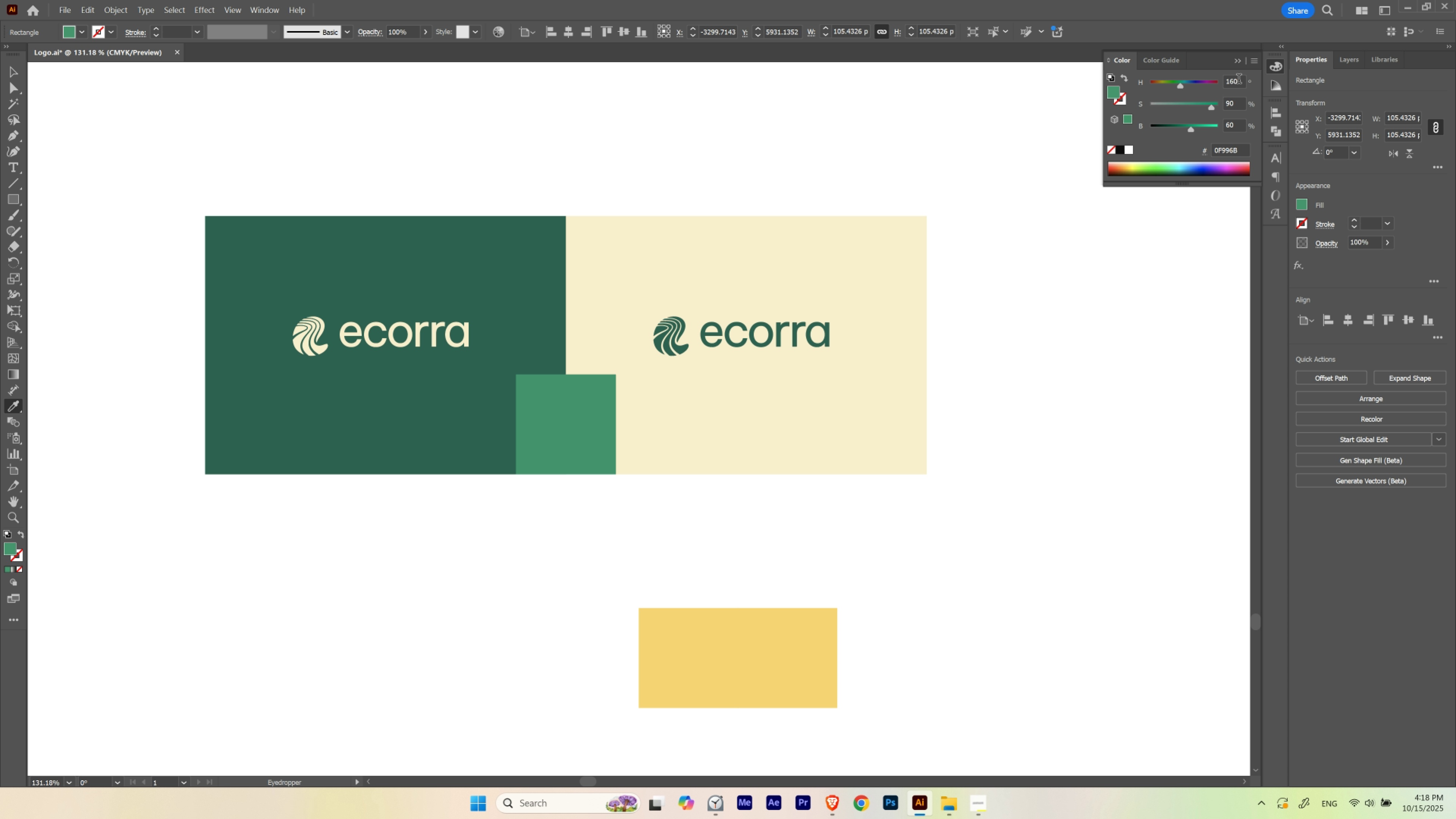 
hold_key(key=ShiftLeft, duration=1.52)
scroll: coordinate [1238, 80], scroll_direction: up, amount: 1.0
 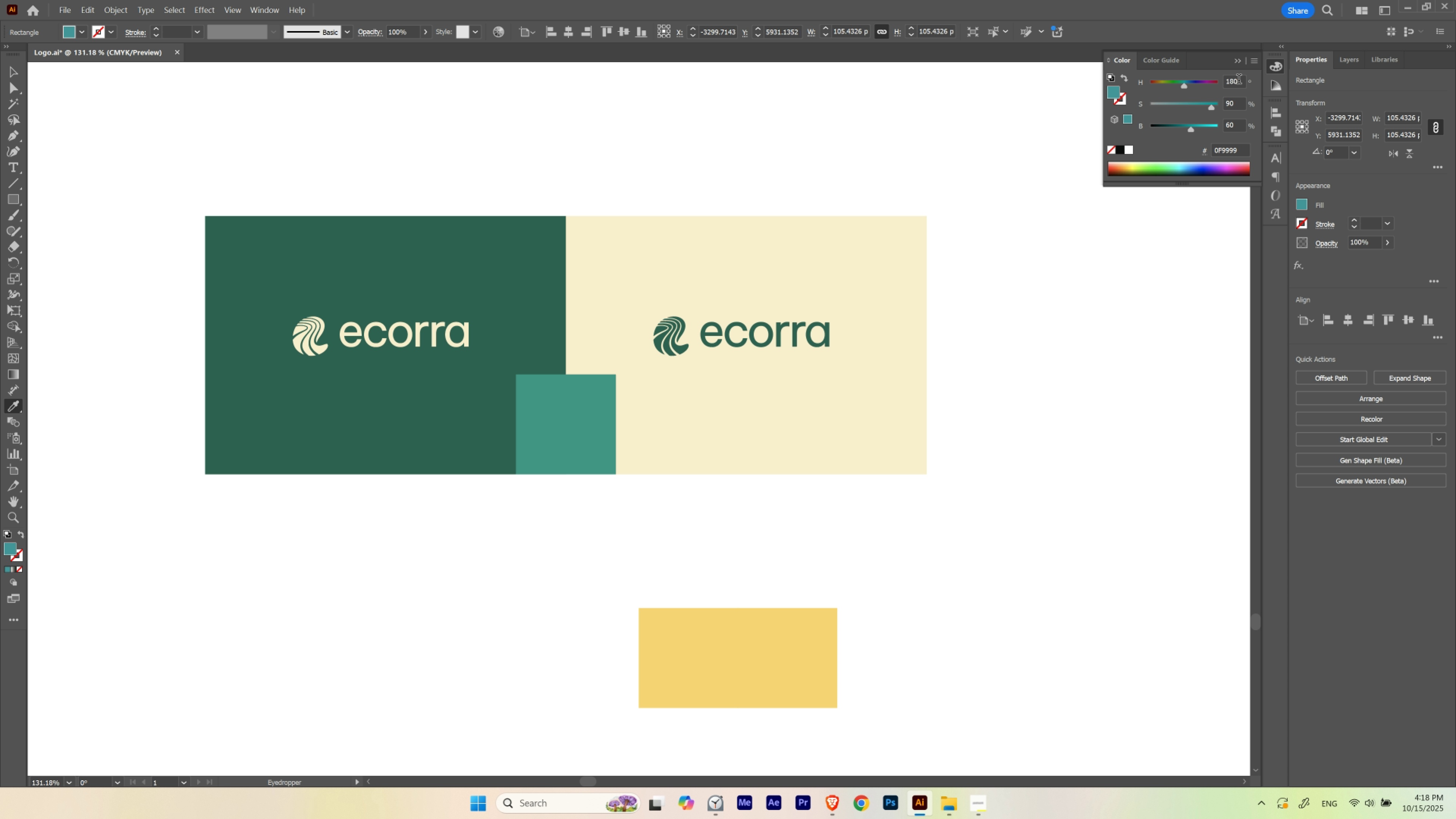 
hold_key(key=ShiftLeft, duration=1.52)
scroll: coordinate [1238, 80], scroll_direction: down, amount: 1.0
 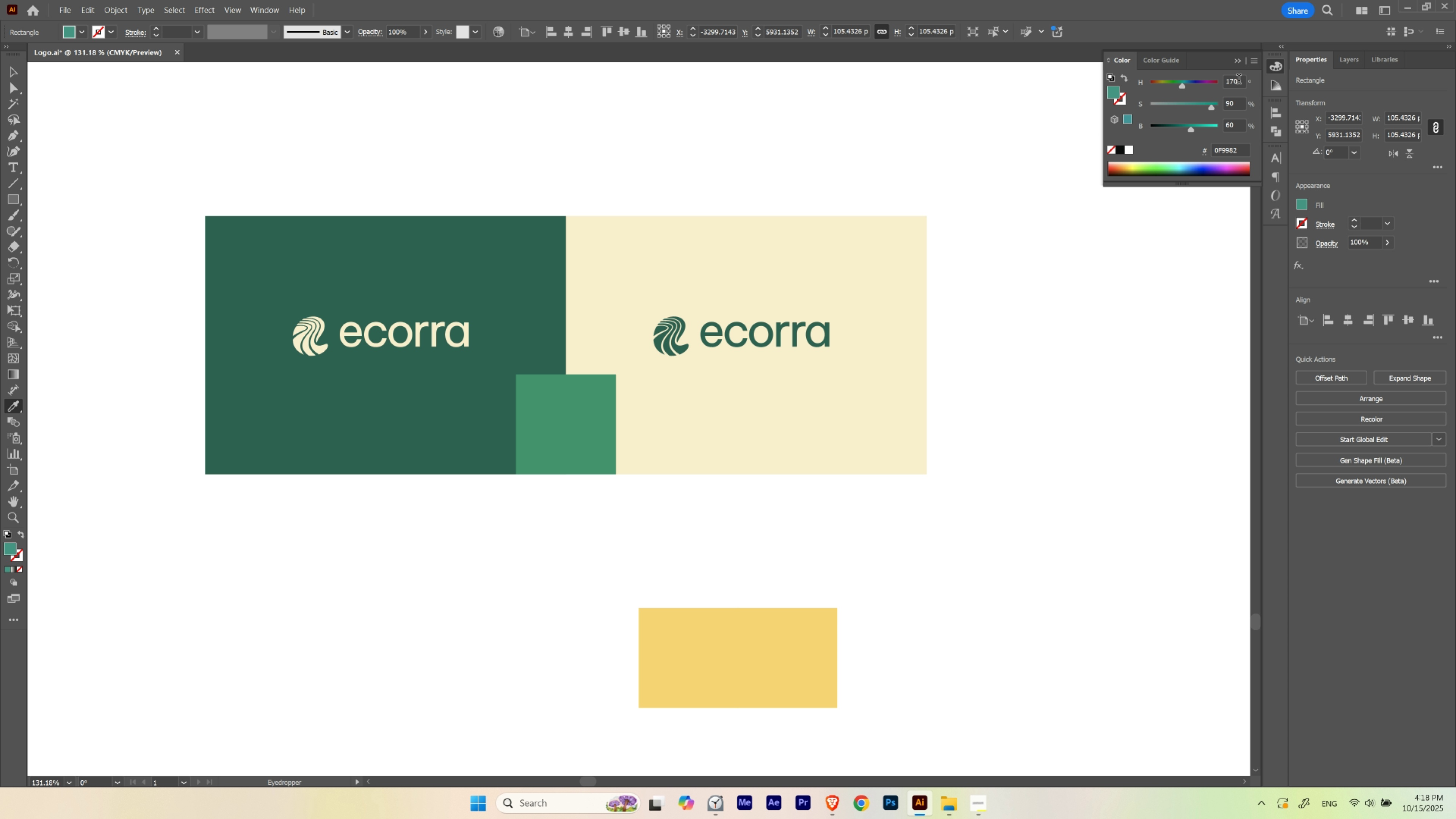 
hold_key(key=ShiftLeft, duration=1.51)
scroll: coordinate [1238, 80], scroll_direction: down, amount: 1.0
 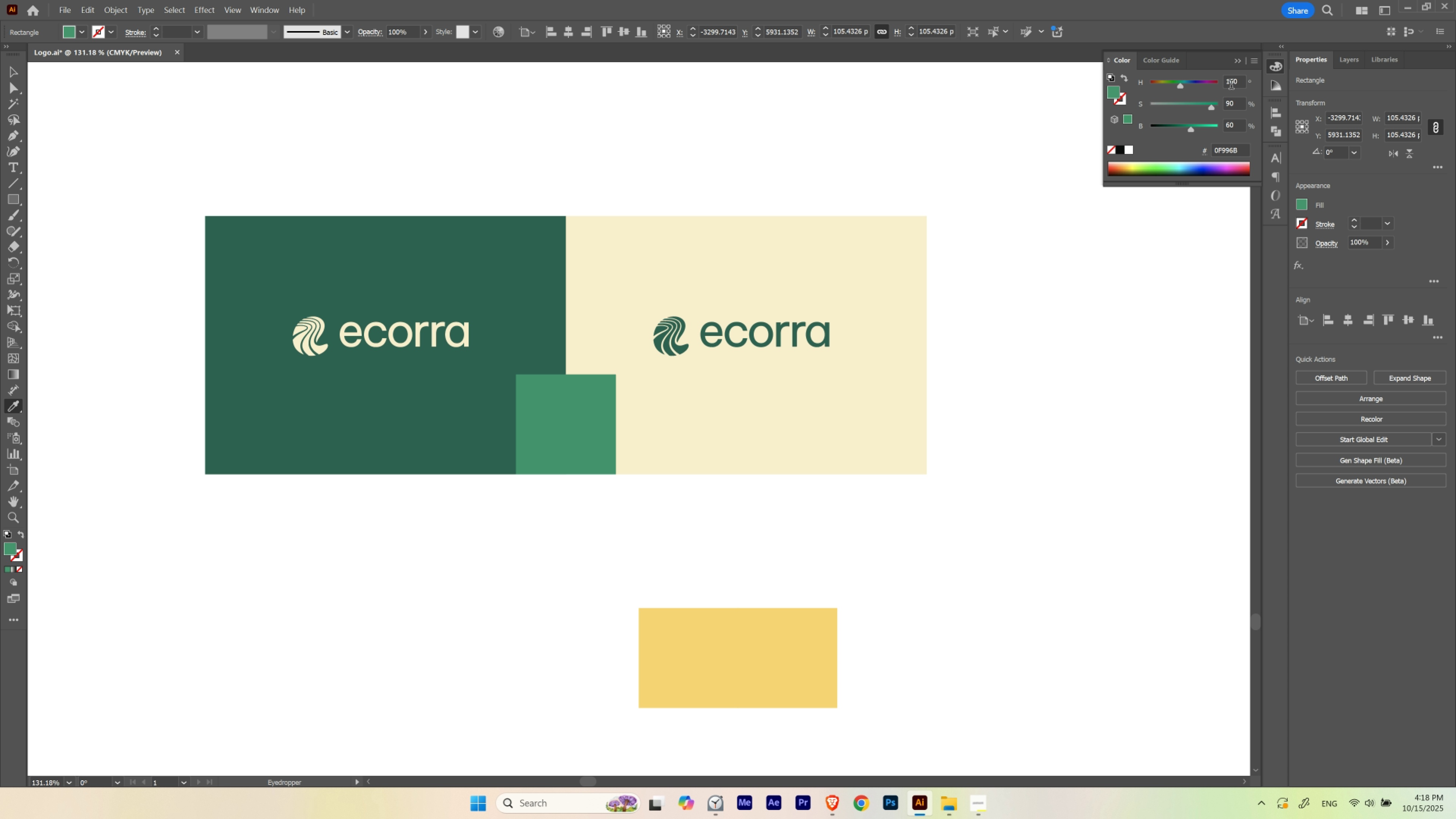 
key(Shift+ShiftLeft)
 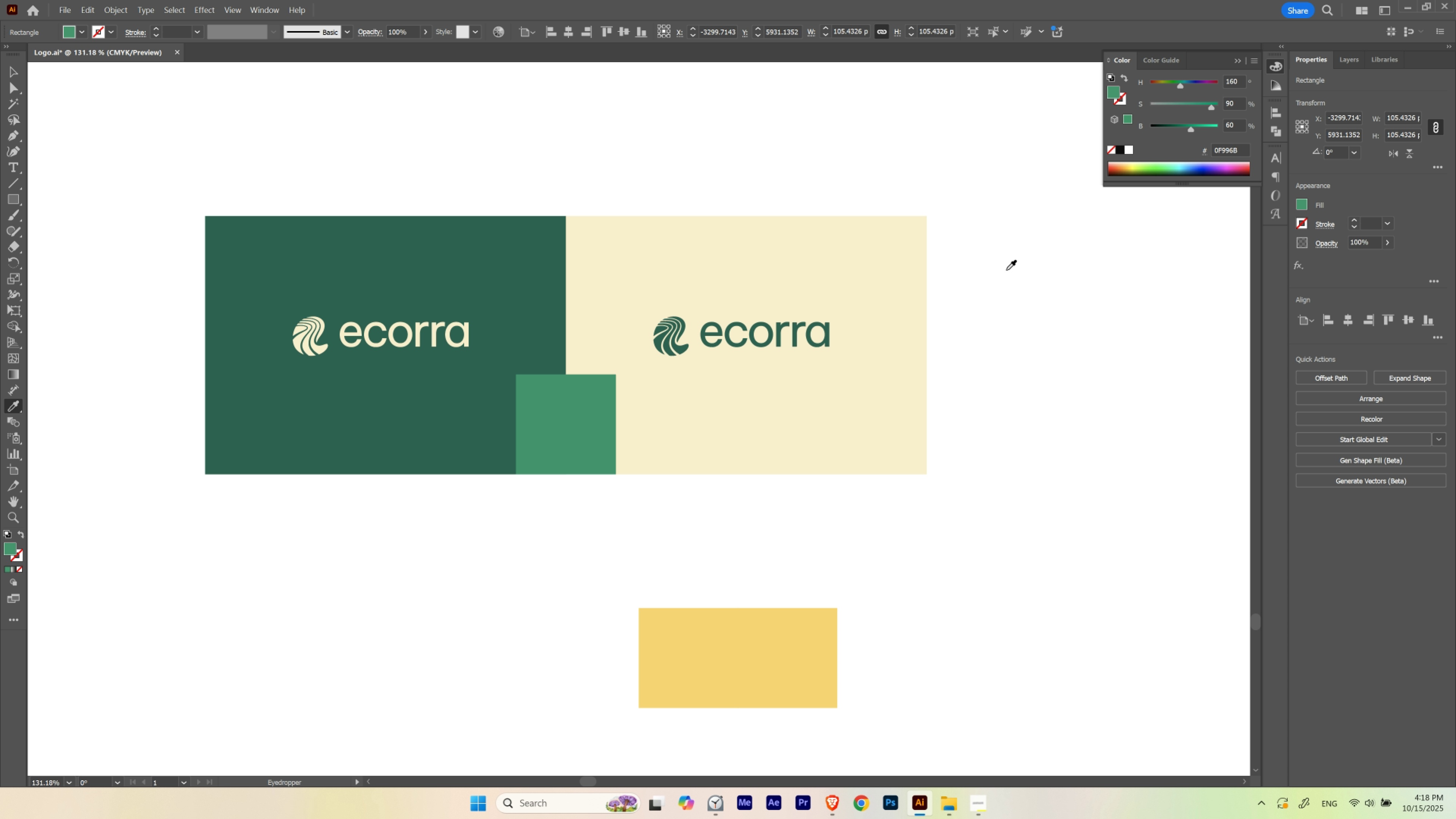 
key(Shift+ShiftLeft)
 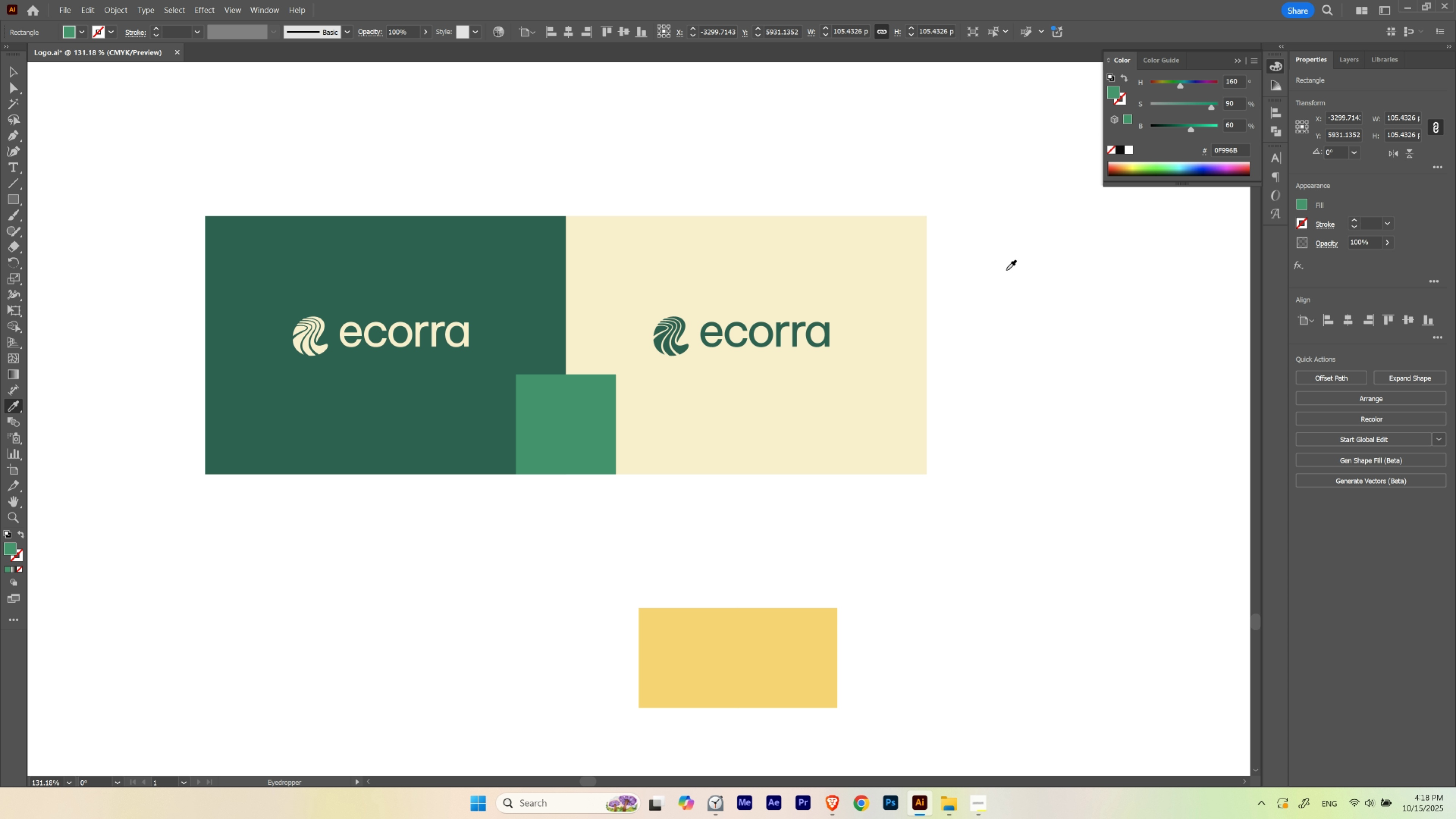 
key(Shift+ShiftLeft)
 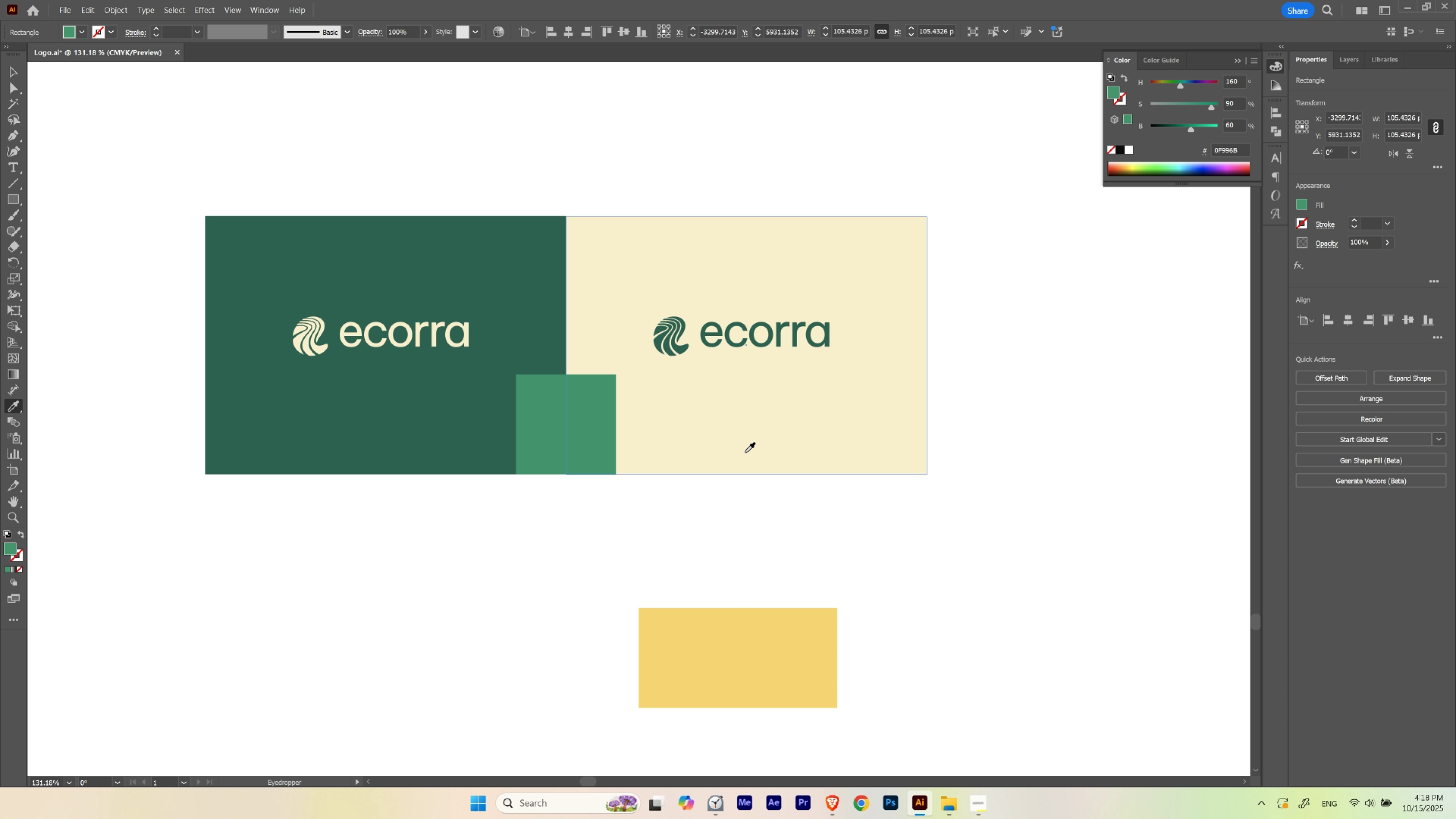 
key(Shift+ShiftLeft)
 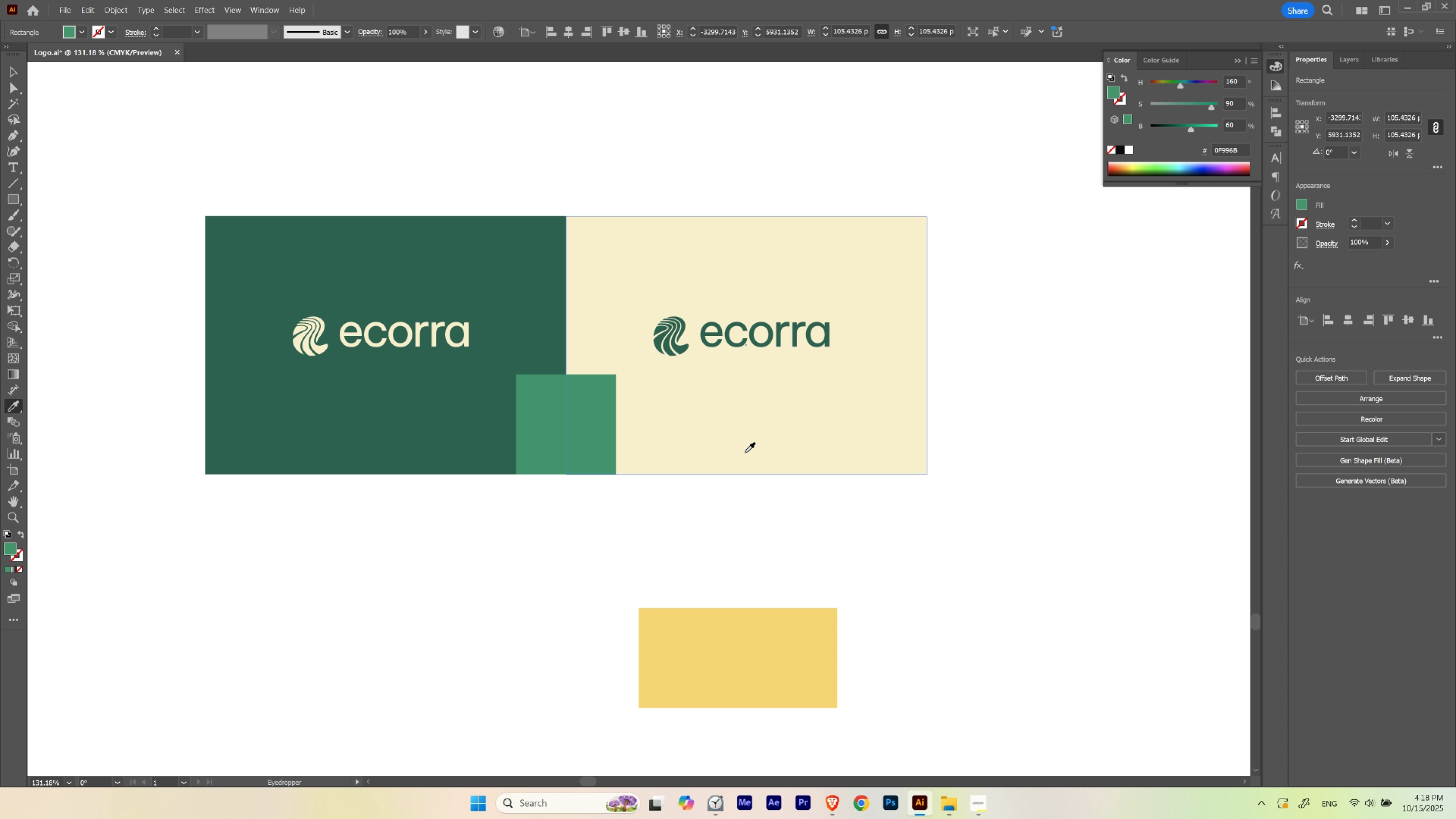 
key(Shift+ShiftLeft)
 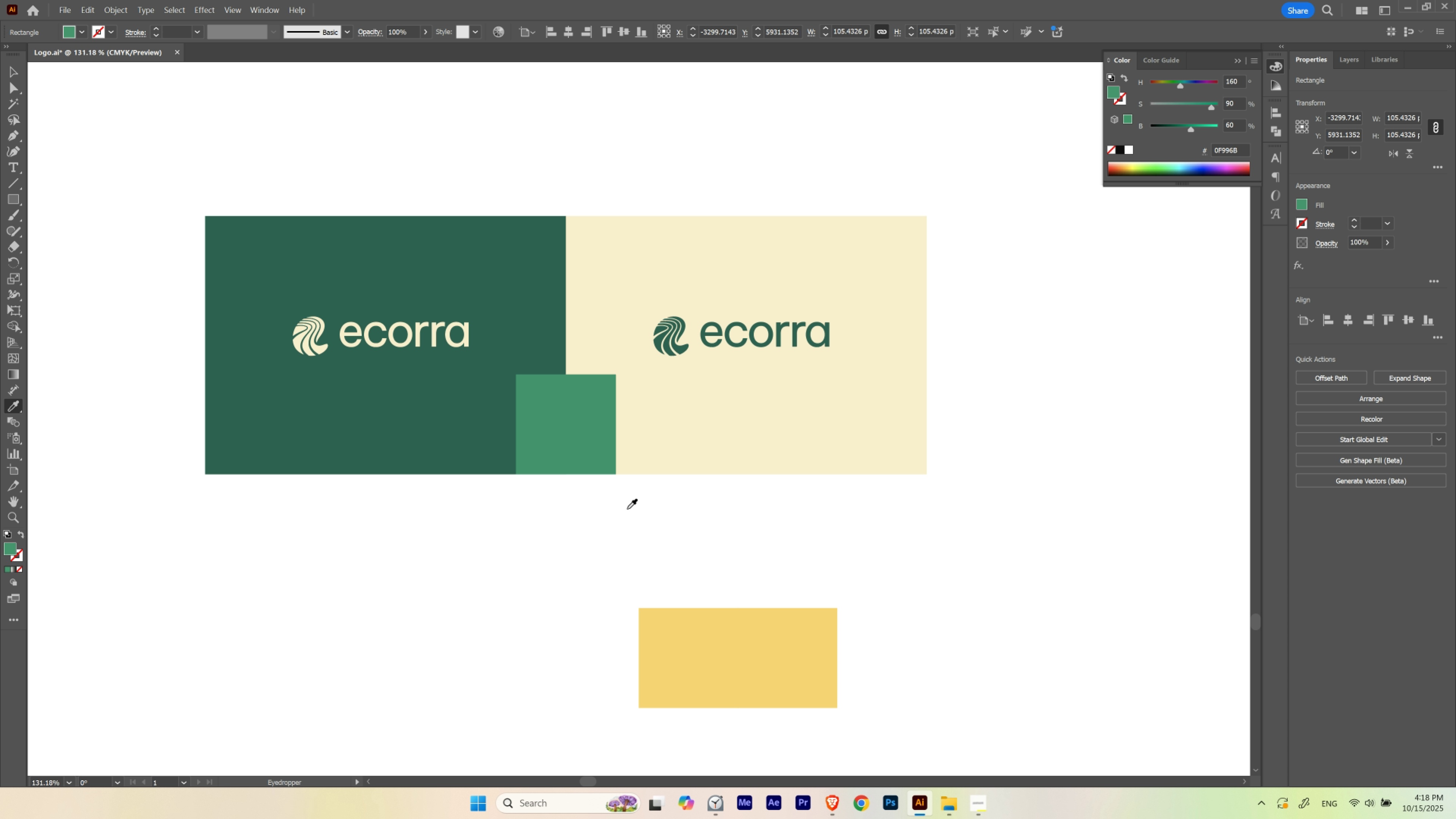 
key(Shift+ShiftLeft)
 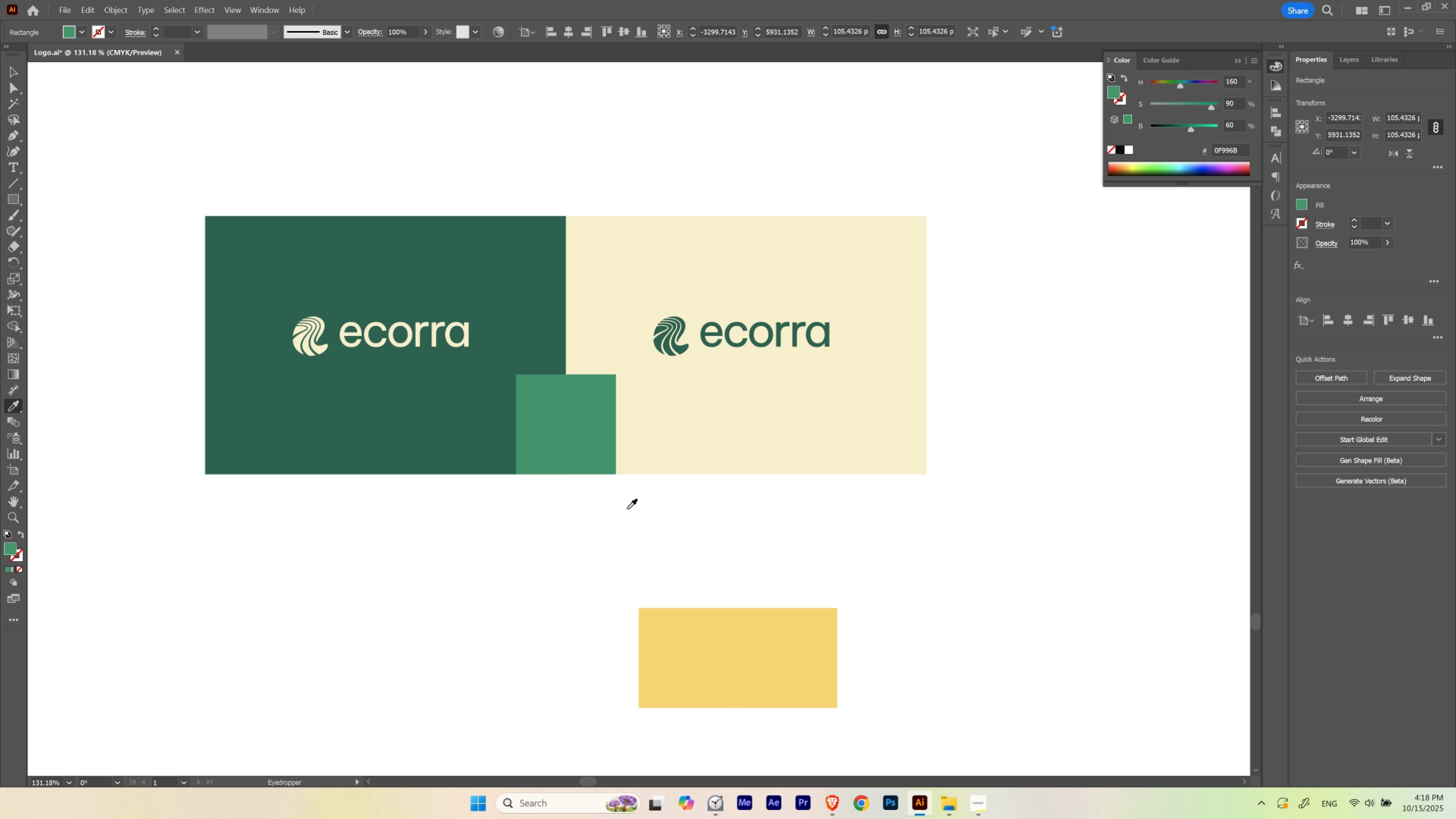 
key(Shift+ShiftLeft)
 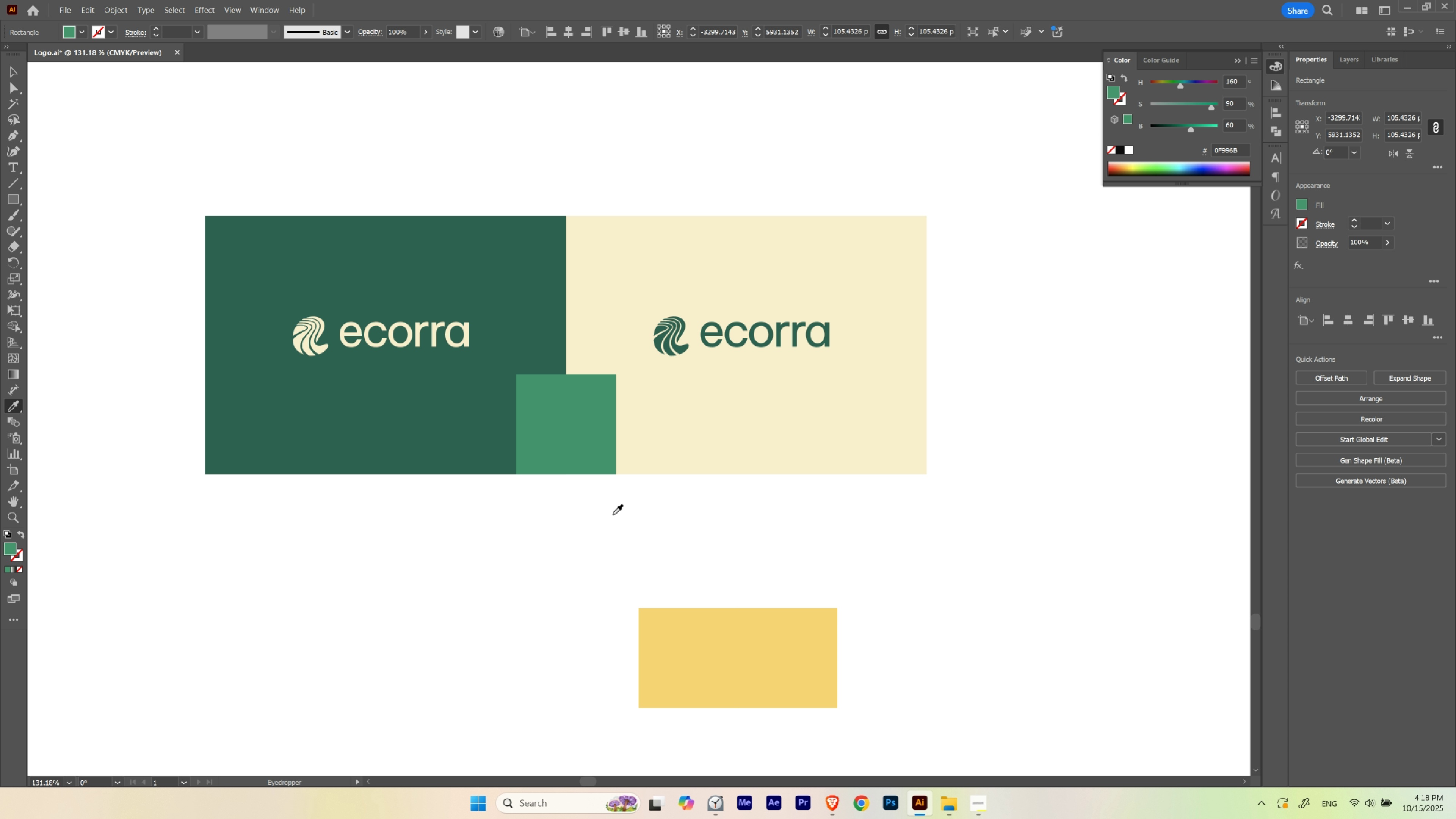 
key(Shift+ShiftLeft)
 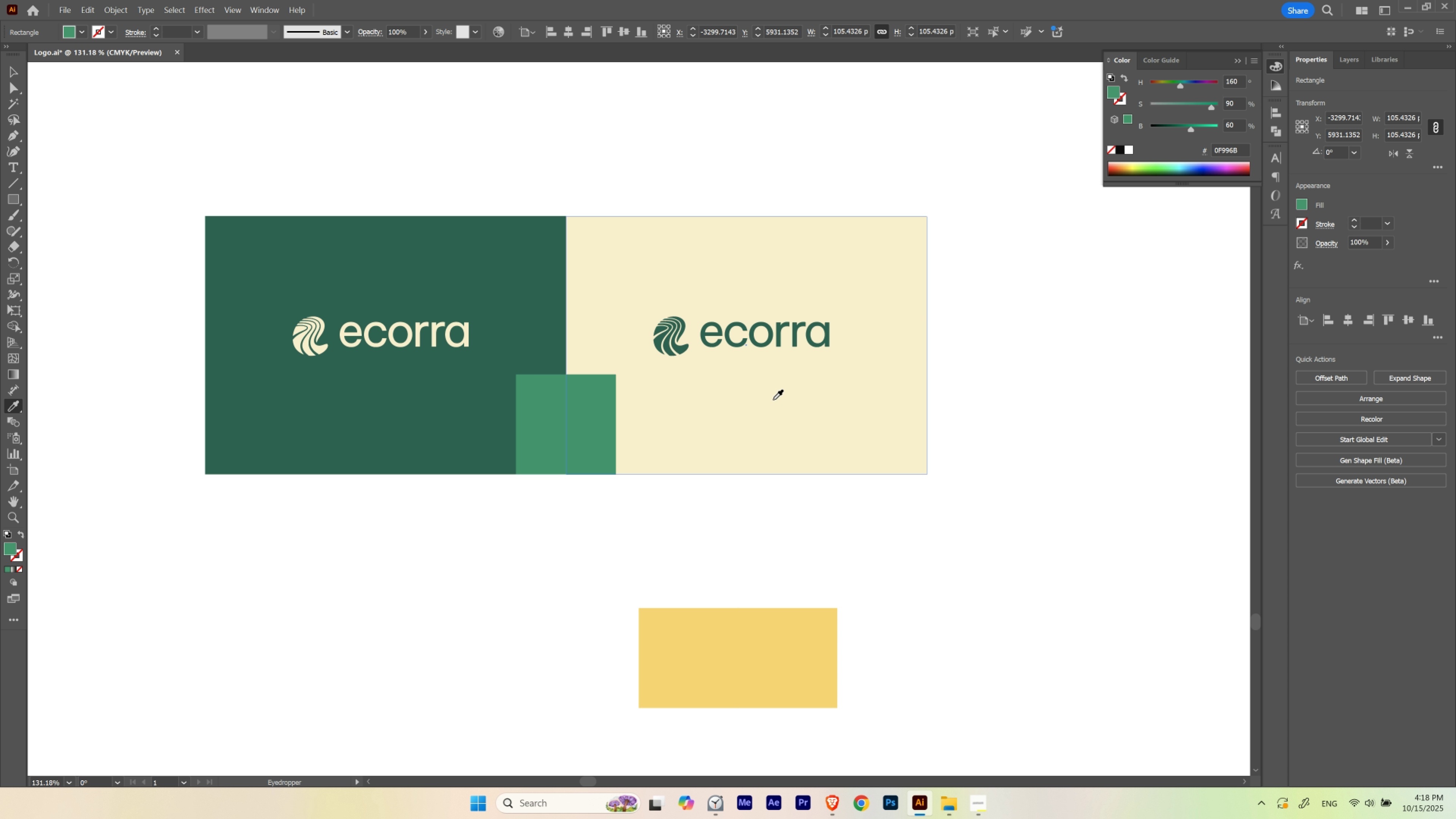 
left_click([773, 399])
 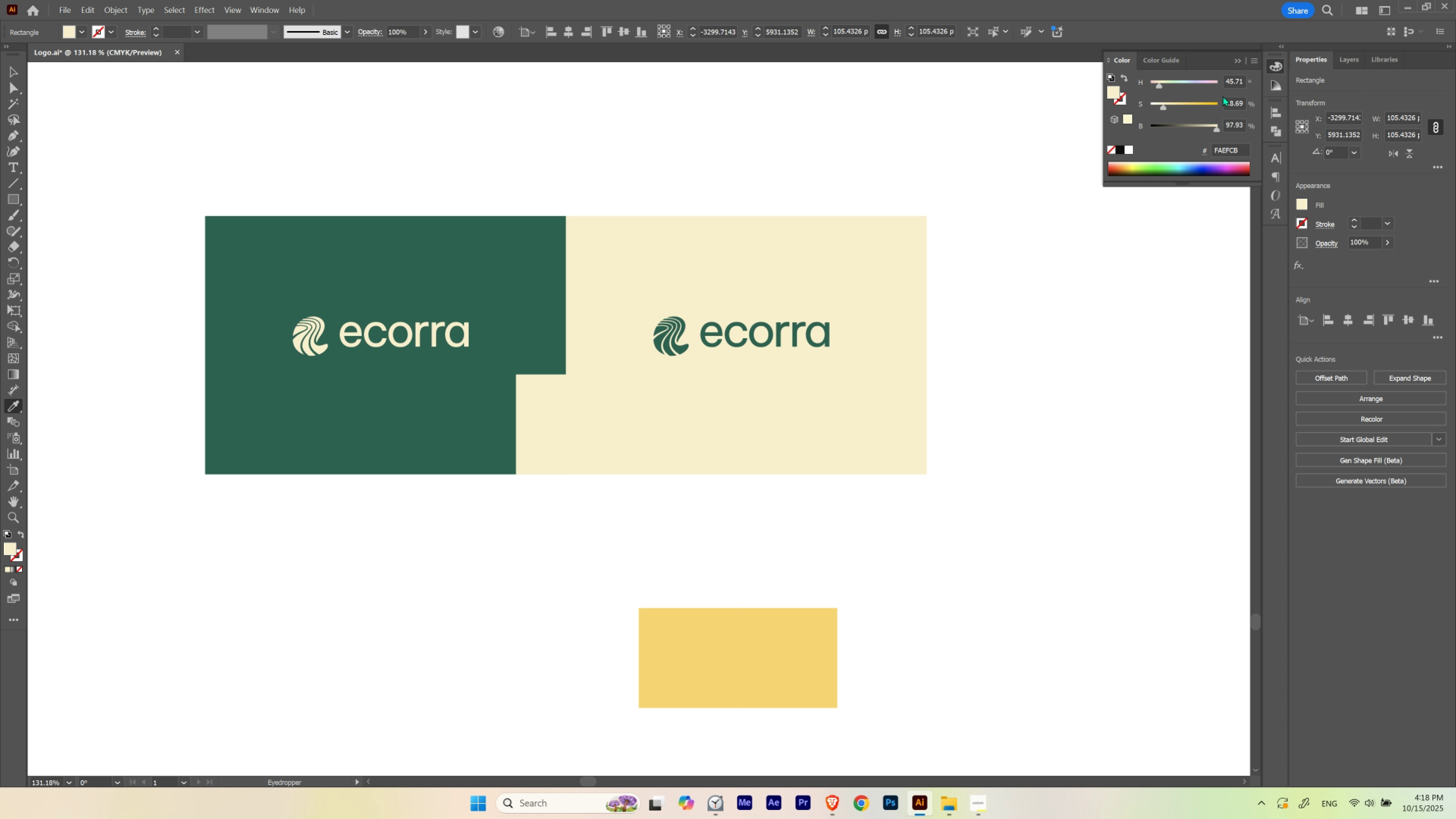 
hold_key(key=ShiftLeft, duration=1.5)
scroll: coordinate [1233, 128], scroll_direction: down, amount: 2.0
 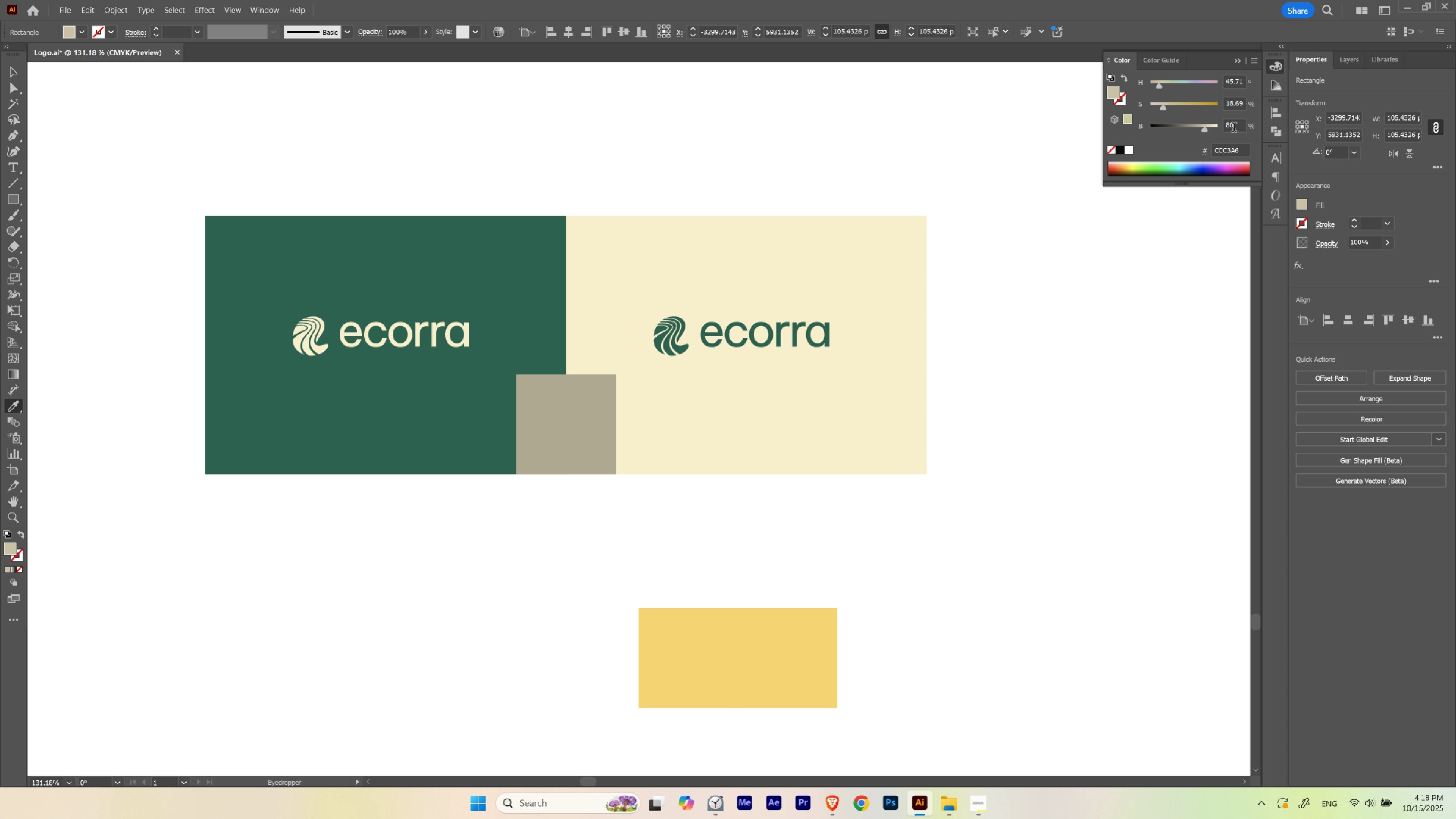 
hold_key(key=ShiftLeft, duration=1.51)
scroll: coordinate [1233, 128], scroll_direction: none, amount: 0.0
 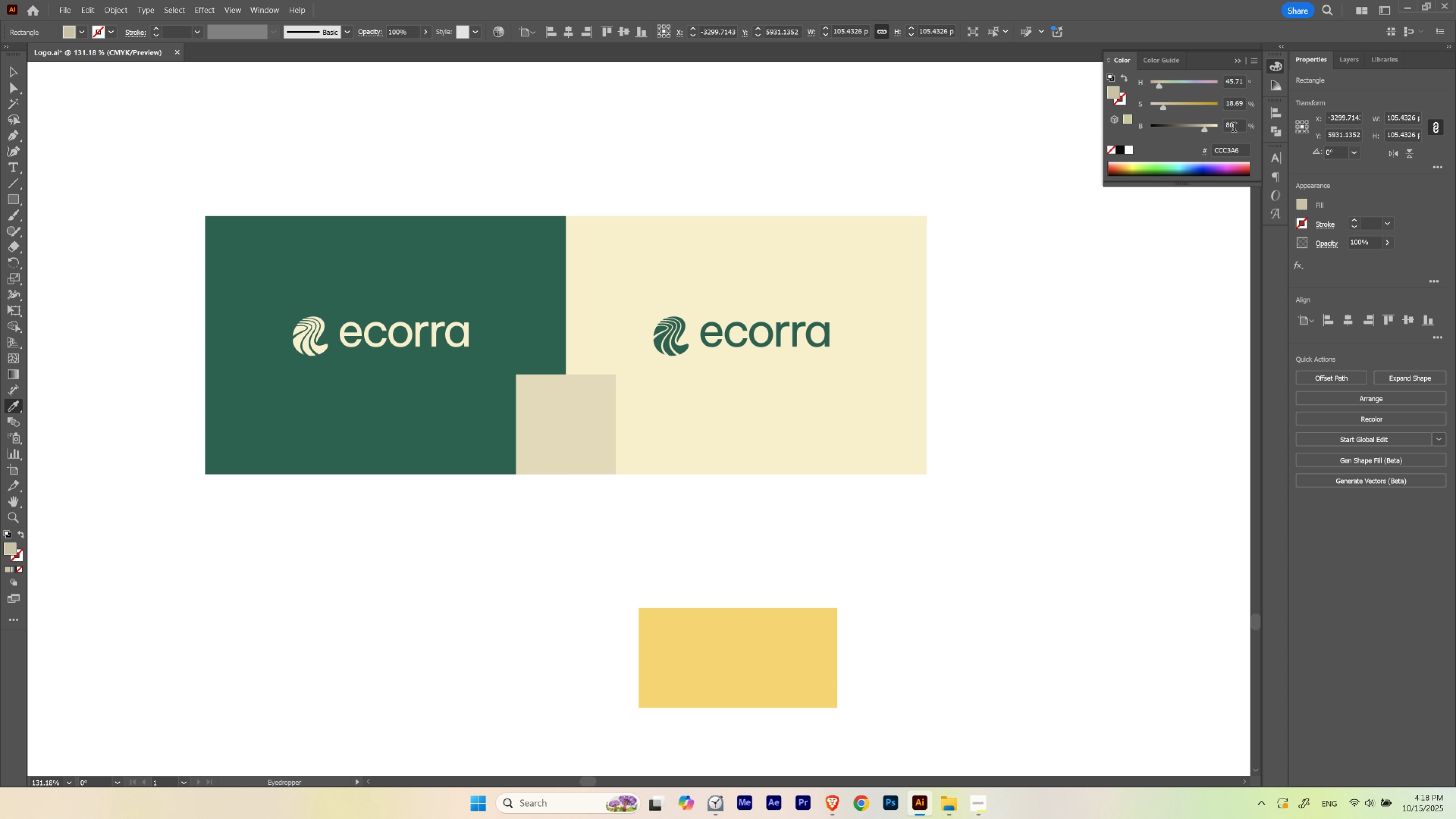 
hold_key(key=ShiftLeft, duration=1.51)
scroll: coordinate [1233, 128], scroll_direction: up, amount: 1.0
 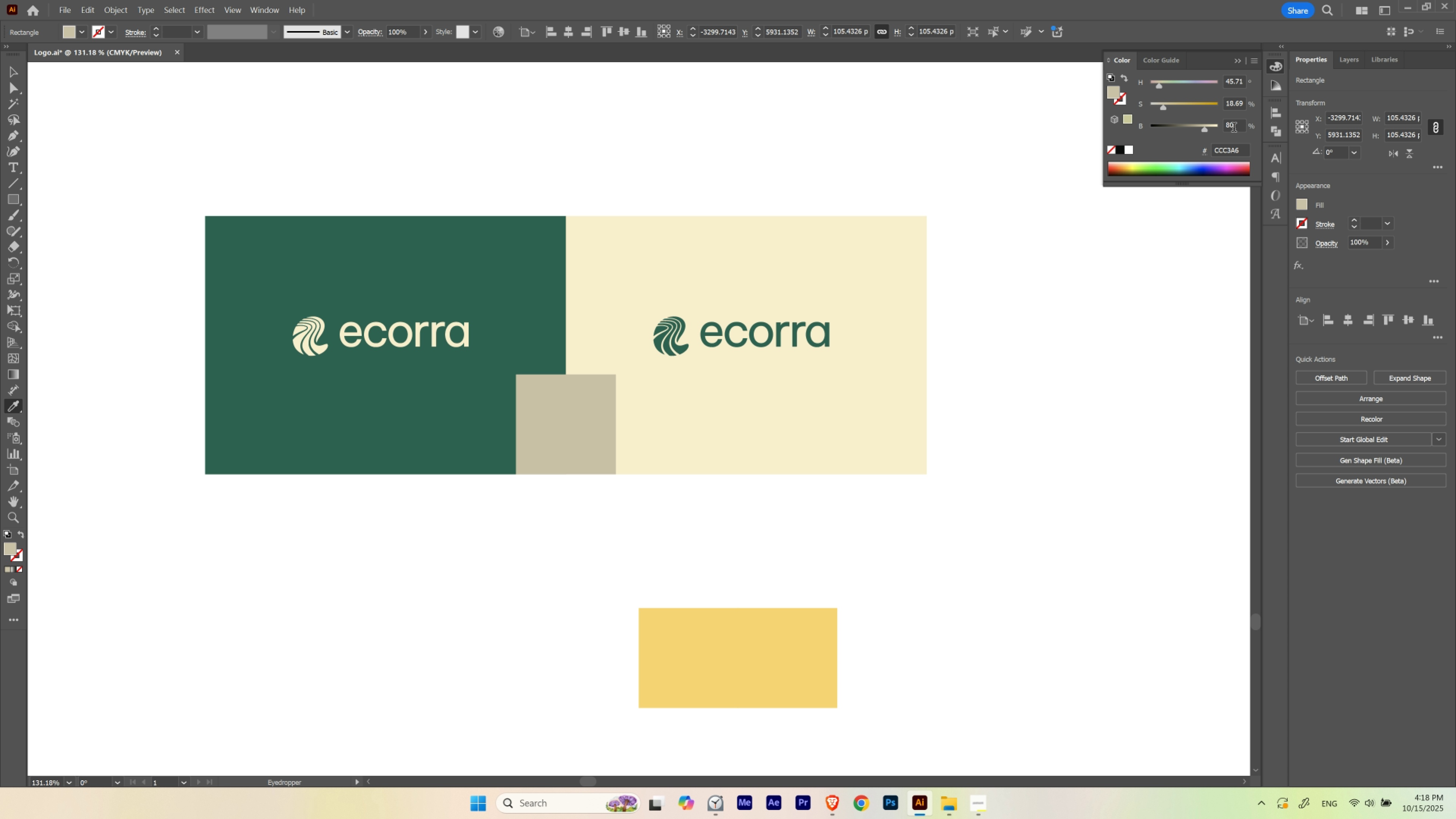 
scroll: coordinate [1233, 128], scroll_direction: none, amount: 0.0
 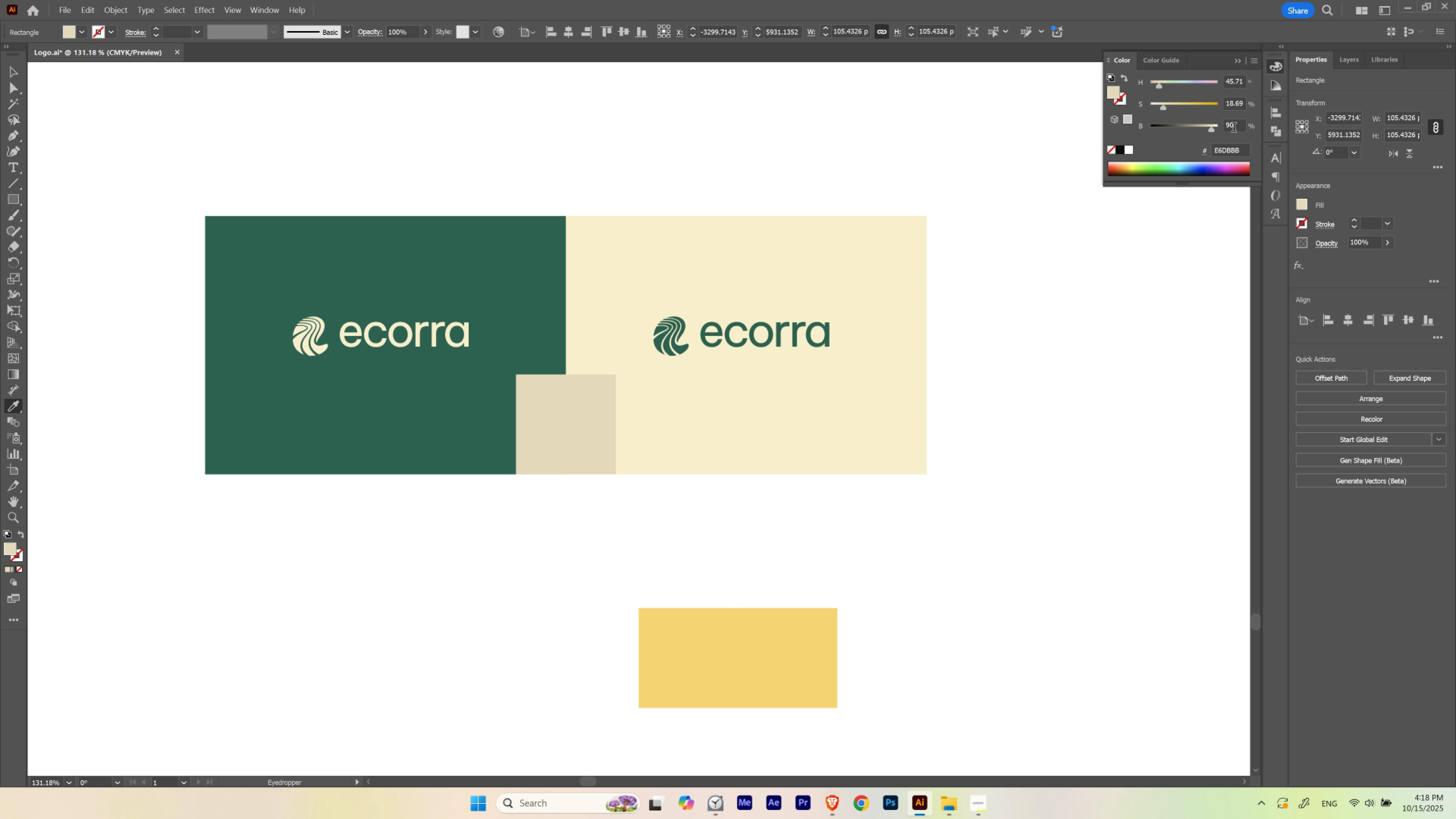 
hold_key(key=ShiftLeft, duration=0.57)
 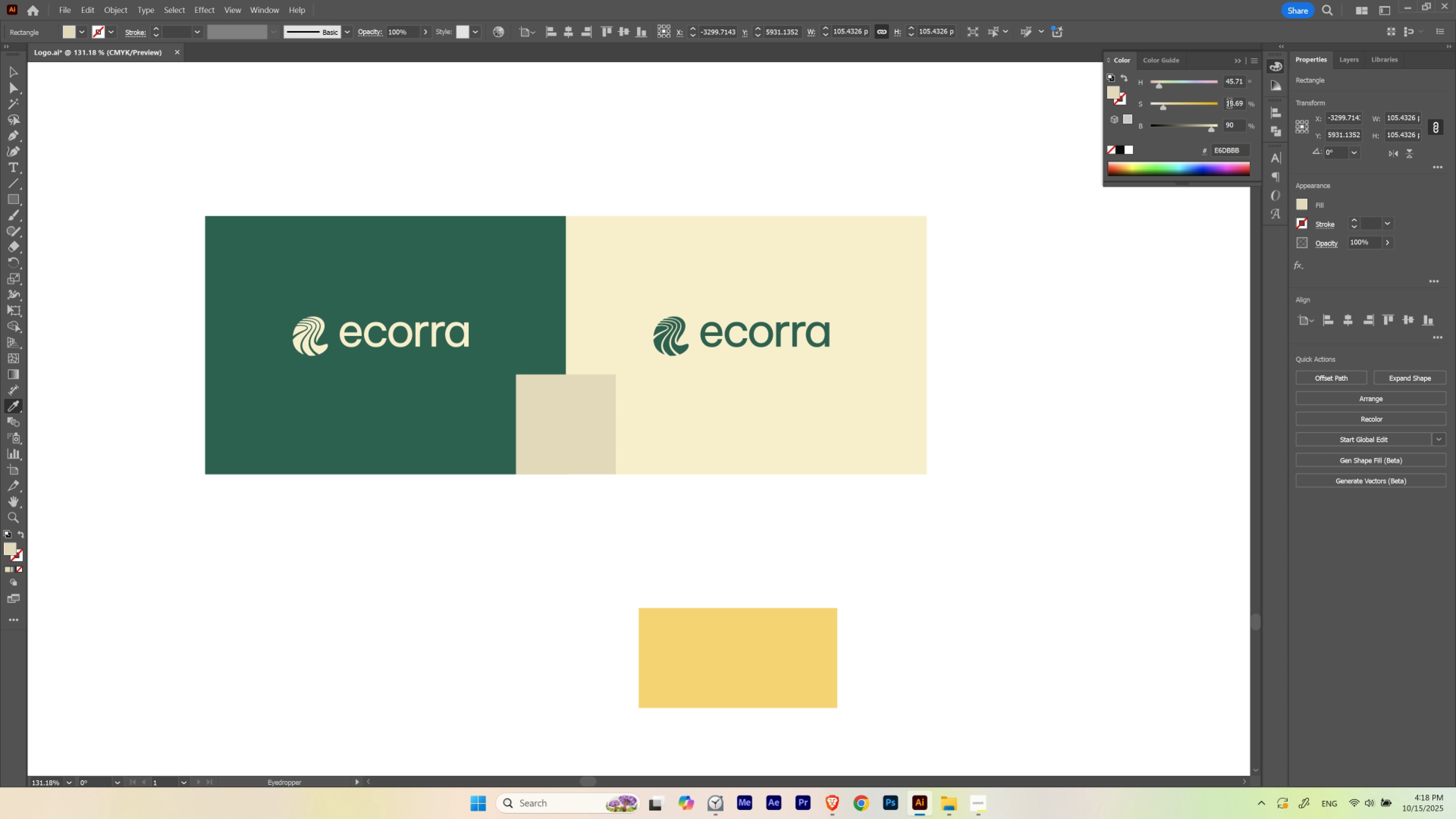 
hold_key(key=ShiftLeft, duration=1.5)
scroll: coordinate [1229, 105], scroll_direction: up, amount: 3.0
 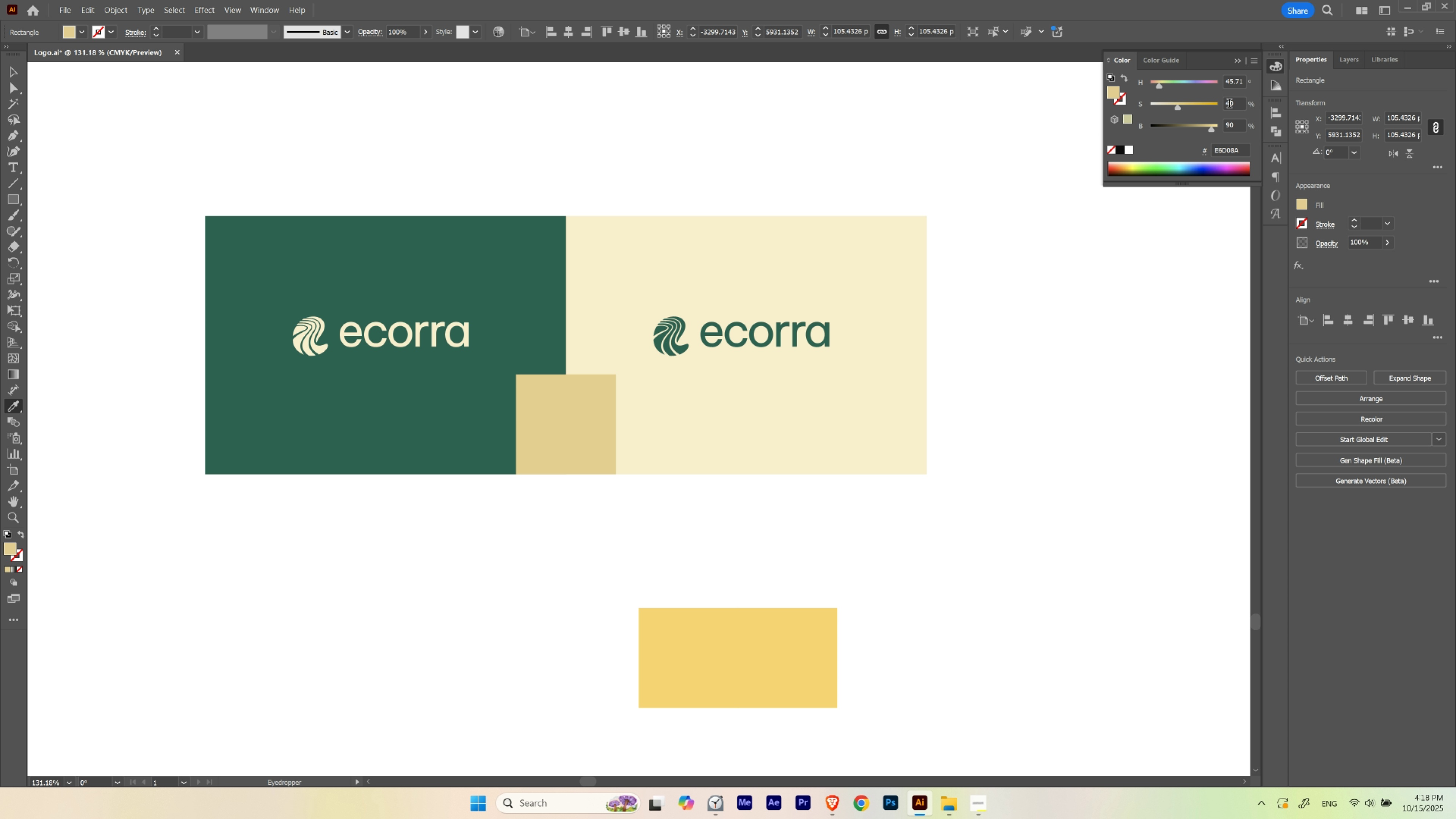 
hold_key(key=ShiftLeft, duration=0.57)
 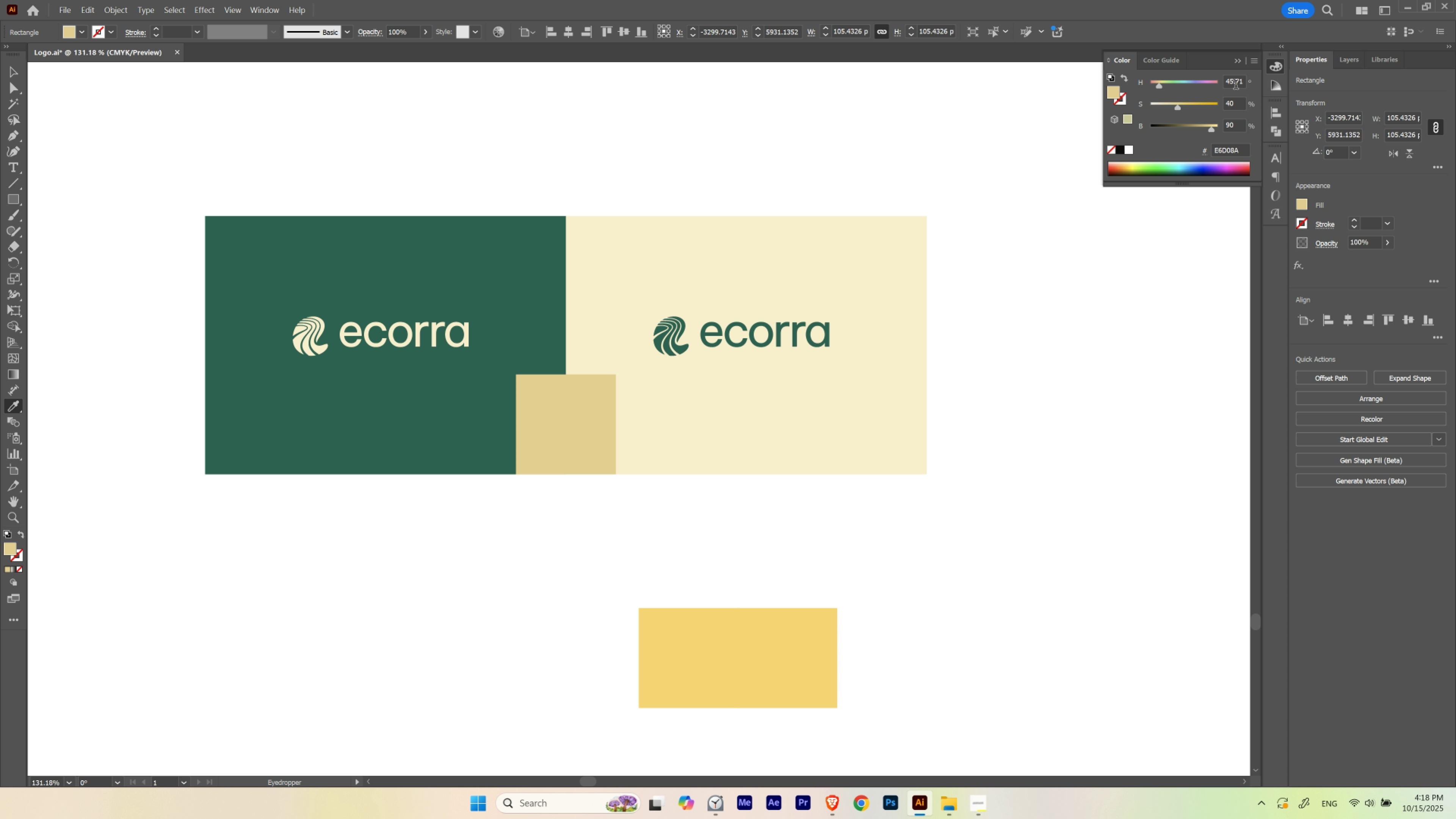 
hold_key(key=ShiftLeft, duration=1.53)
scroll: coordinate [1236, 84], scroll_direction: up, amount: 2.0
 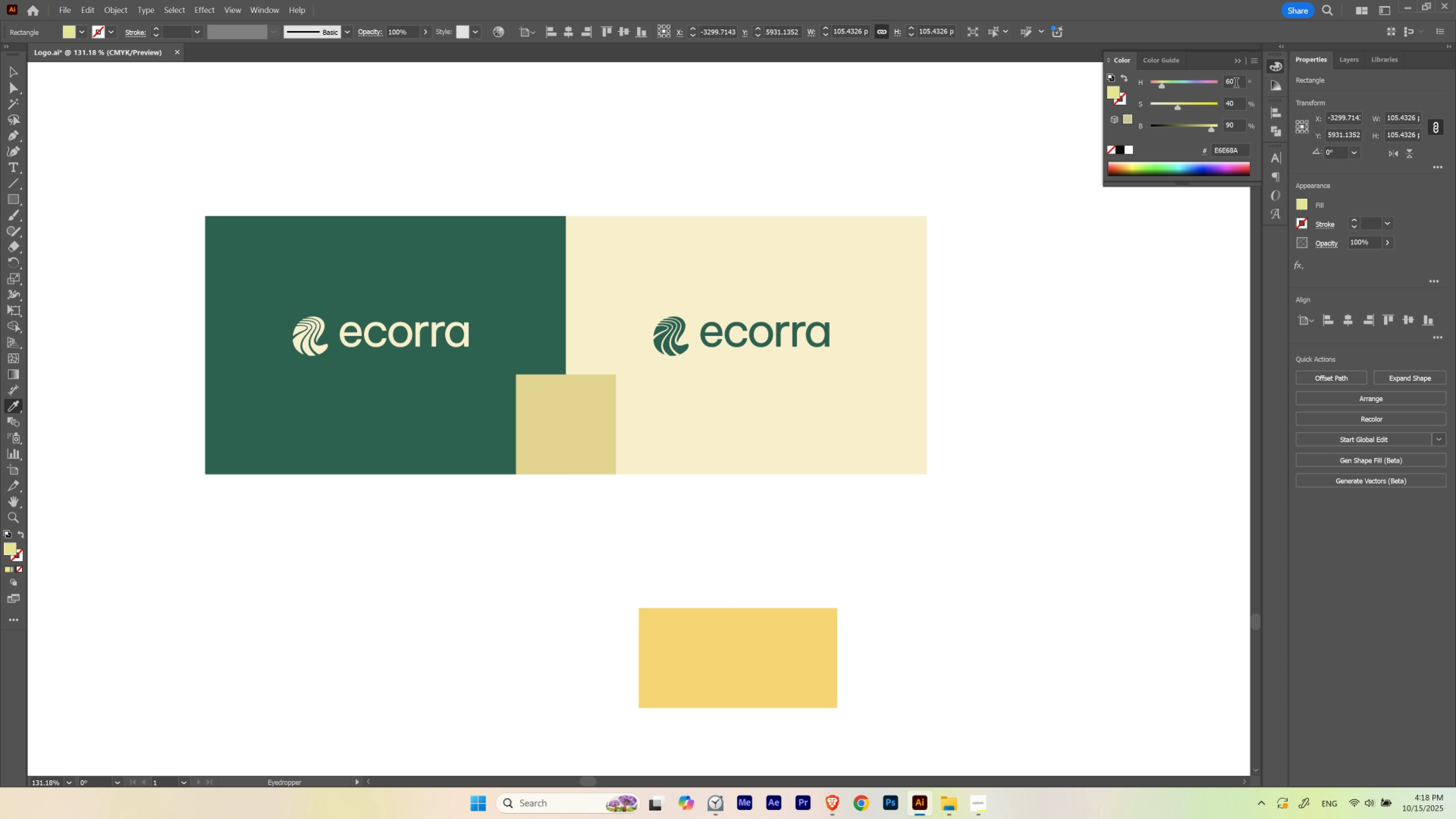 
hold_key(key=ShiftLeft, duration=1.55)
scroll: coordinate [1236, 84], scroll_direction: none, amount: 0.0
 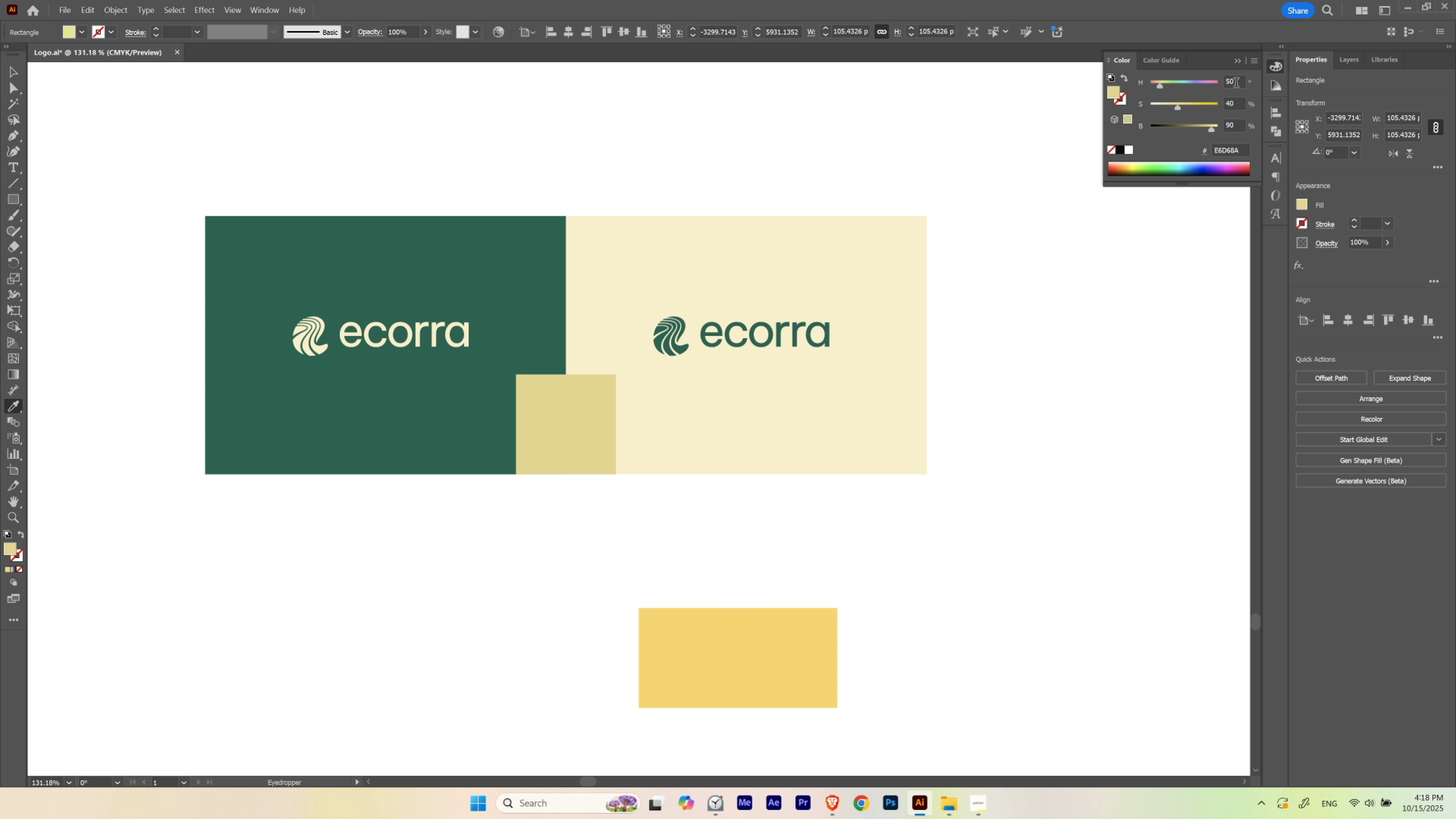 
scroll: coordinate [1236, 84], scroll_direction: down, amount: 1.0
 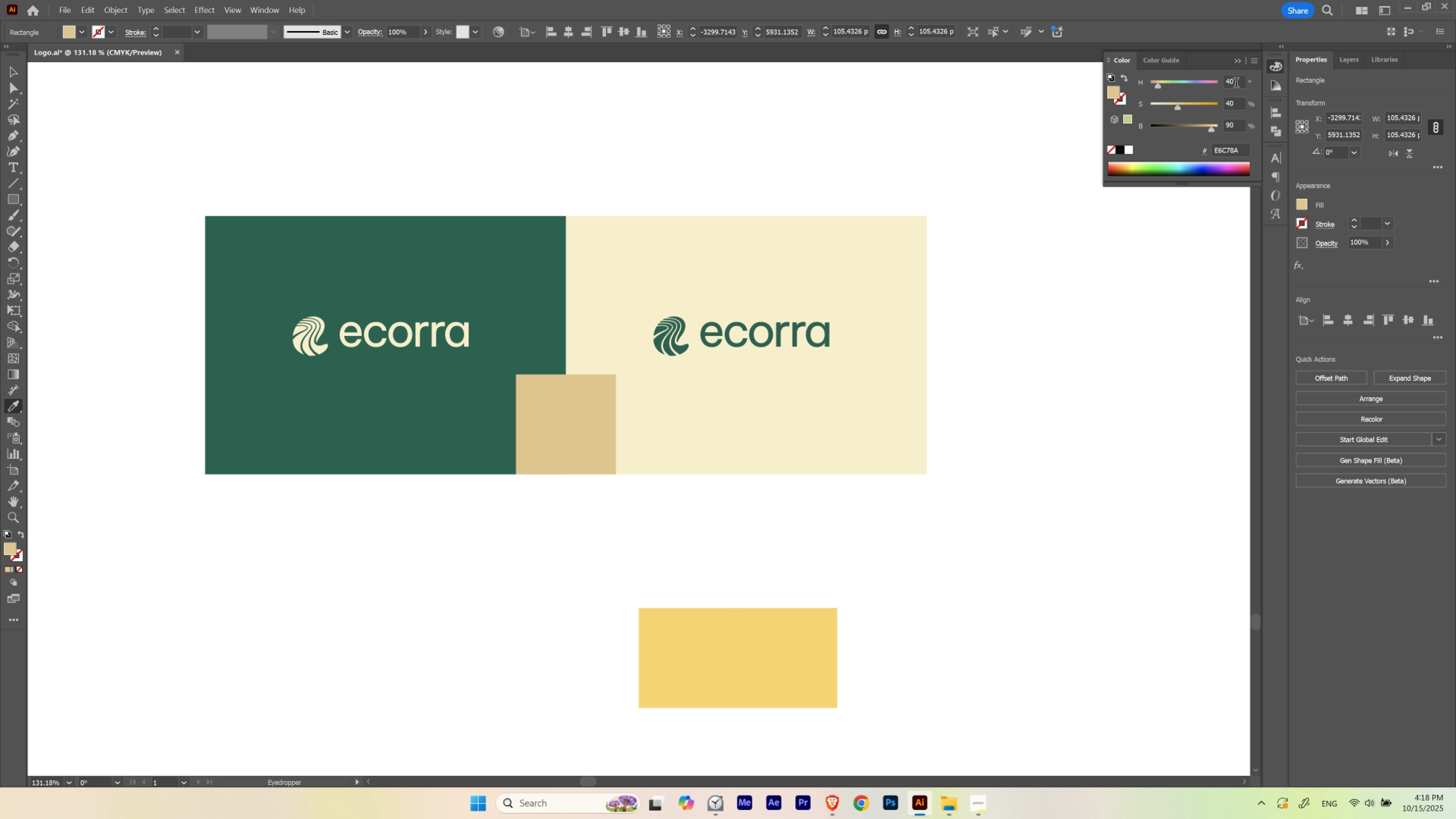 
hold_key(key=ShiftLeft, duration=1.52)
 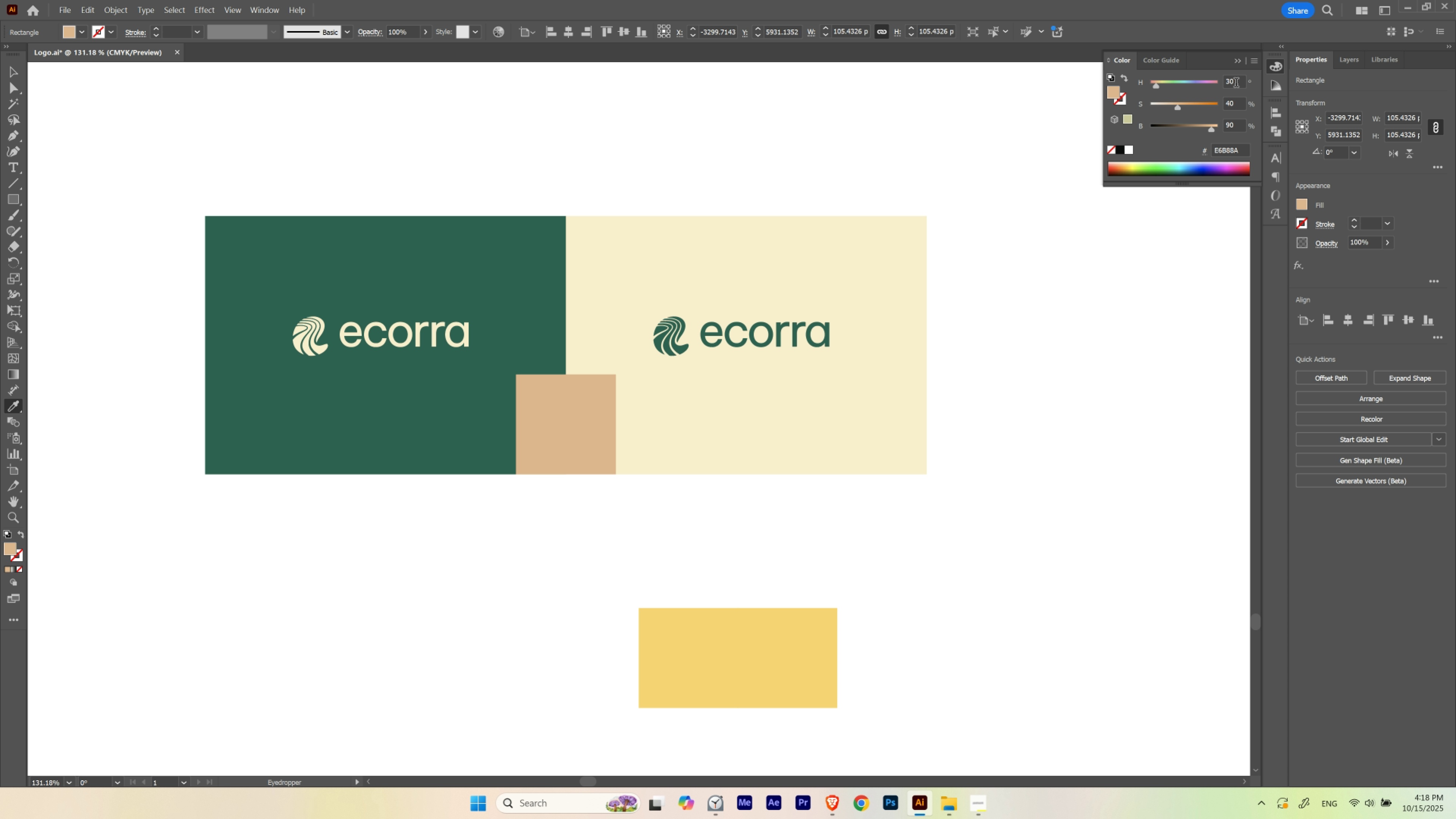 
hold_key(key=ShiftLeft, duration=1.52)
scroll: coordinate [1236, 84], scroll_direction: down, amount: 1.0
 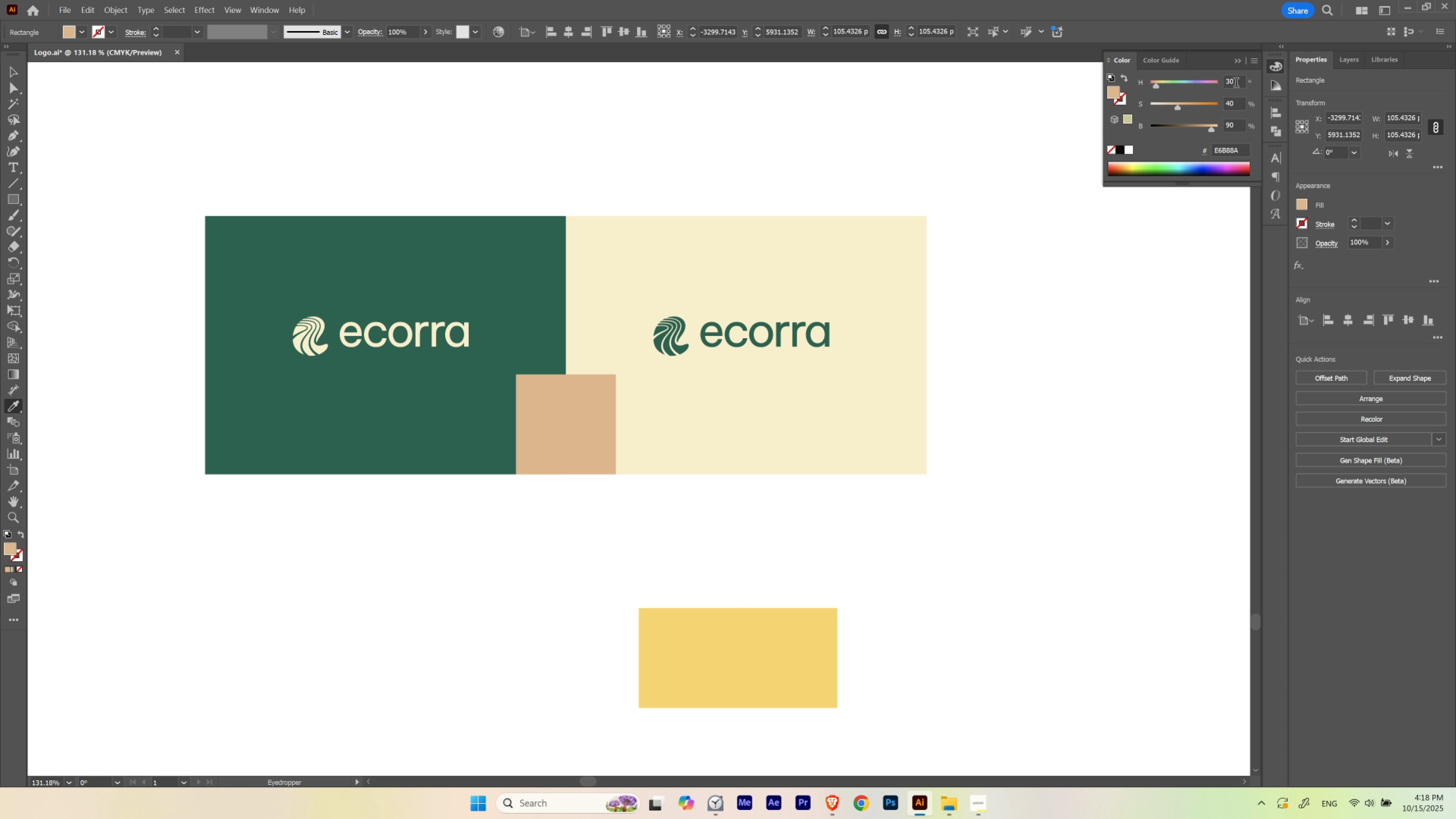 
hold_key(key=ShiftLeft, duration=1.52)
scroll: coordinate [1236, 84], scroll_direction: up, amount: 1.0
 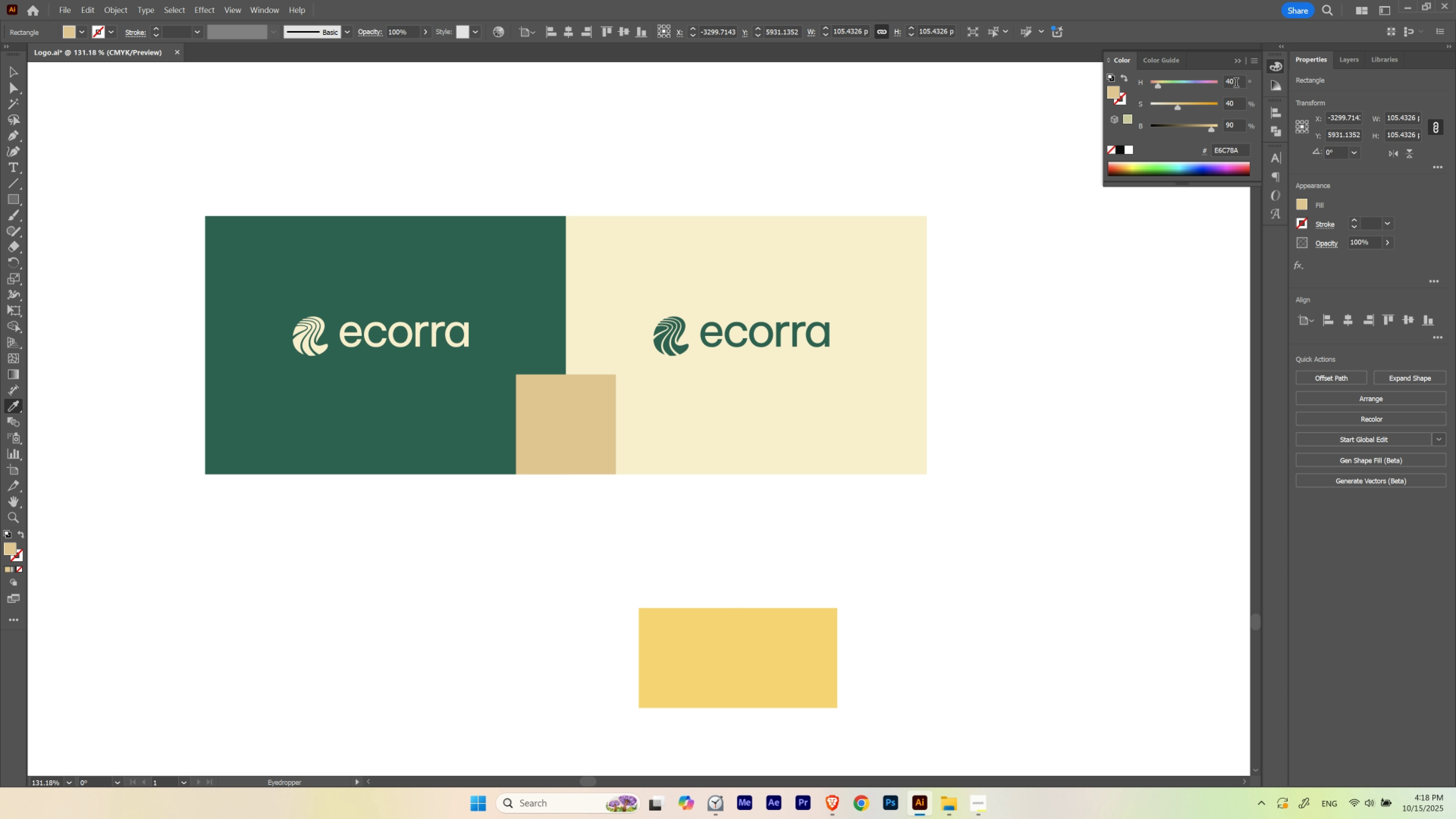 
hold_key(key=ShiftLeft, duration=1.52)
 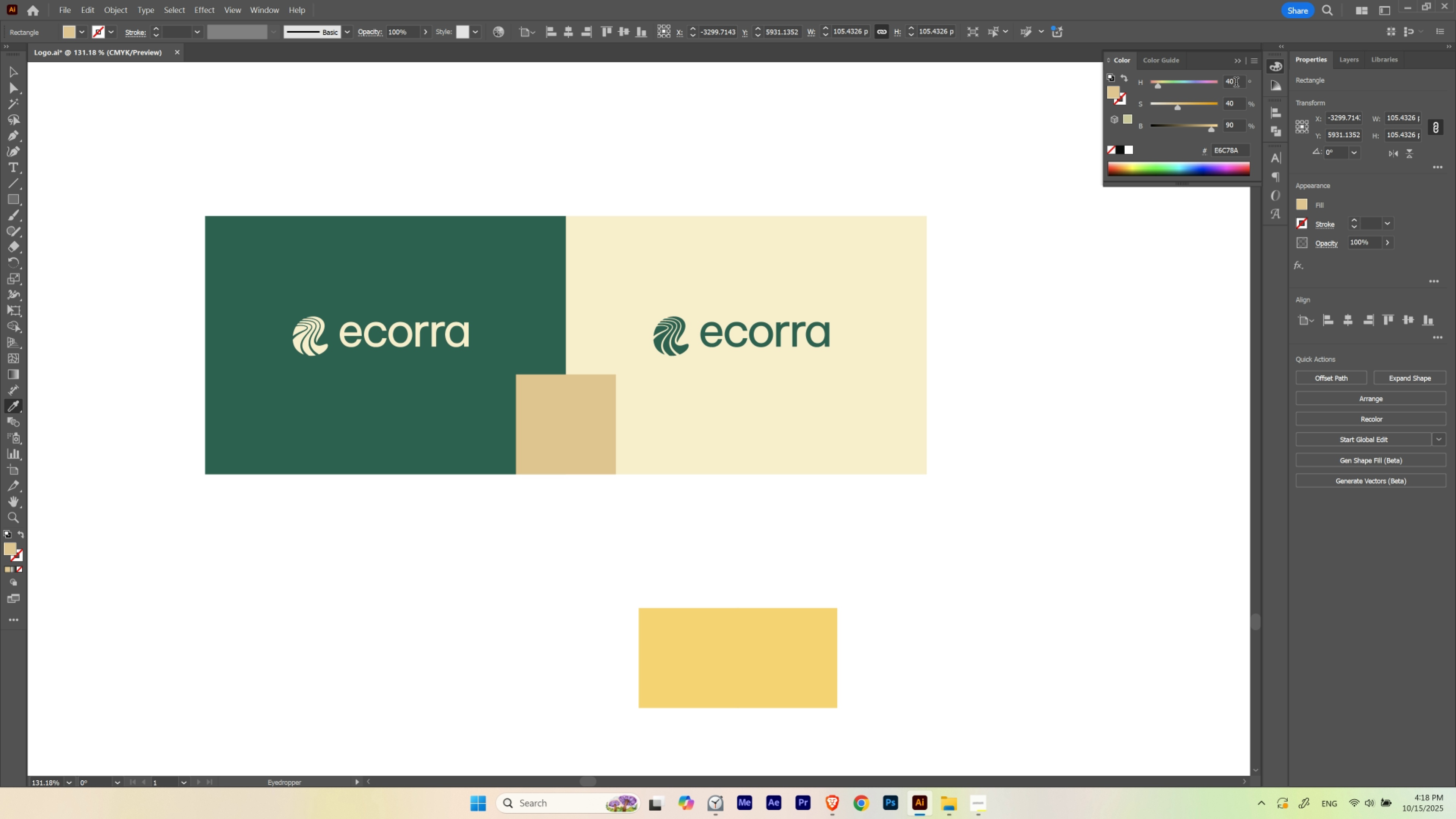 
hold_key(key=ShiftLeft, duration=1.51)
scroll: coordinate [1235, 83], scroll_direction: none, amount: 0.0
 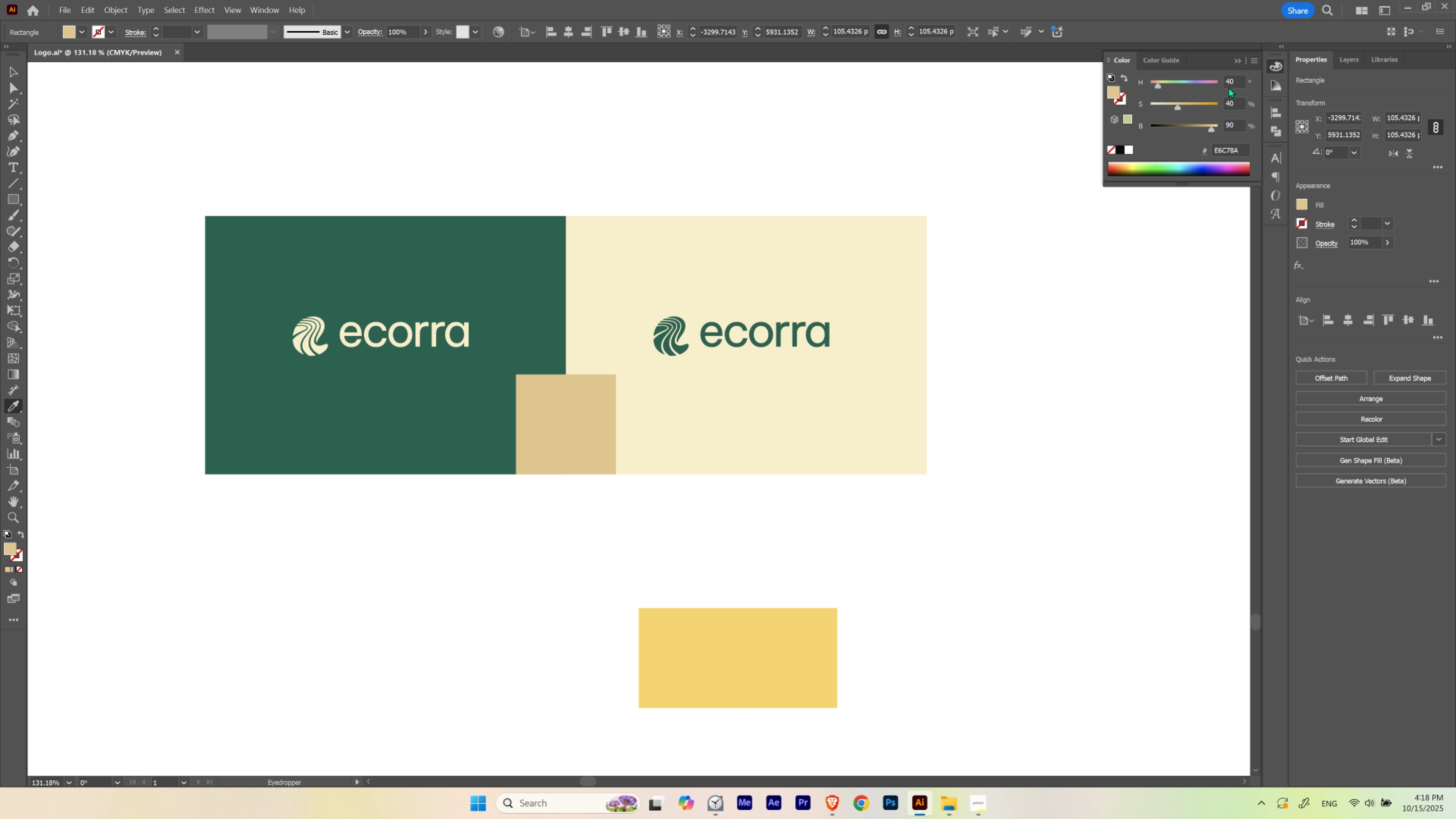 
hold_key(key=ShiftLeft, duration=1.52)
 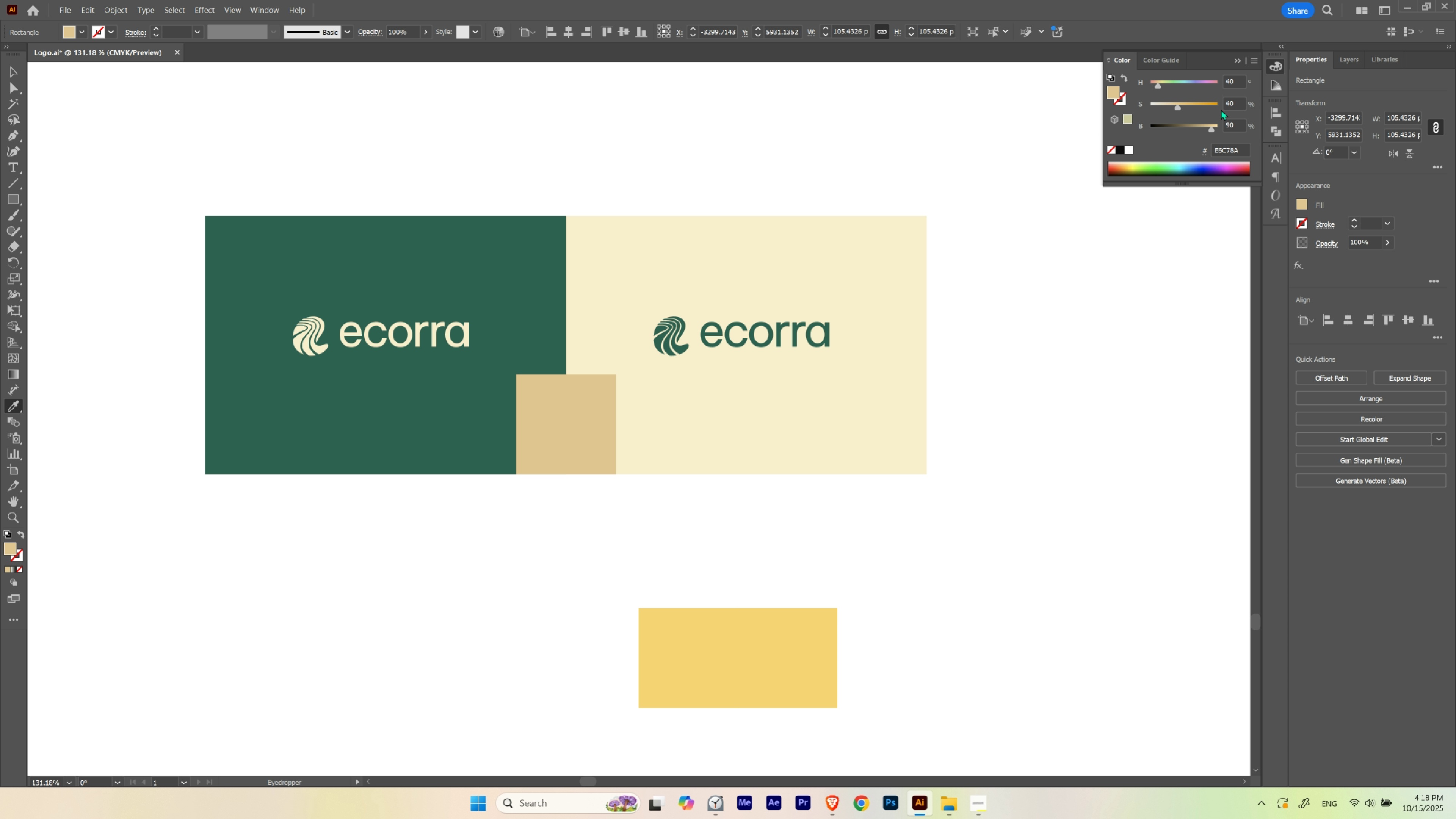 
hold_key(key=ShiftLeft, duration=1.51)
scroll: coordinate [1228, 105], scroll_direction: up, amount: 1.0
 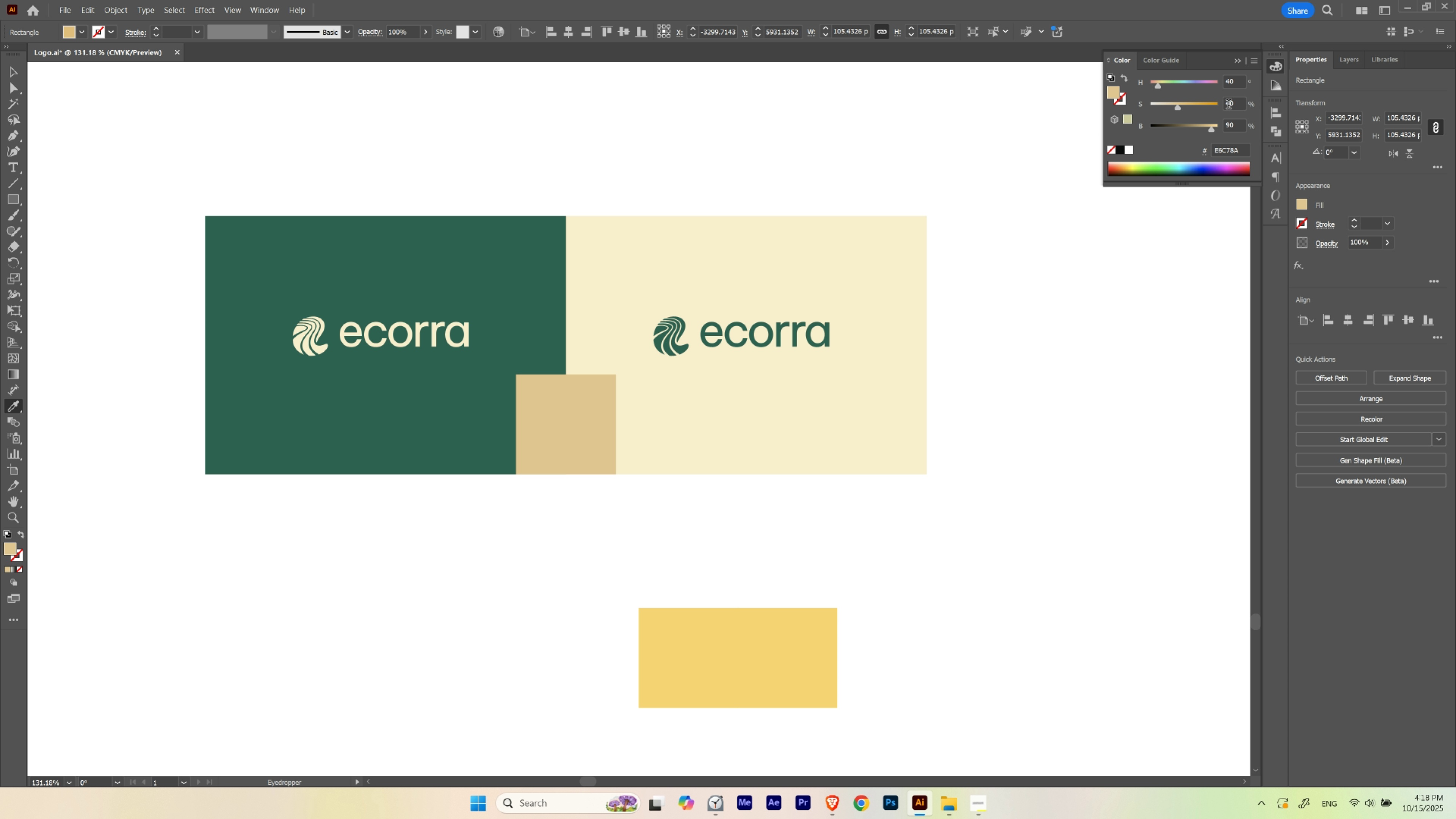 
hold_key(key=ShiftLeft, duration=1.53)
scroll: coordinate [1228, 105], scroll_direction: down, amount: 1.0
 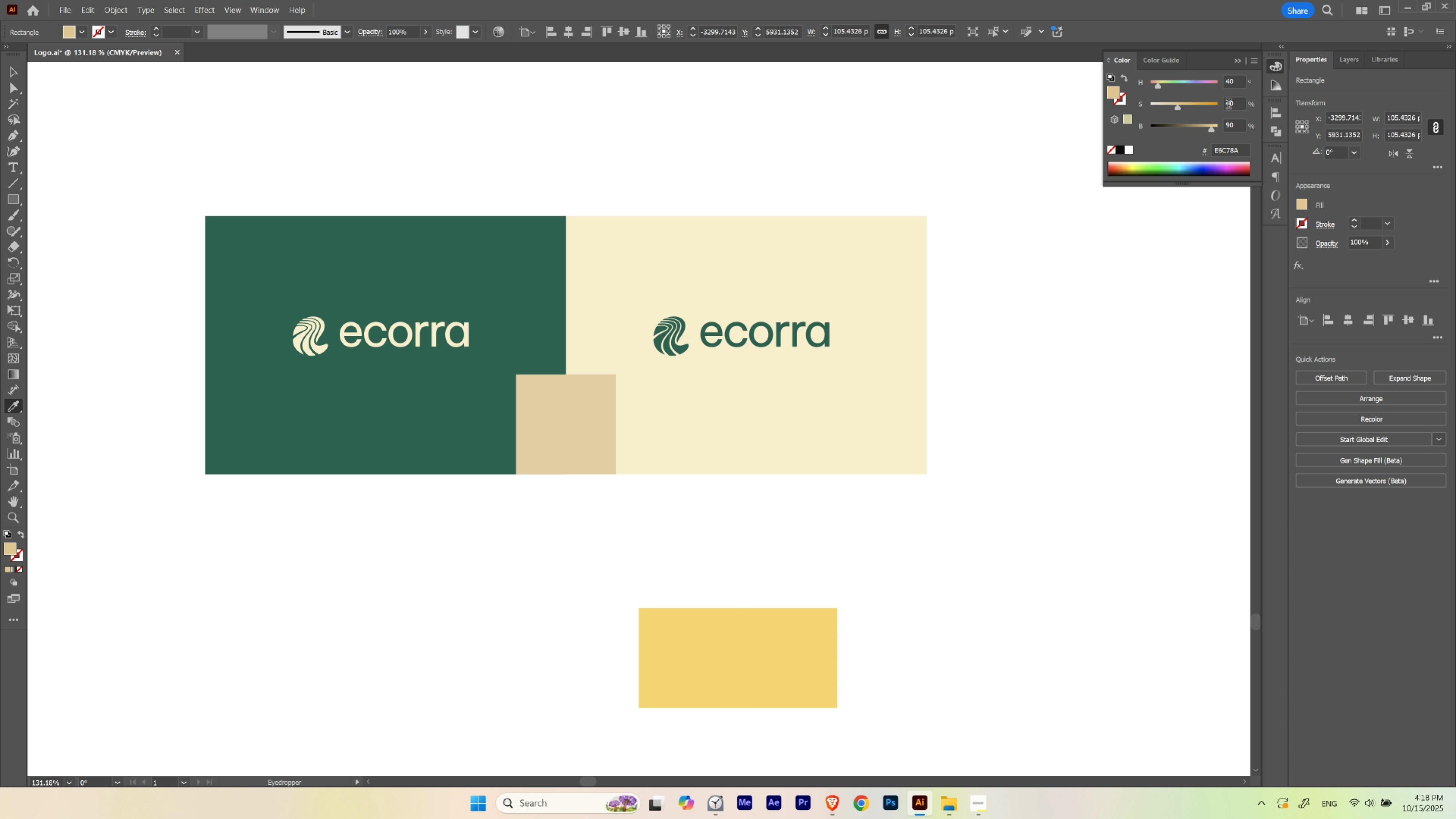 
scroll: coordinate [1228, 105], scroll_direction: none, amount: 0.0
 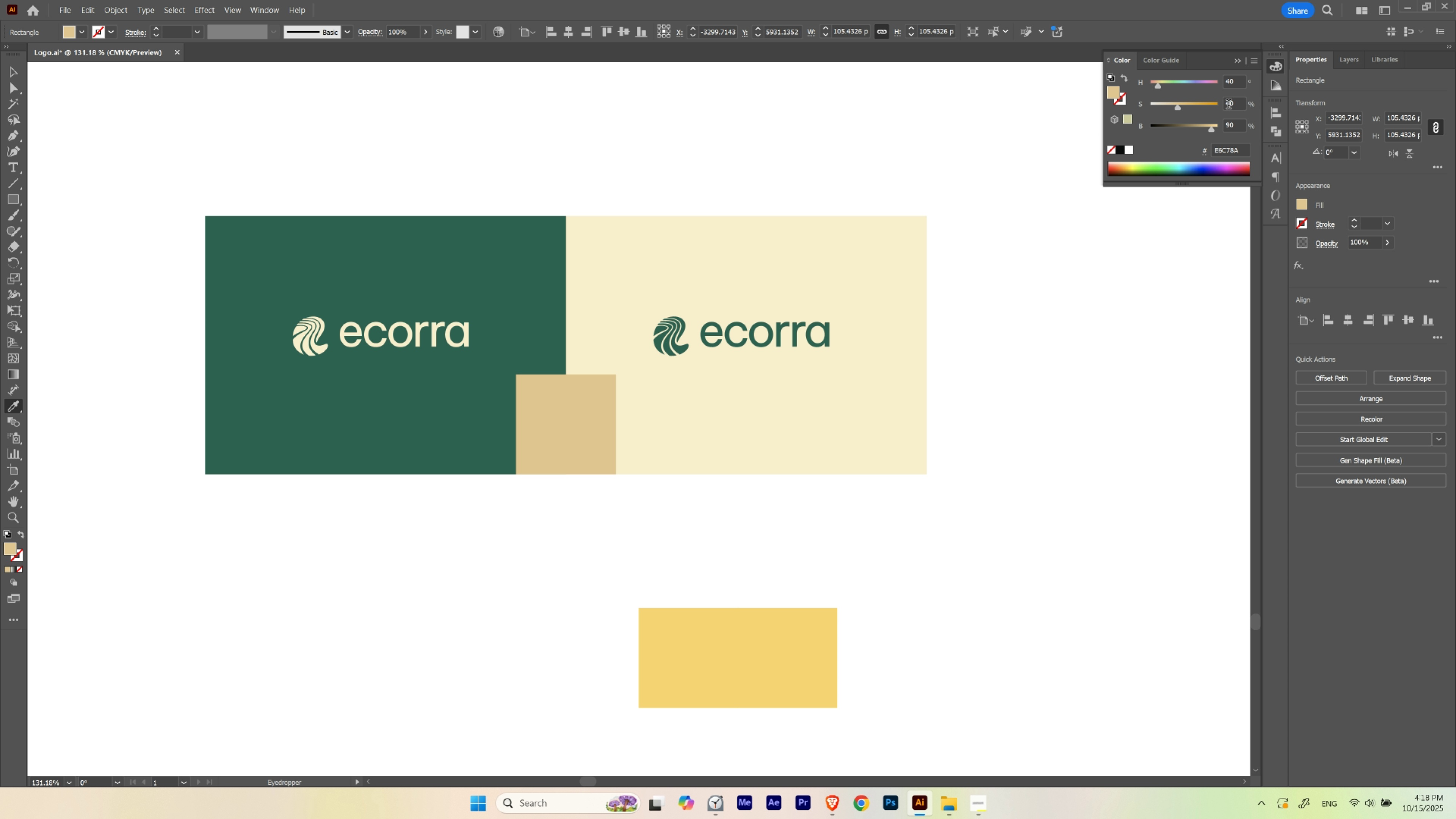 
hold_key(key=ShiftLeft, duration=1.51)
 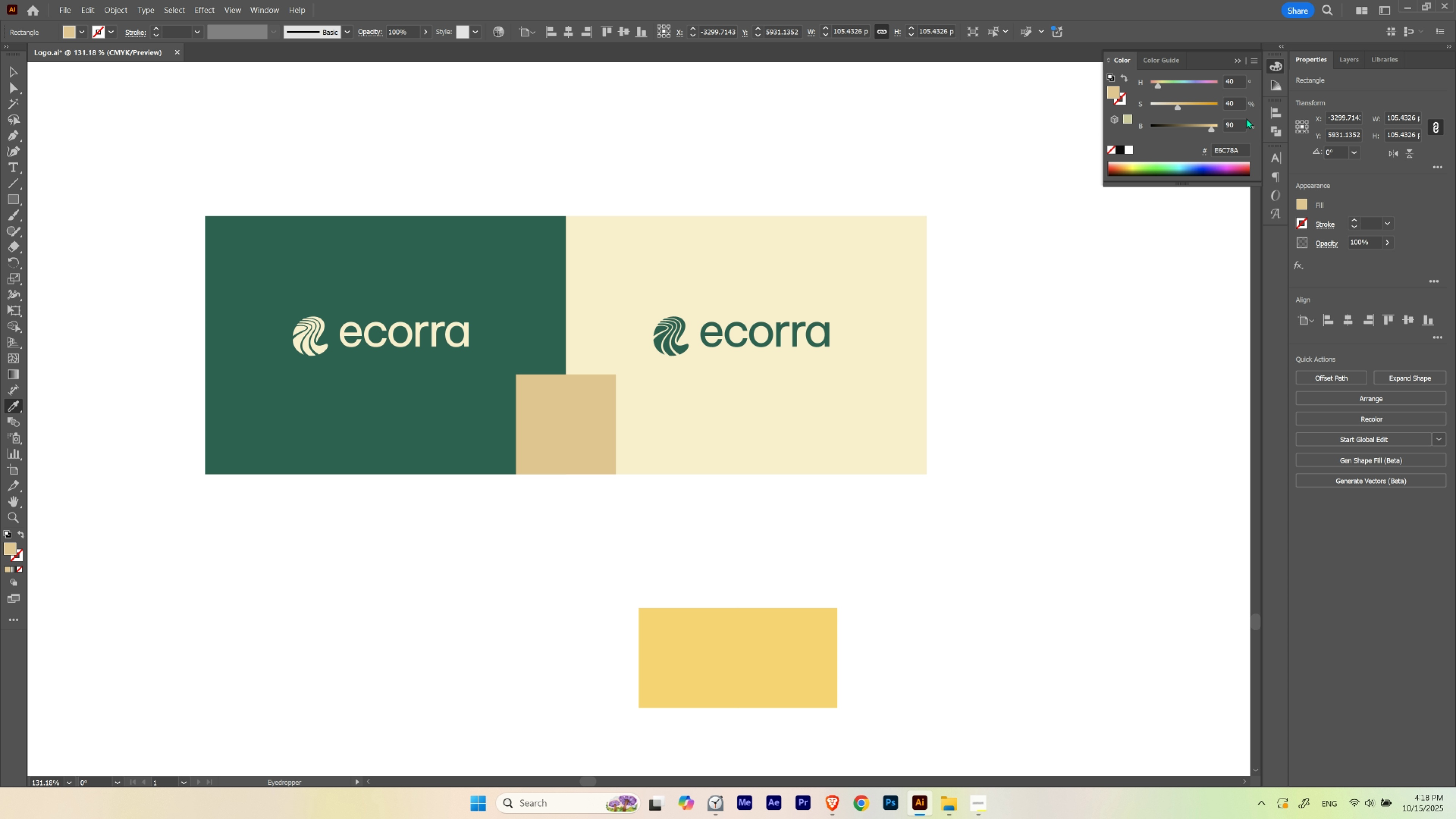 
hold_key(key=ShiftLeft, duration=1.53)
scroll: coordinate [1238, 124], scroll_direction: none, amount: 0.0
 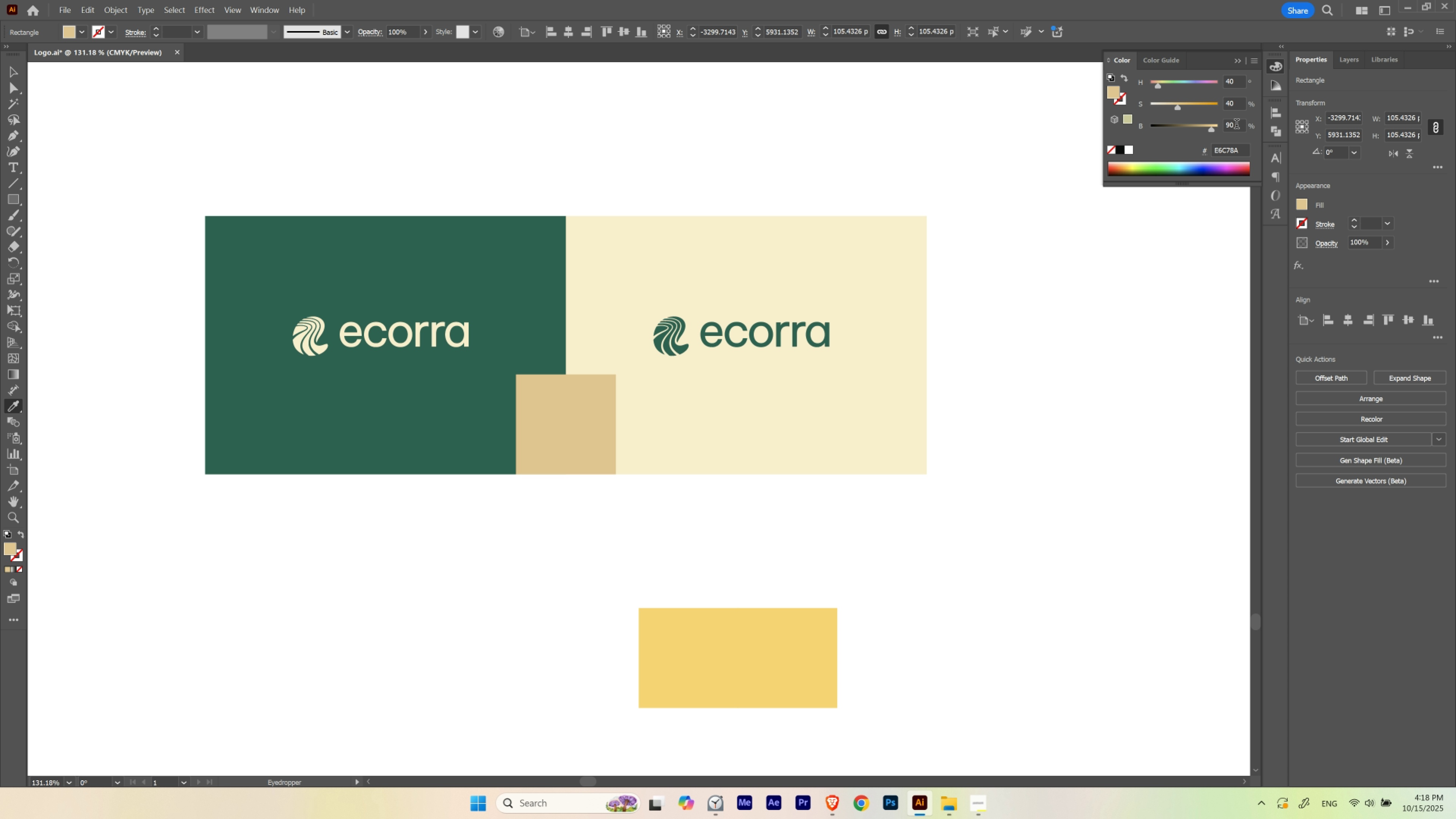 
hold_key(key=ShiftLeft, duration=1.52)
 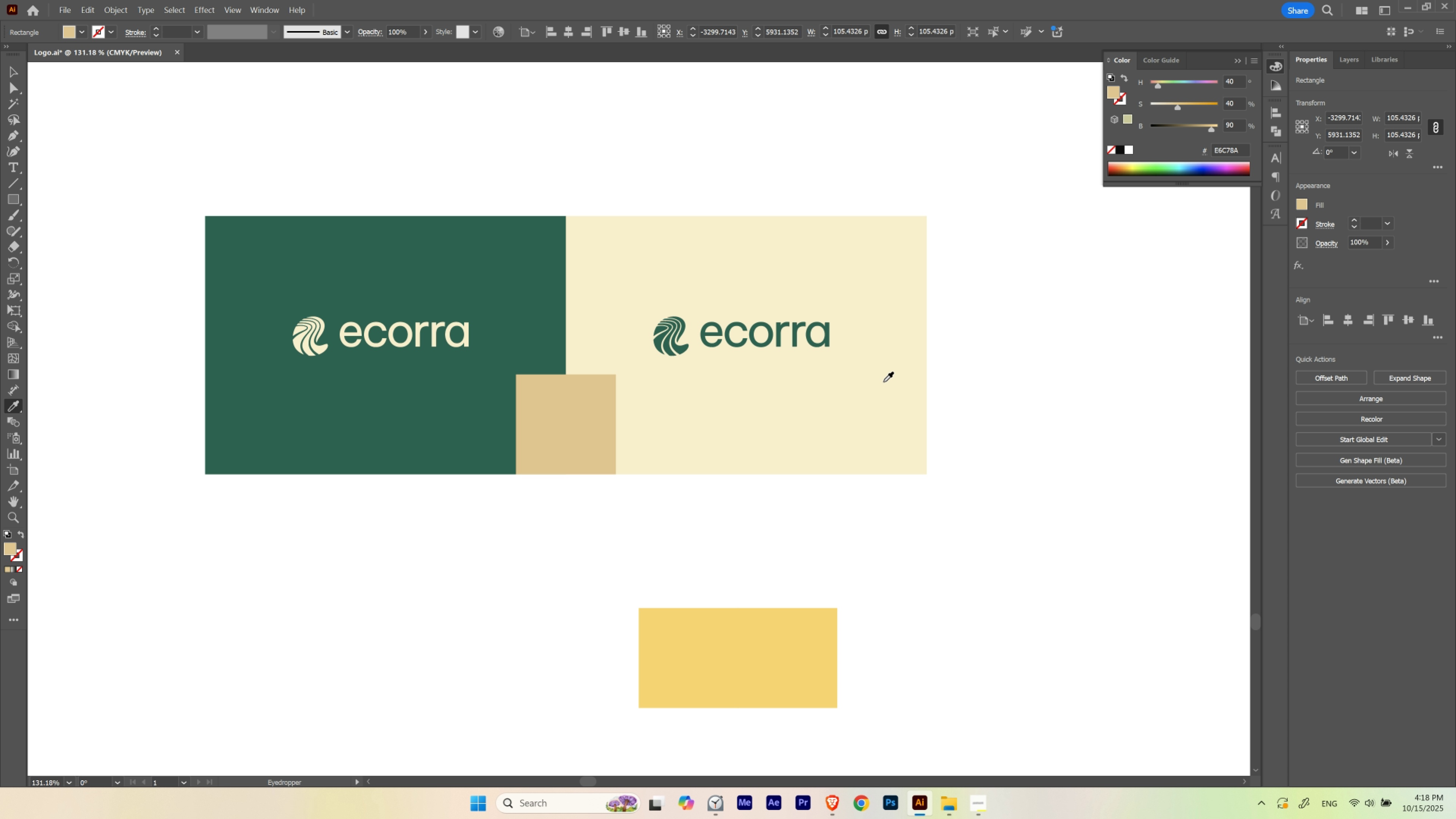 
hold_key(key=ShiftLeft, duration=0.32)
 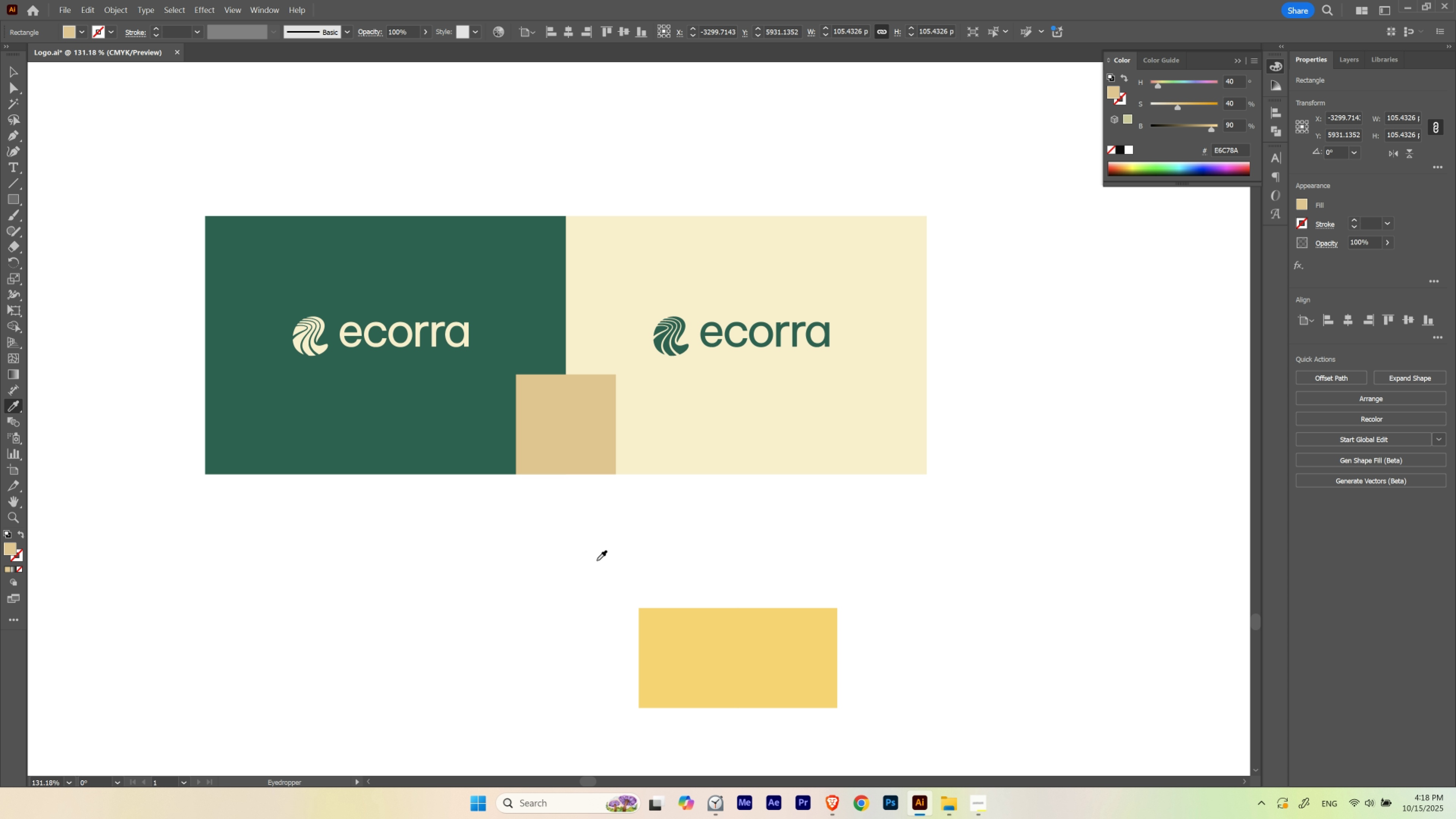 
hold_key(key=ControlLeft, duration=0.46)
 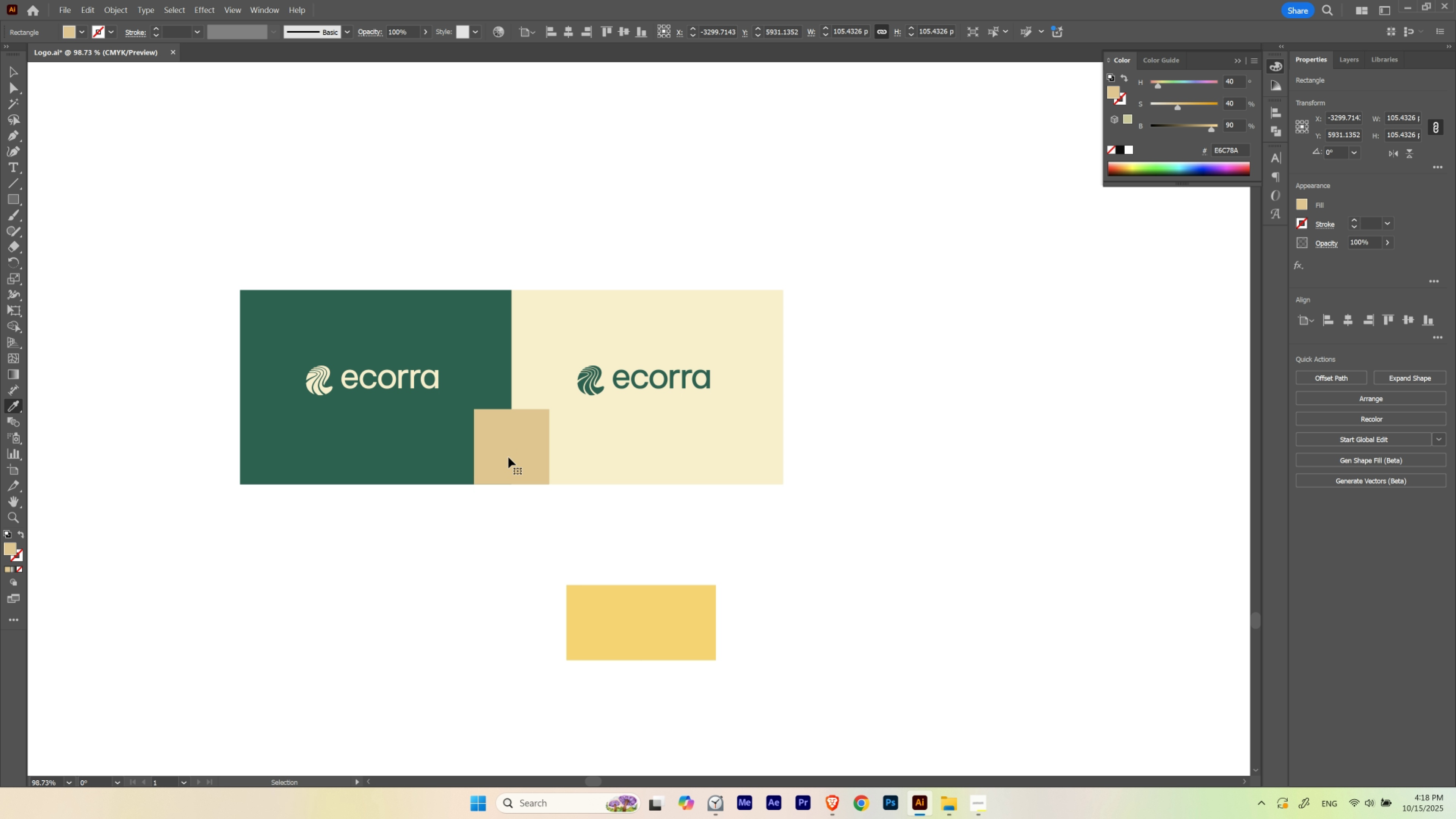 
hold_key(key=Space, duration=0.9)
 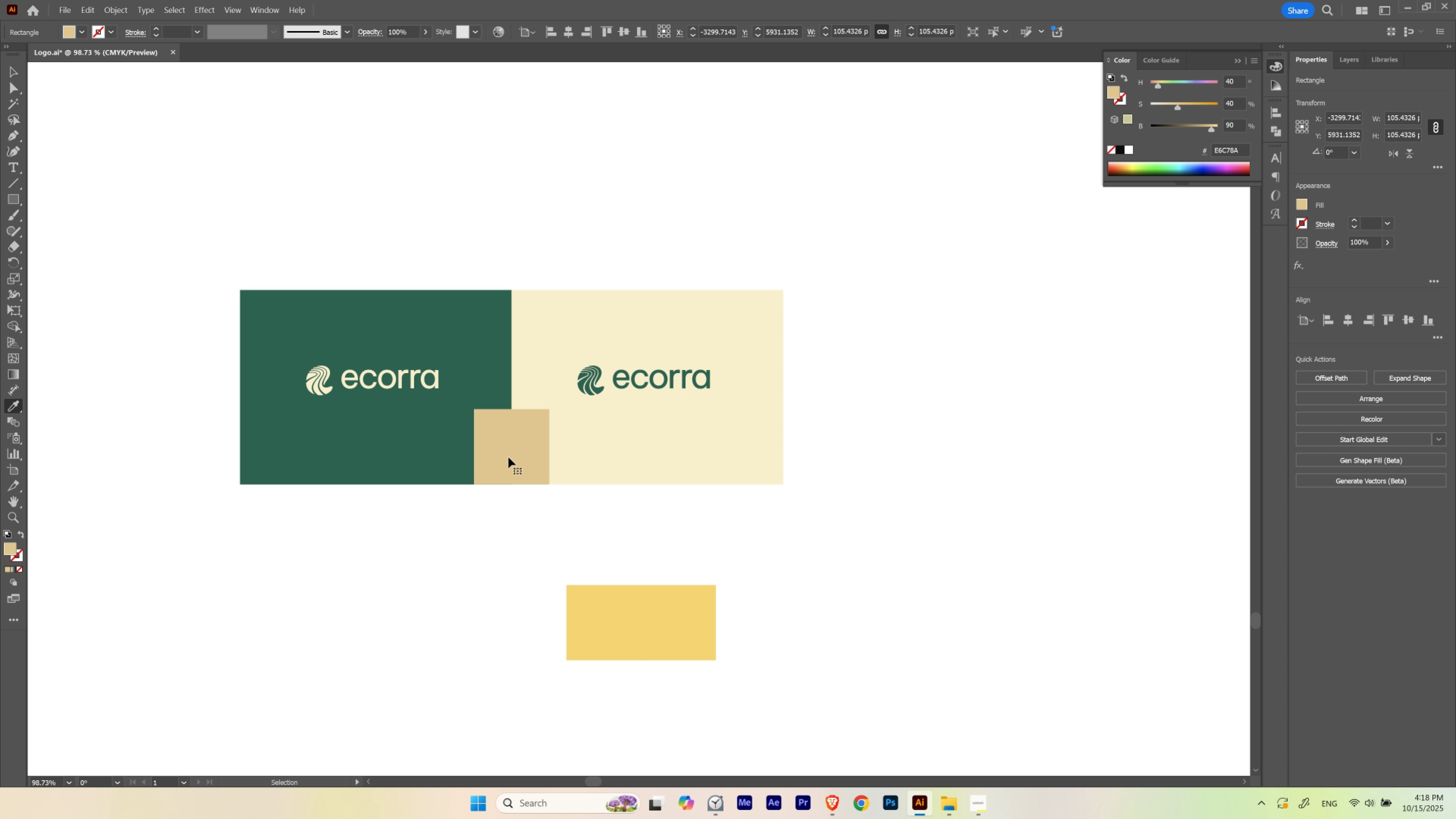 
hold_key(key=AltLeft, duration=1.57)
 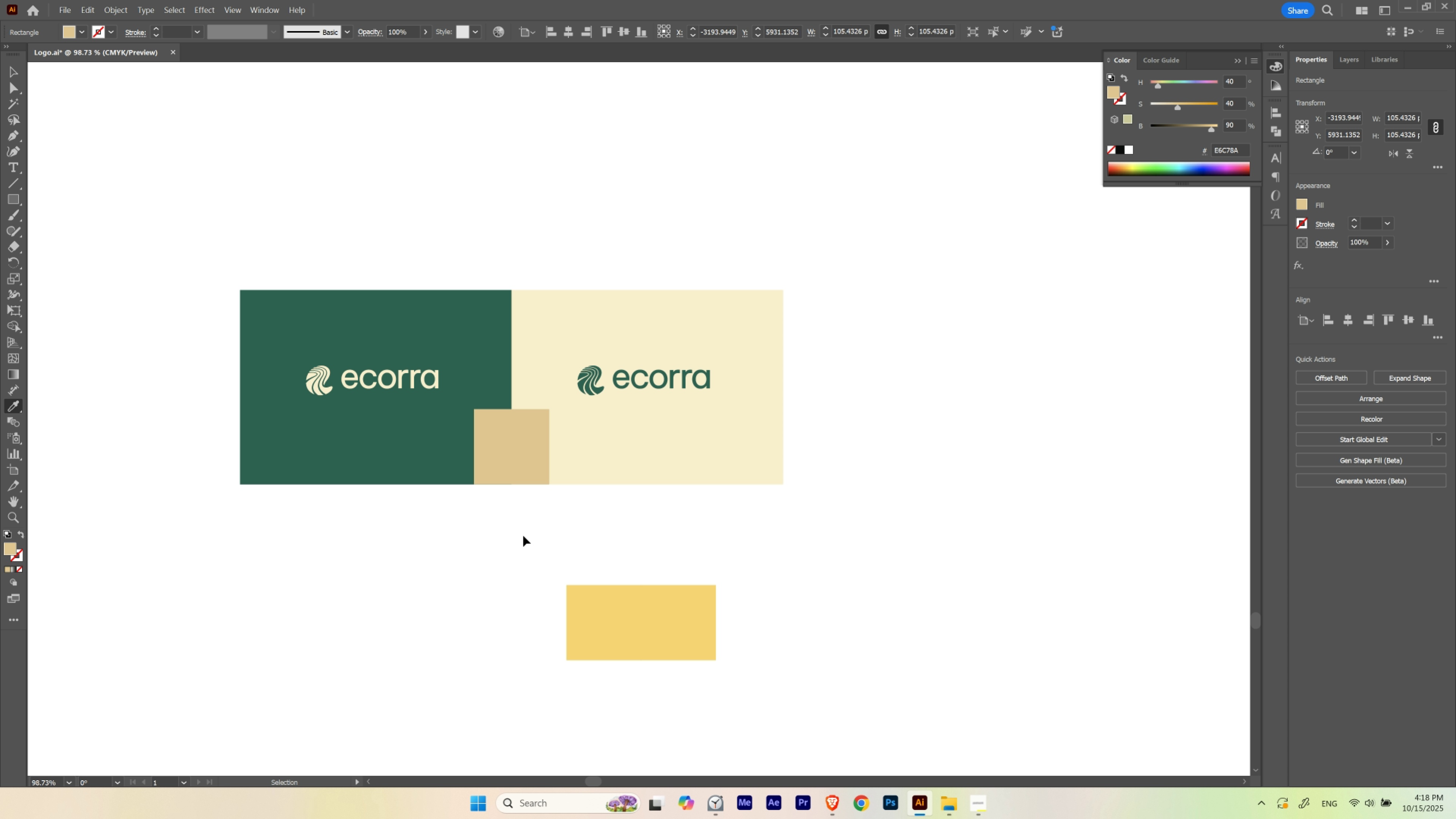 
hold_key(key=ShiftLeft, duration=1.47)
 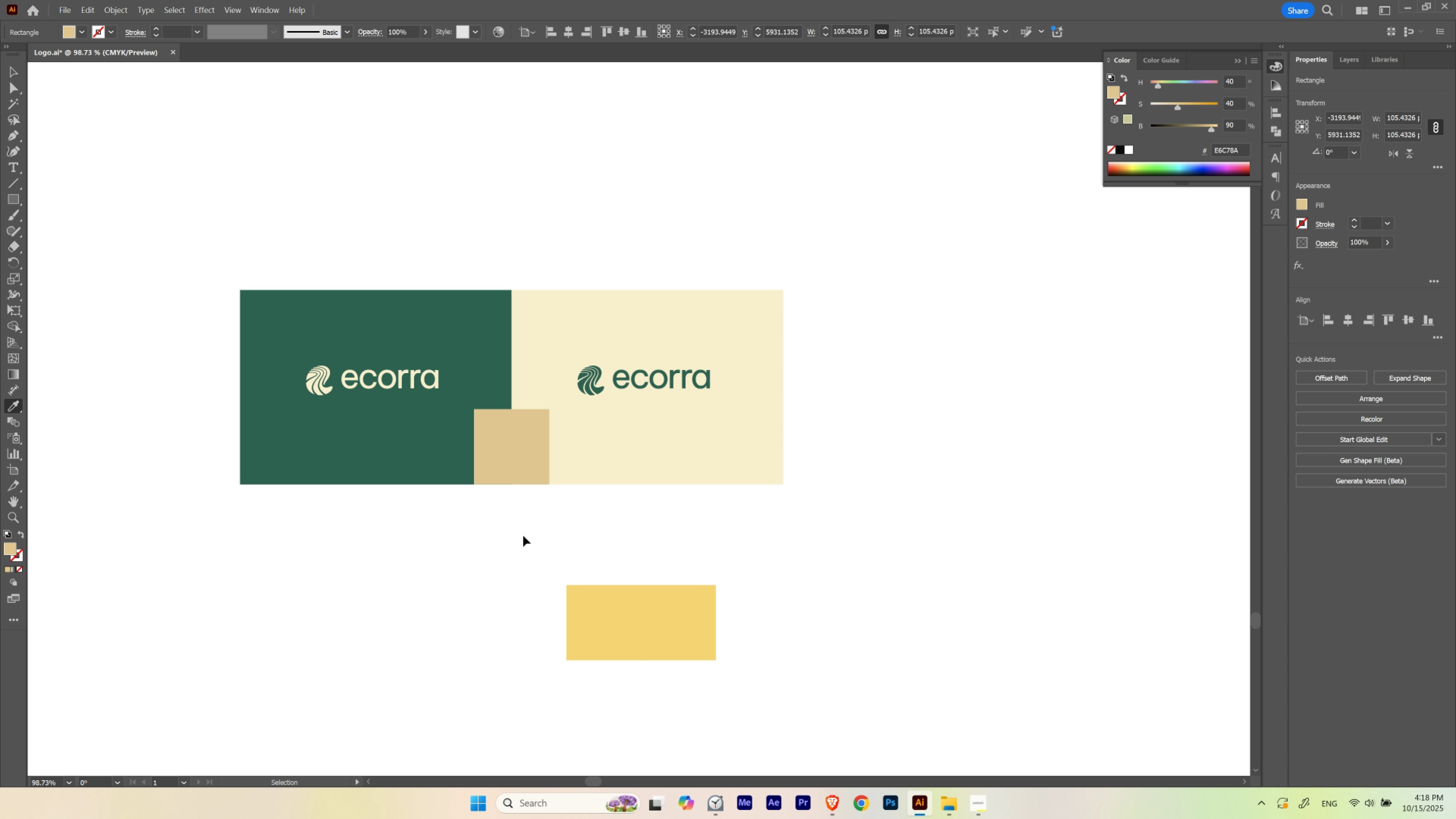 
key(Control+Z)
 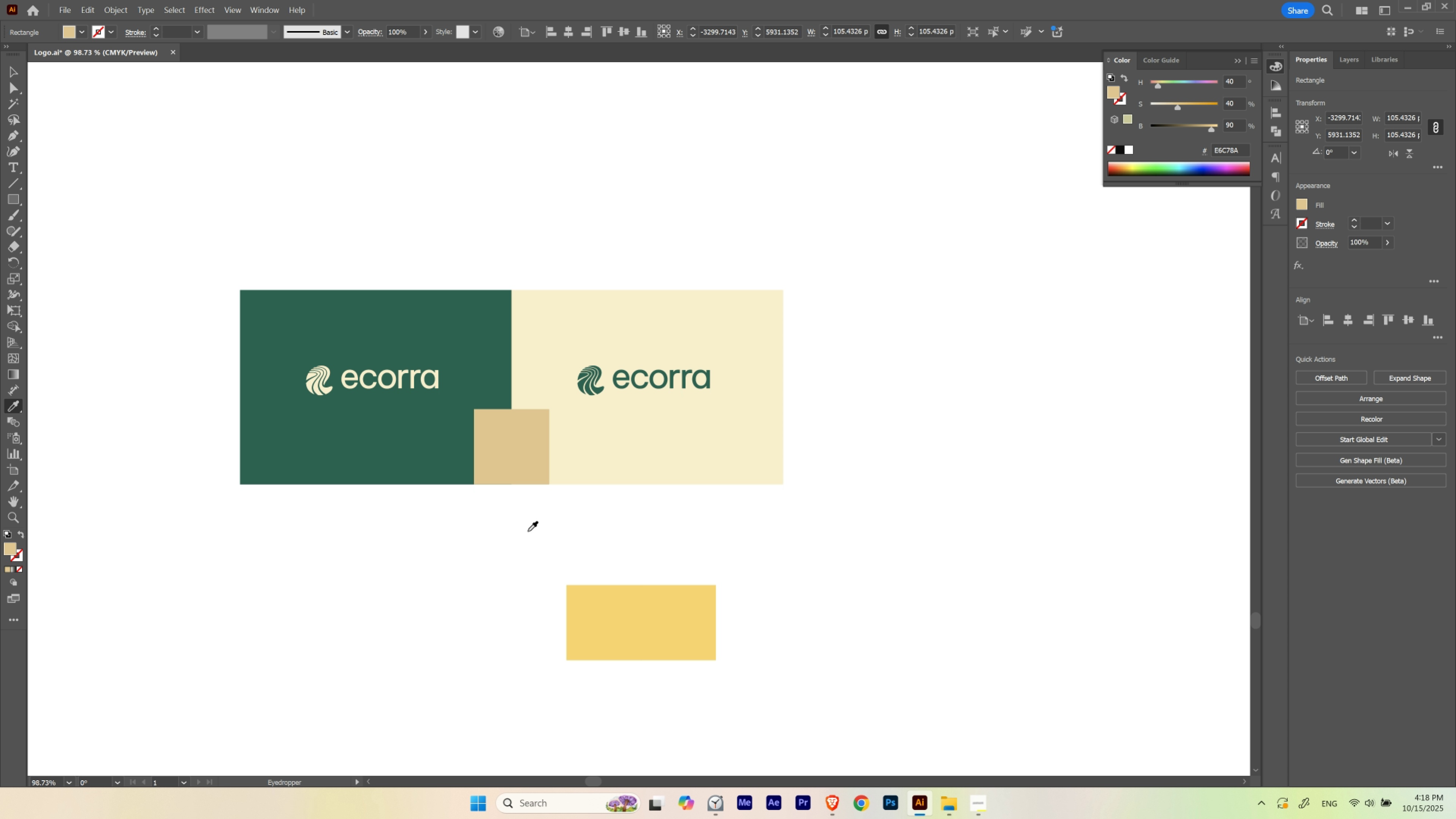 
hold_key(key=Space, duration=0.32)
 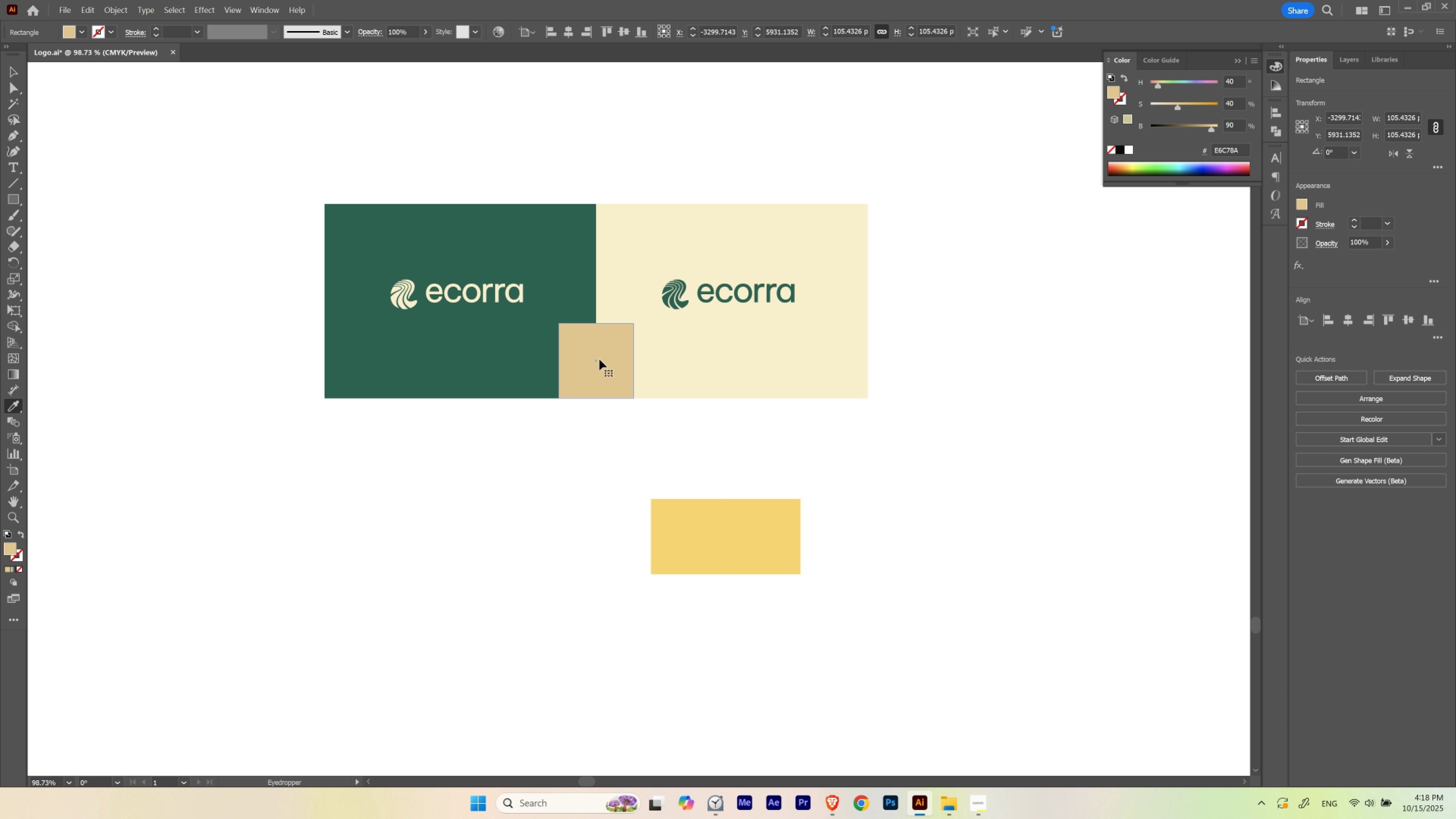 
hold_key(key=ControlLeft, duration=4.03)
 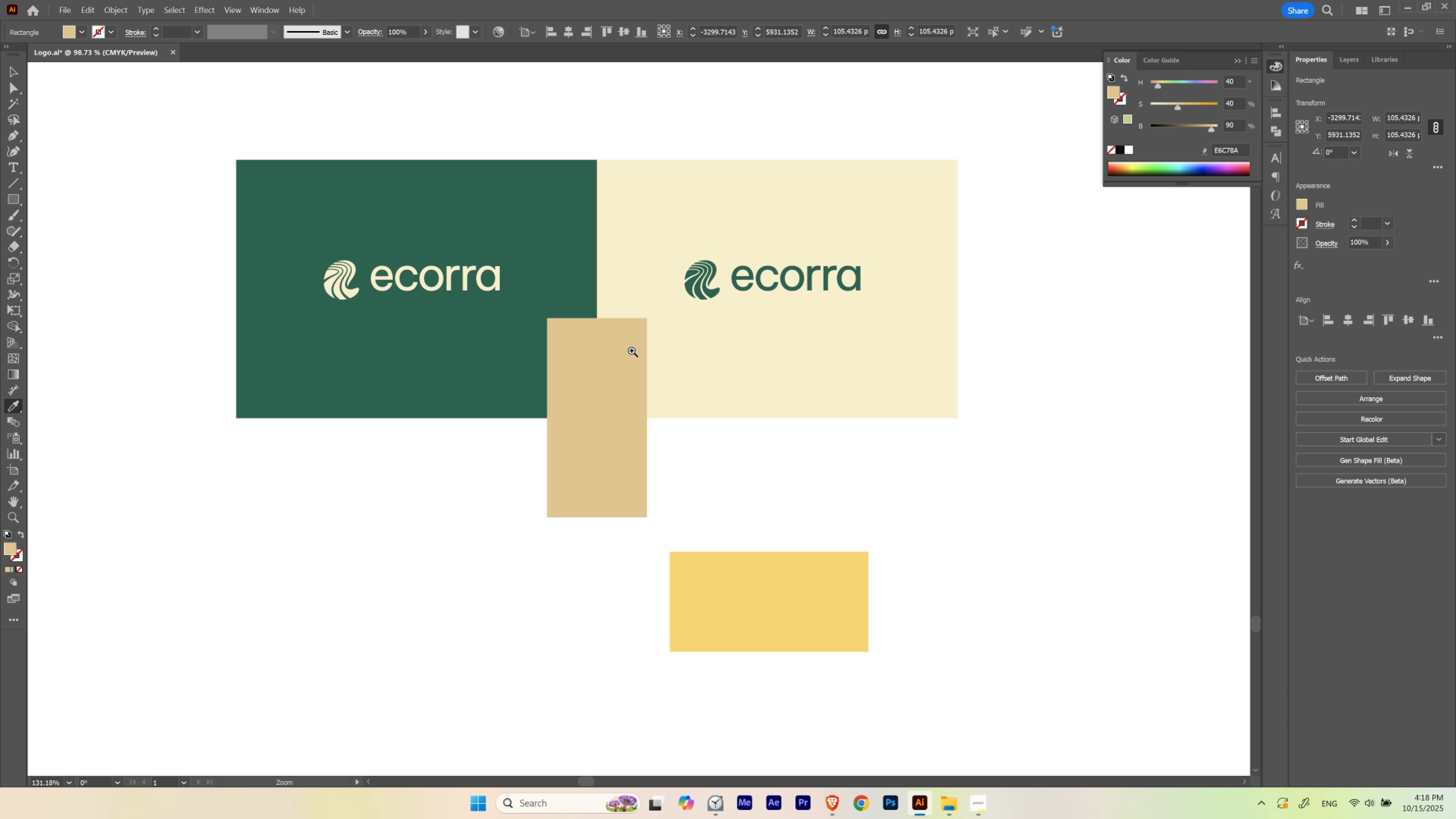 
hold_key(key=ShiftLeft, duration=1.53)
 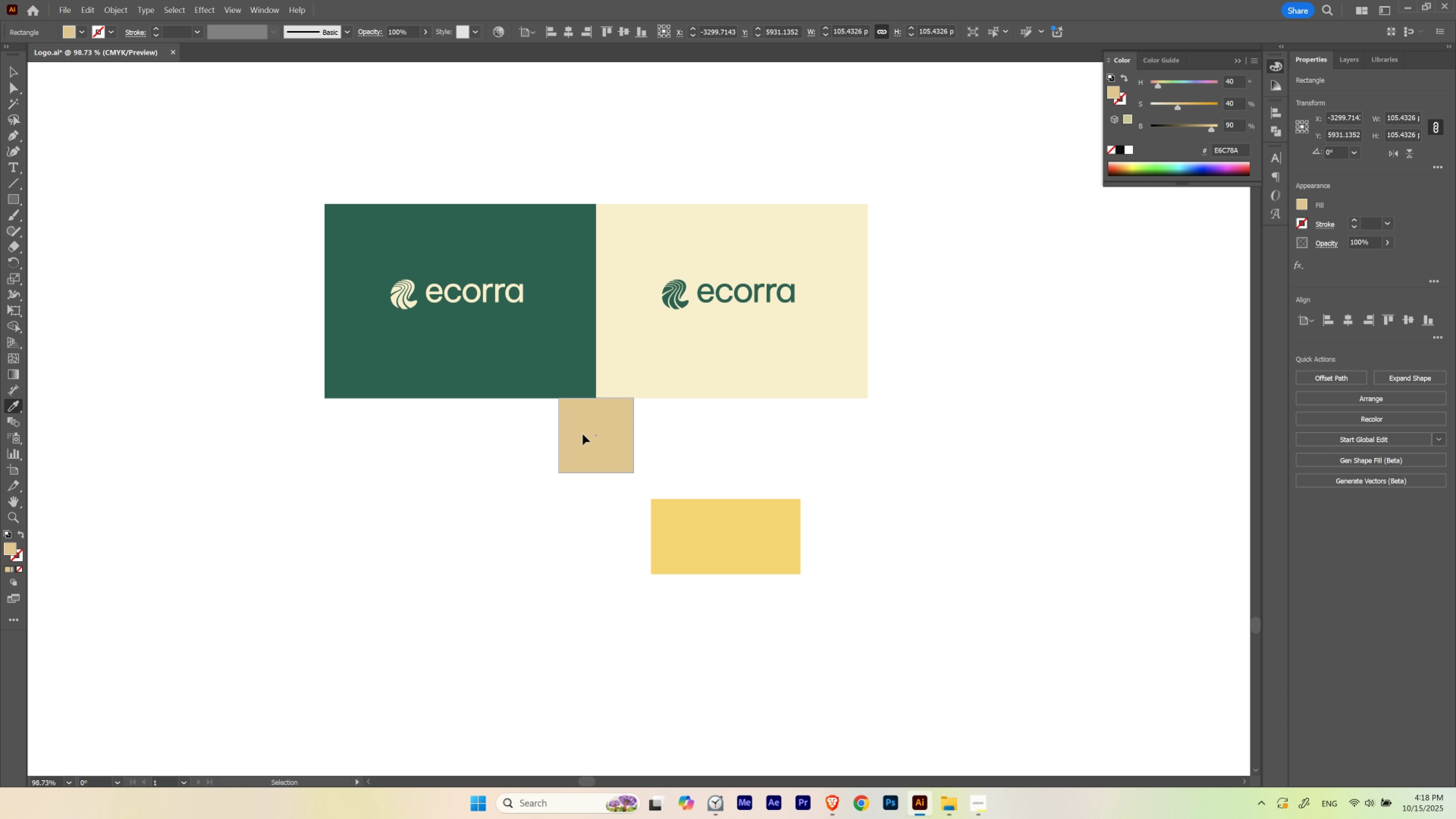 
hold_key(key=ShiftLeft, duration=0.61)
 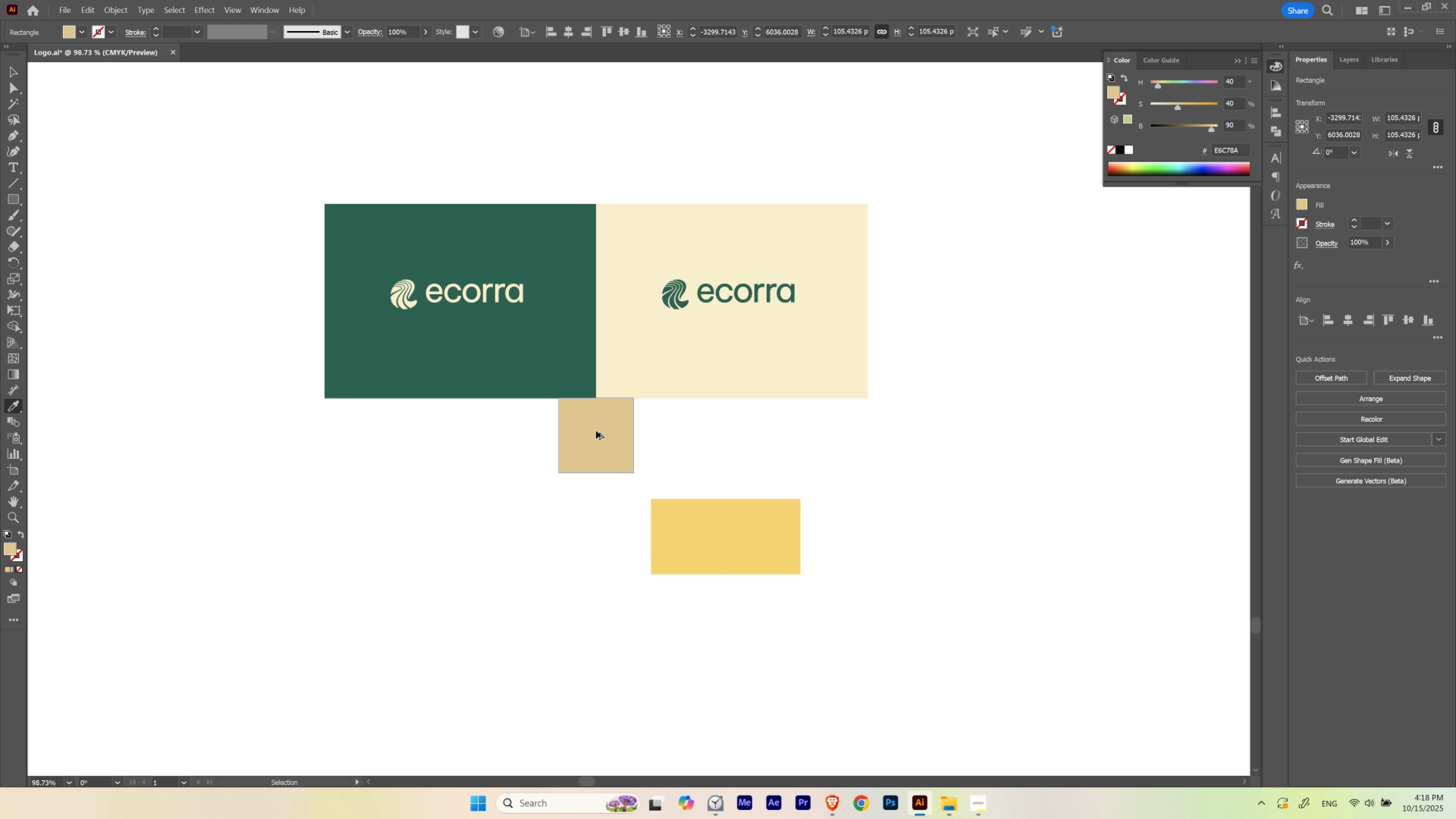 
hold_key(key=AltLeft, duration=1.69)
 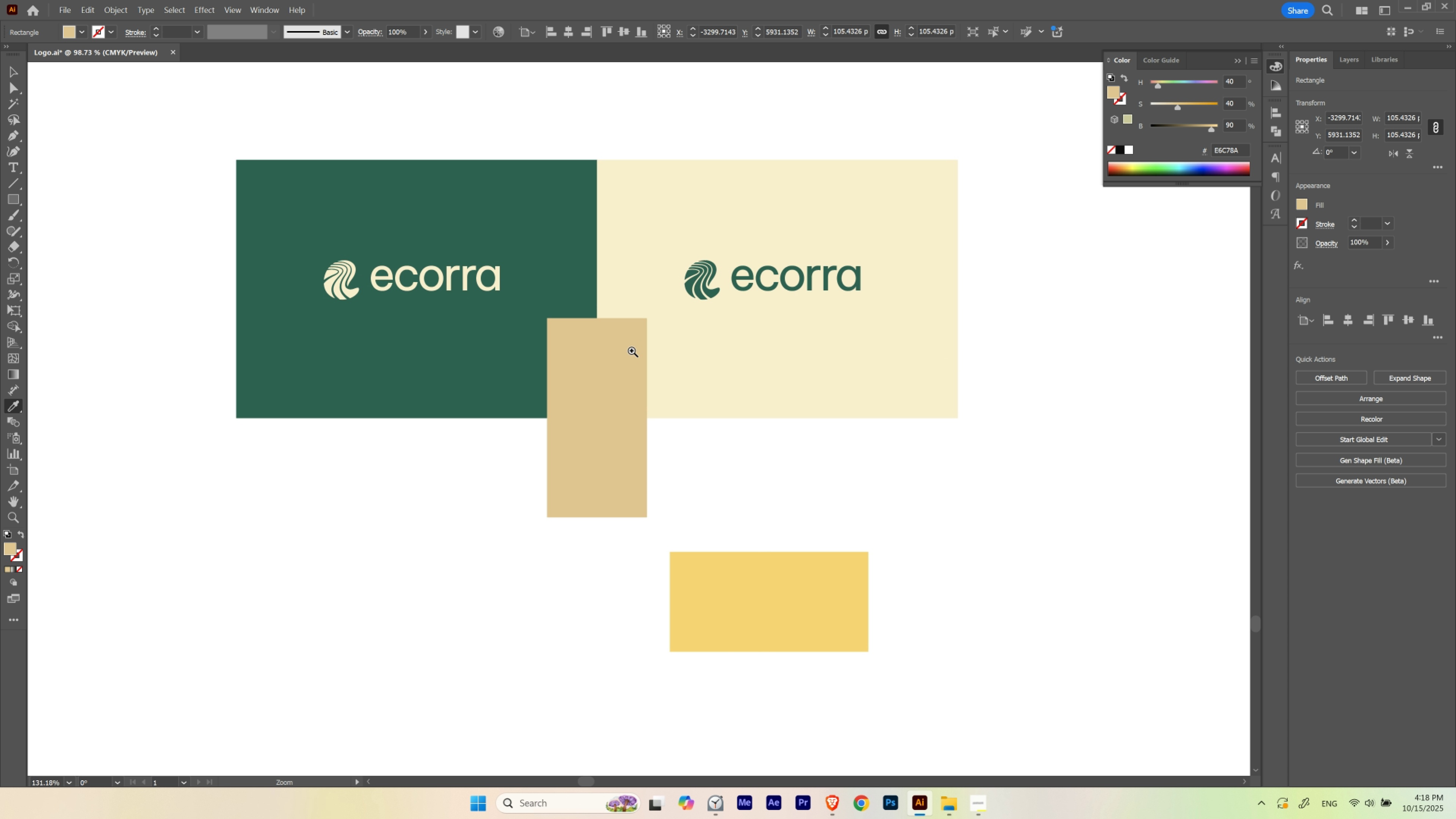 
hold_key(key=ShiftLeft, duration=1.52)
 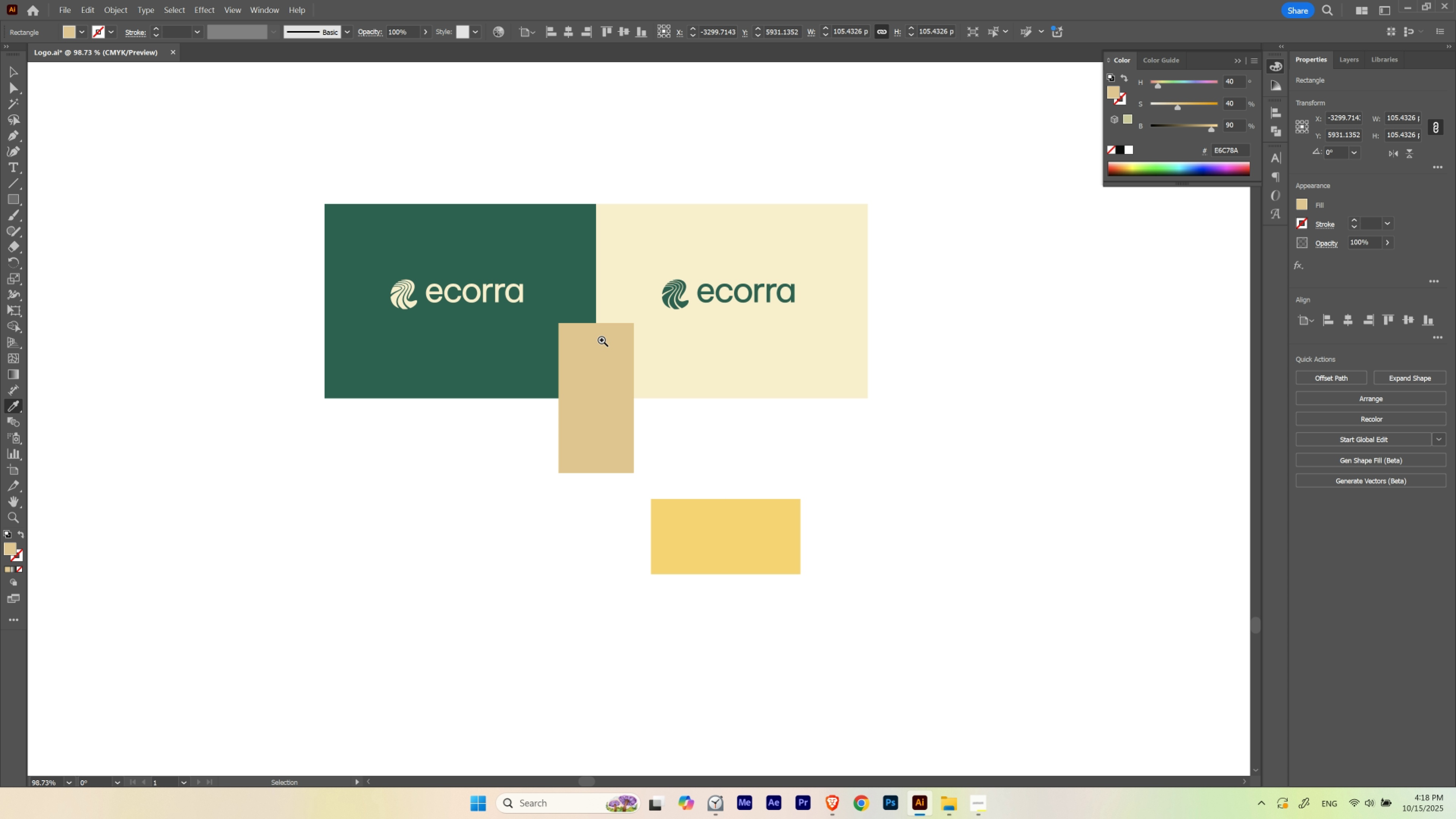 
hold_key(key=ControlLeft, duration=0.47)
 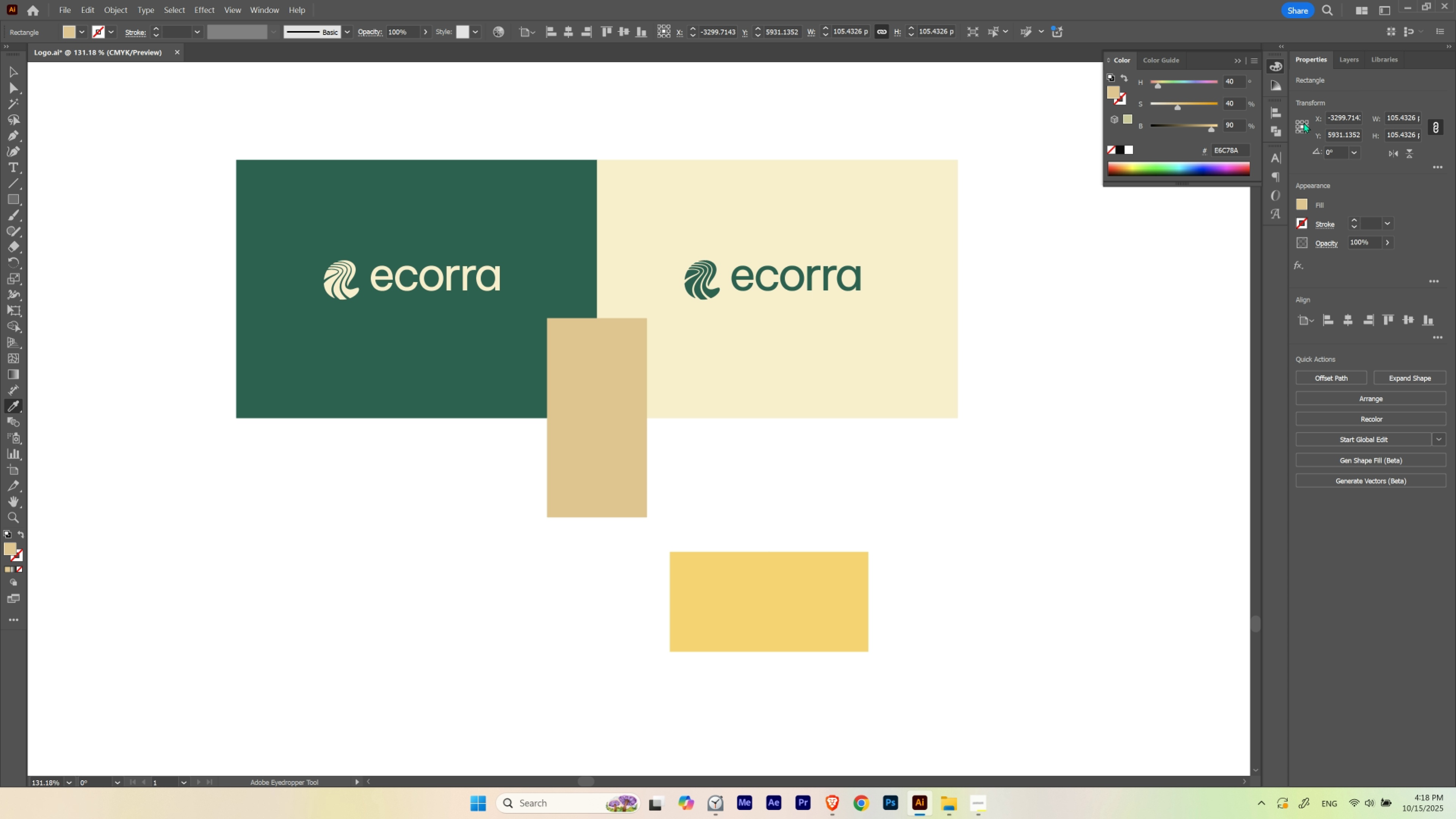 
hold_key(key=Space, duration=0.46)
 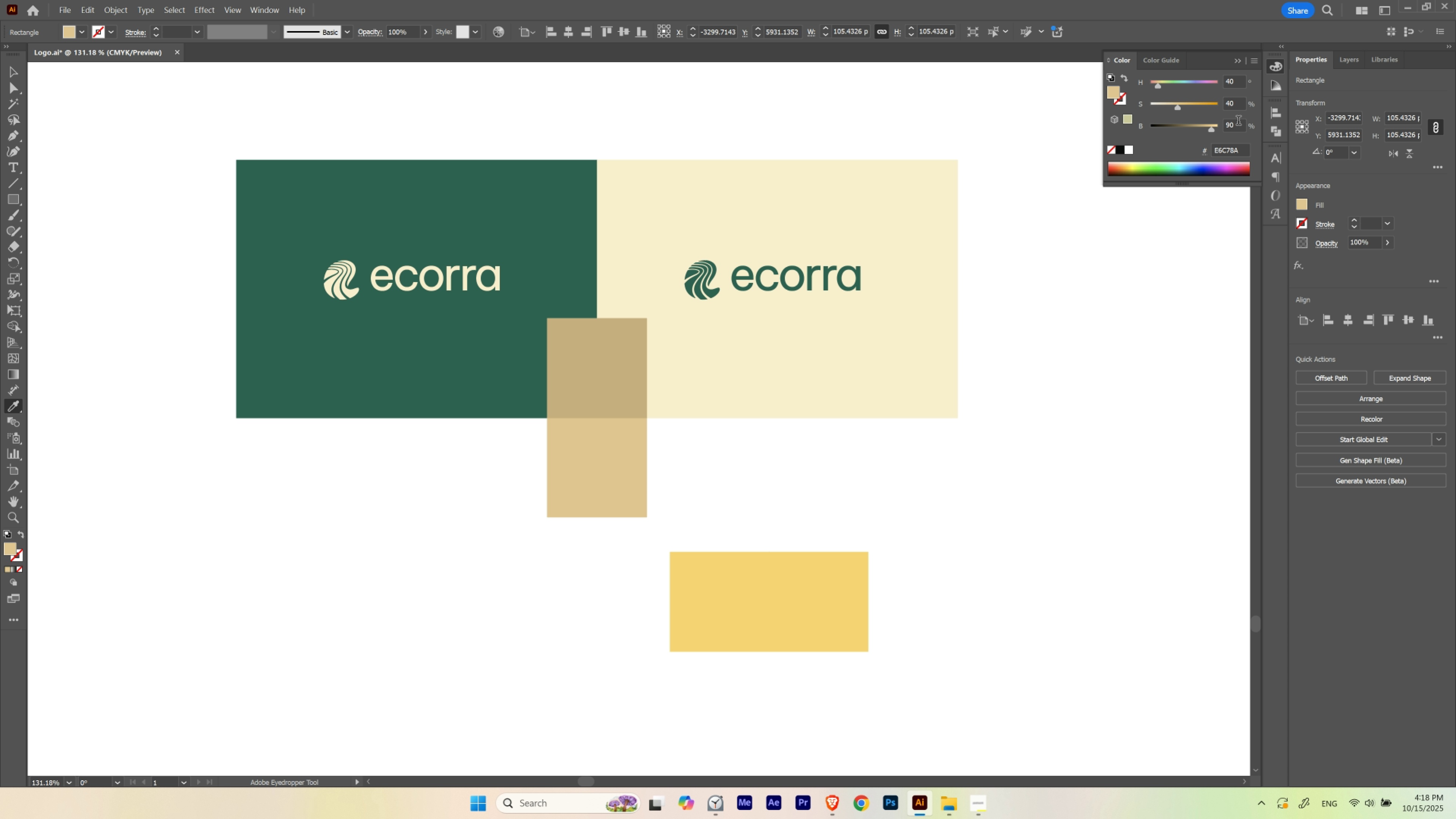 
hold_key(key=ShiftLeft, duration=1.5)
scroll: coordinate [1238, 122], scroll_direction: down, amount: 2.0
 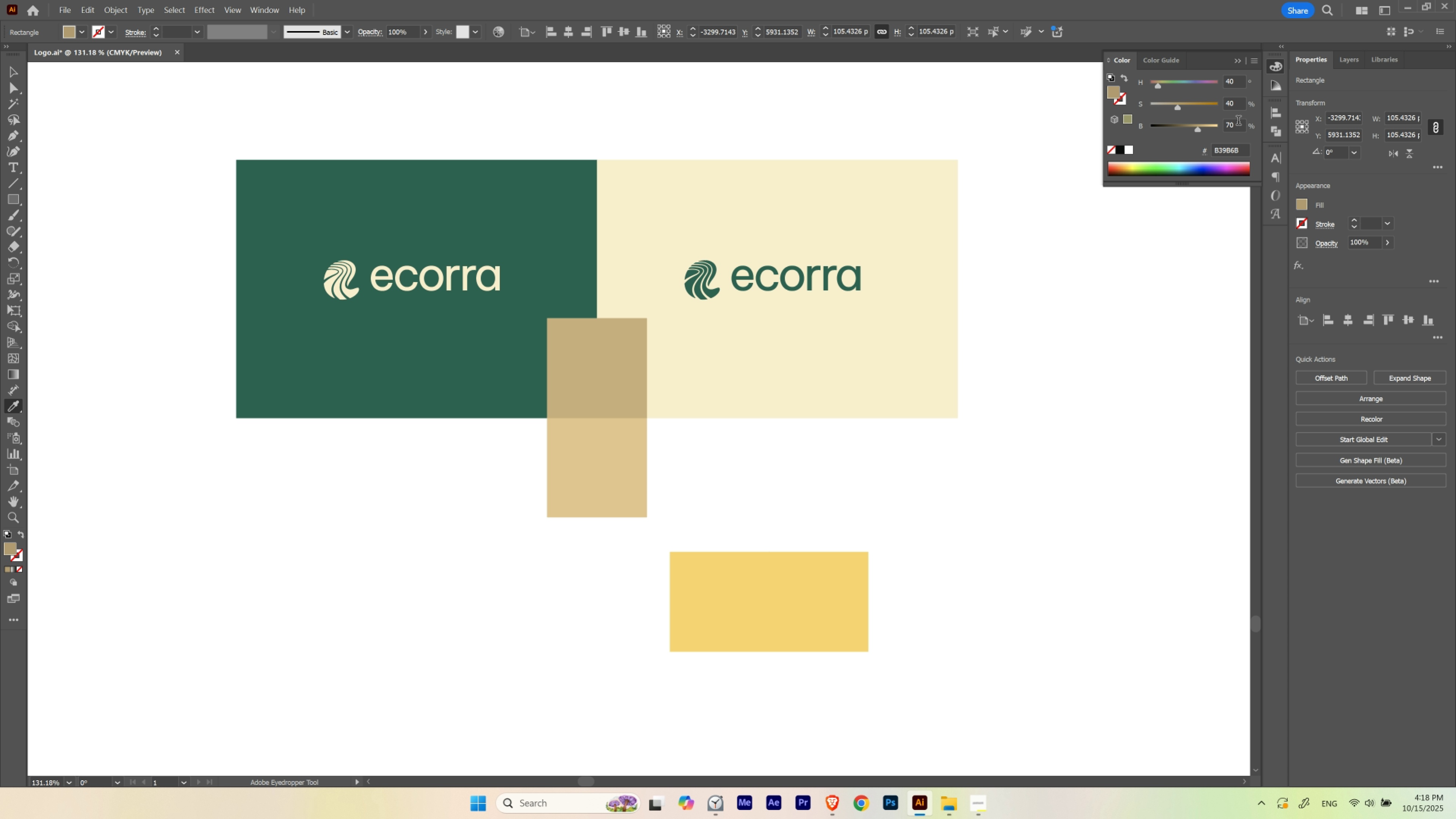 
hold_key(key=ShiftLeft, duration=1.51)
scroll: coordinate [1238, 122], scroll_direction: none, amount: 0.0
 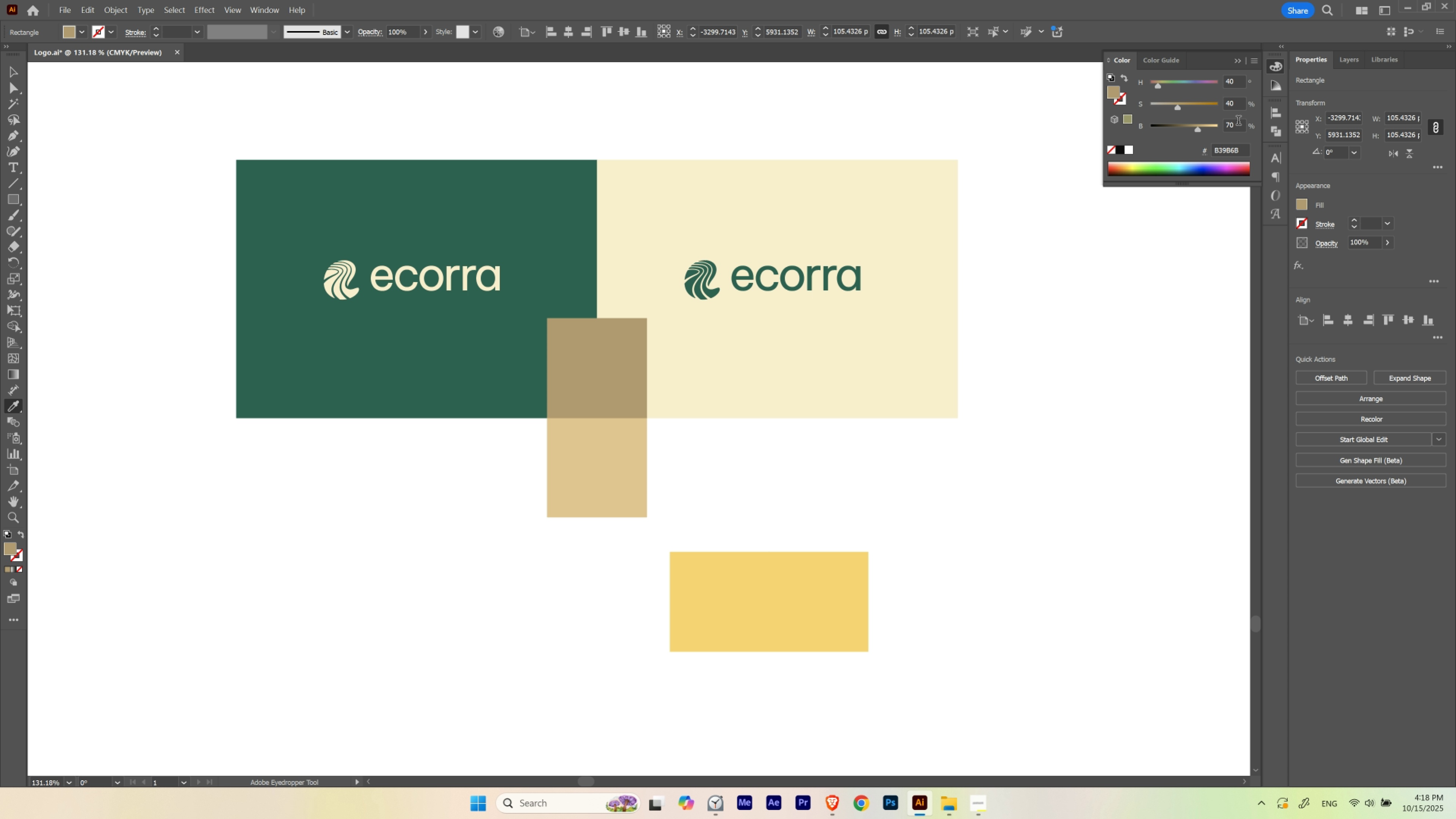 
hold_key(key=ShiftLeft, duration=0.95)
 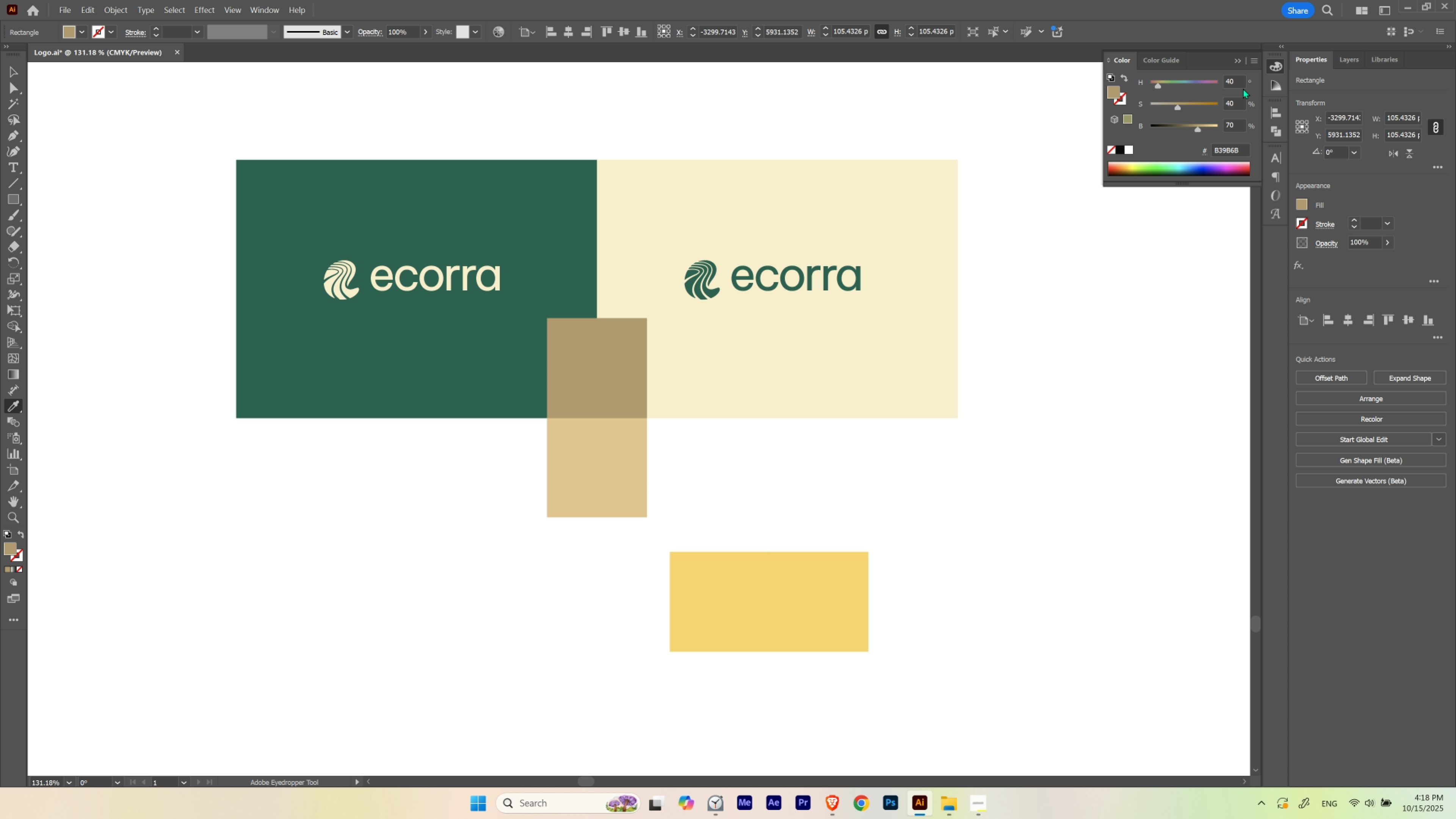 
hold_key(key=ShiftLeft, duration=1.53)
scroll: coordinate [1240, 82], scroll_direction: down, amount: 1.0
 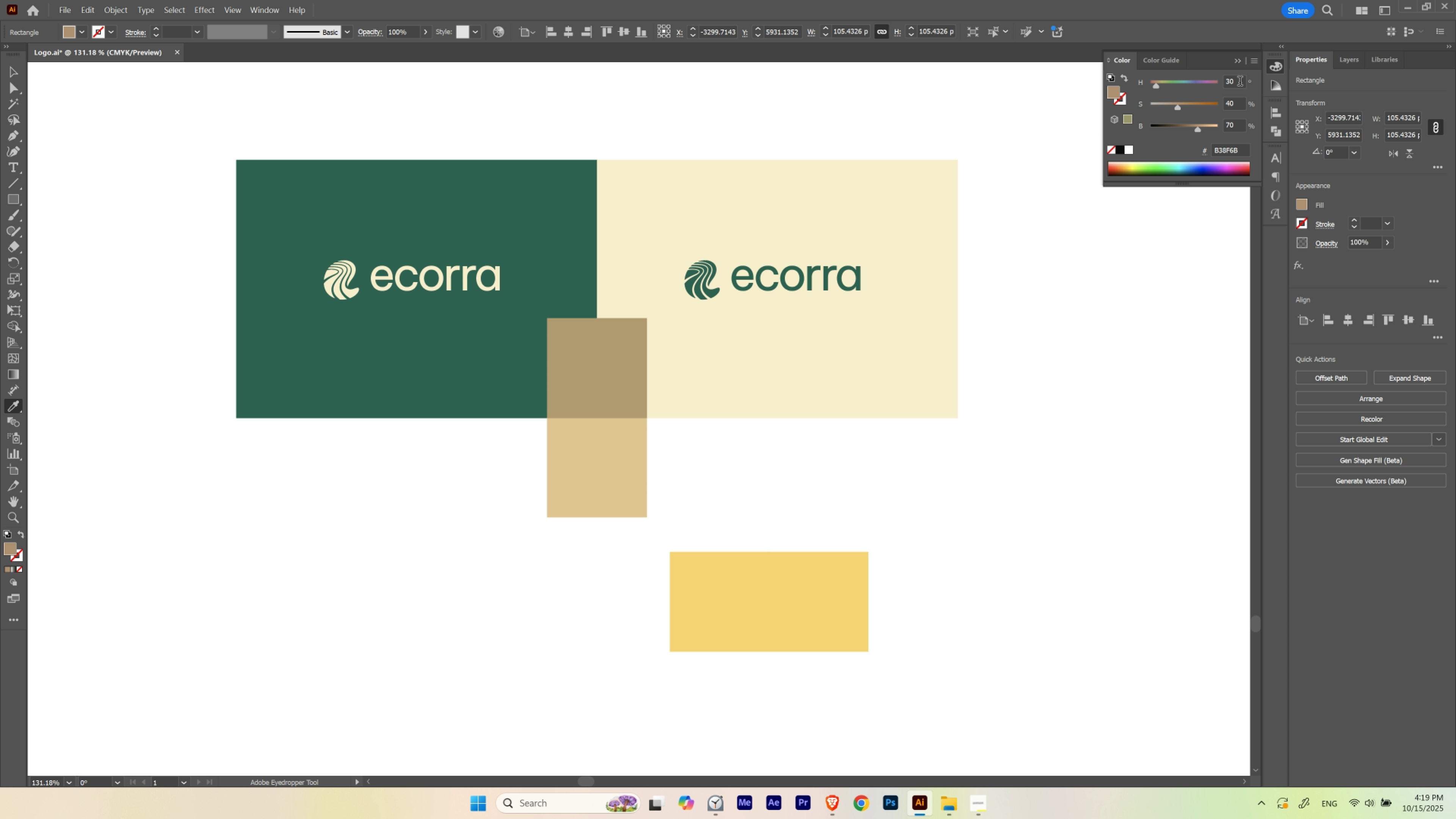 
hold_key(key=ShiftLeft, duration=1.52)
scroll: coordinate [1240, 82], scroll_direction: up, amount: 2.0
 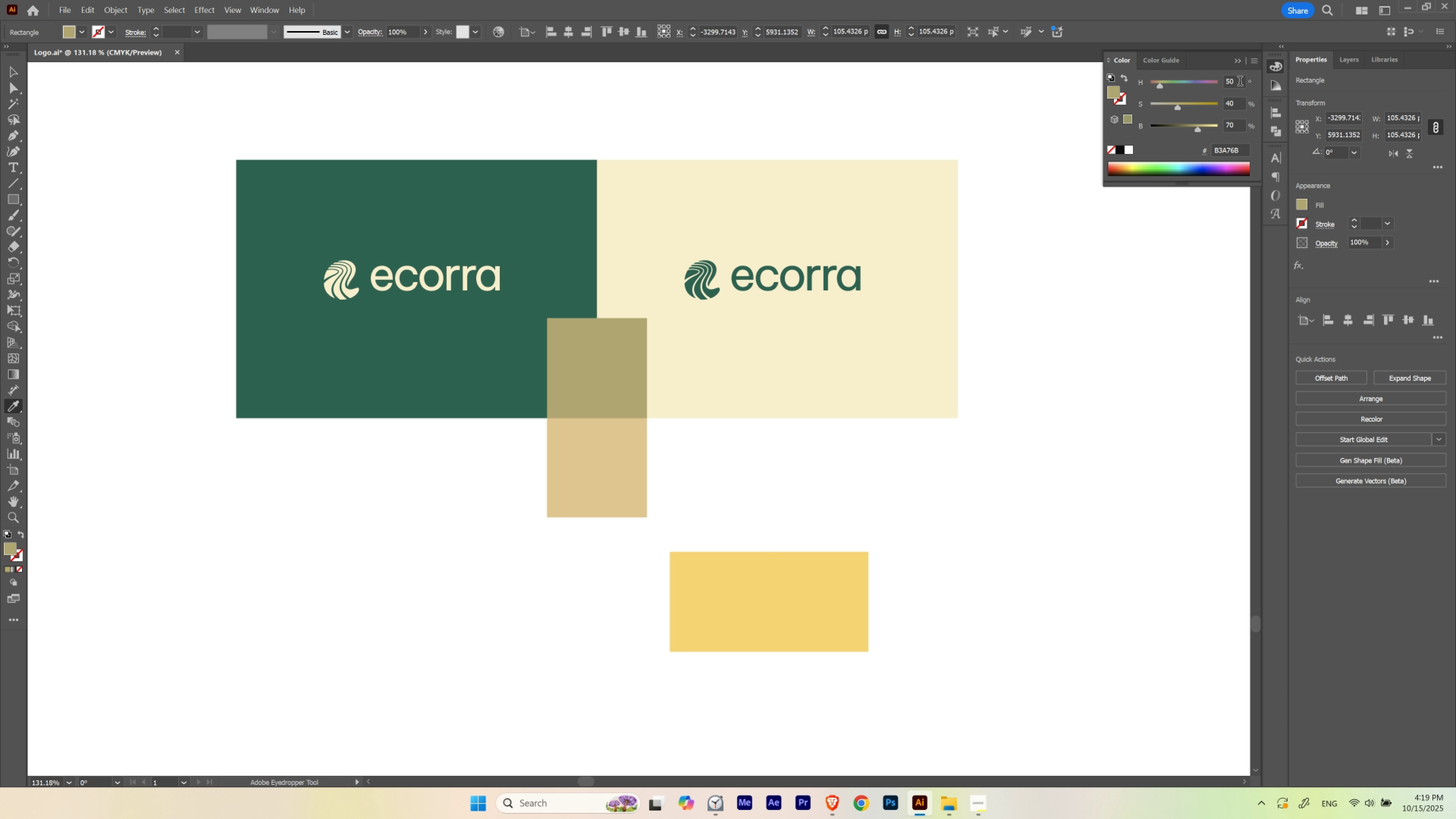 
hold_key(key=ShiftLeft, duration=1.53)
scroll: coordinate [1240, 82], scroll_direction: down, amount: 1.0
 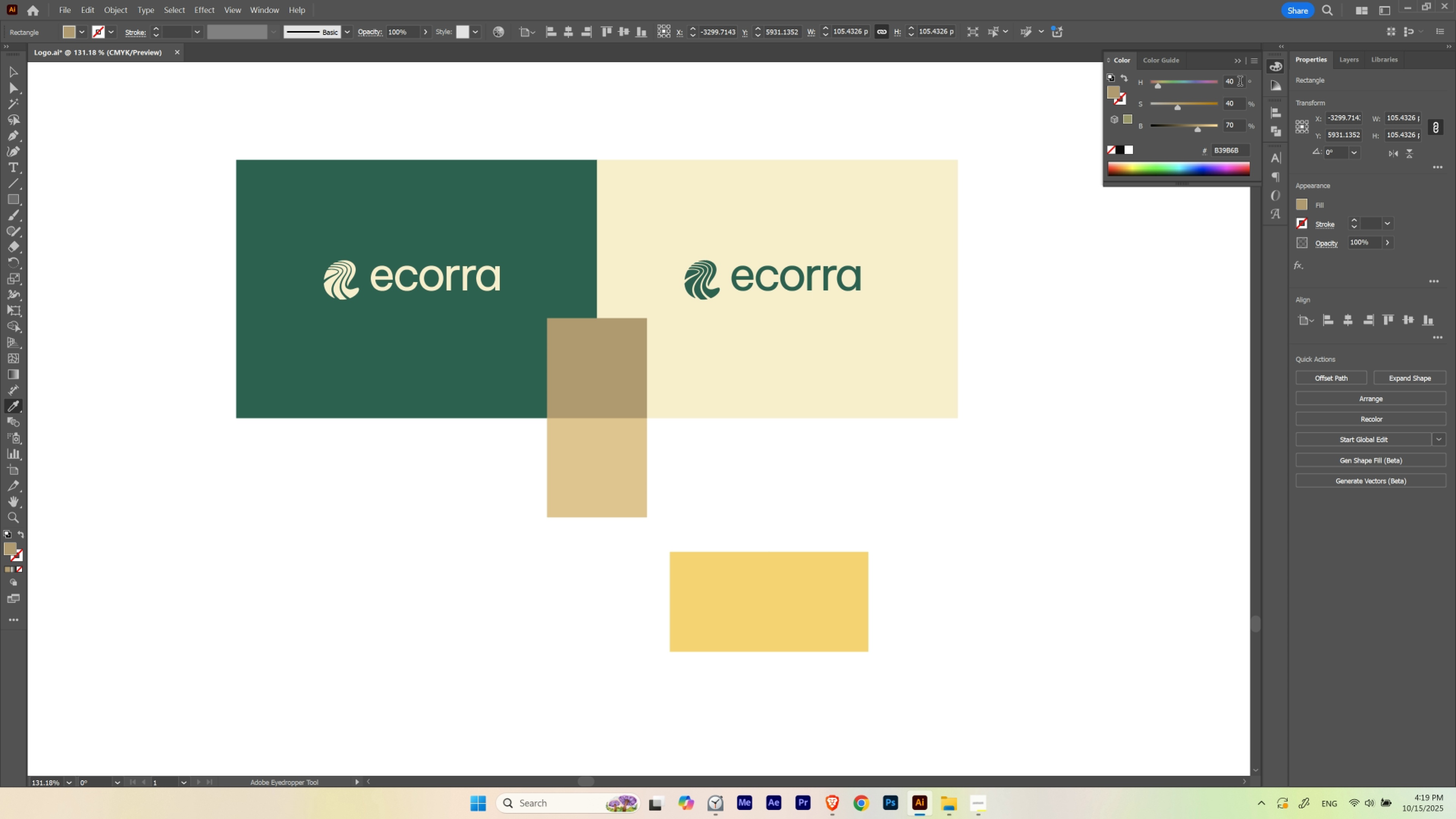 
hold_key(key=ShiftLeft, duration=1.52)
scroll: coordinate [1240, 82], scroll_direction: none, amount: 0.0
 